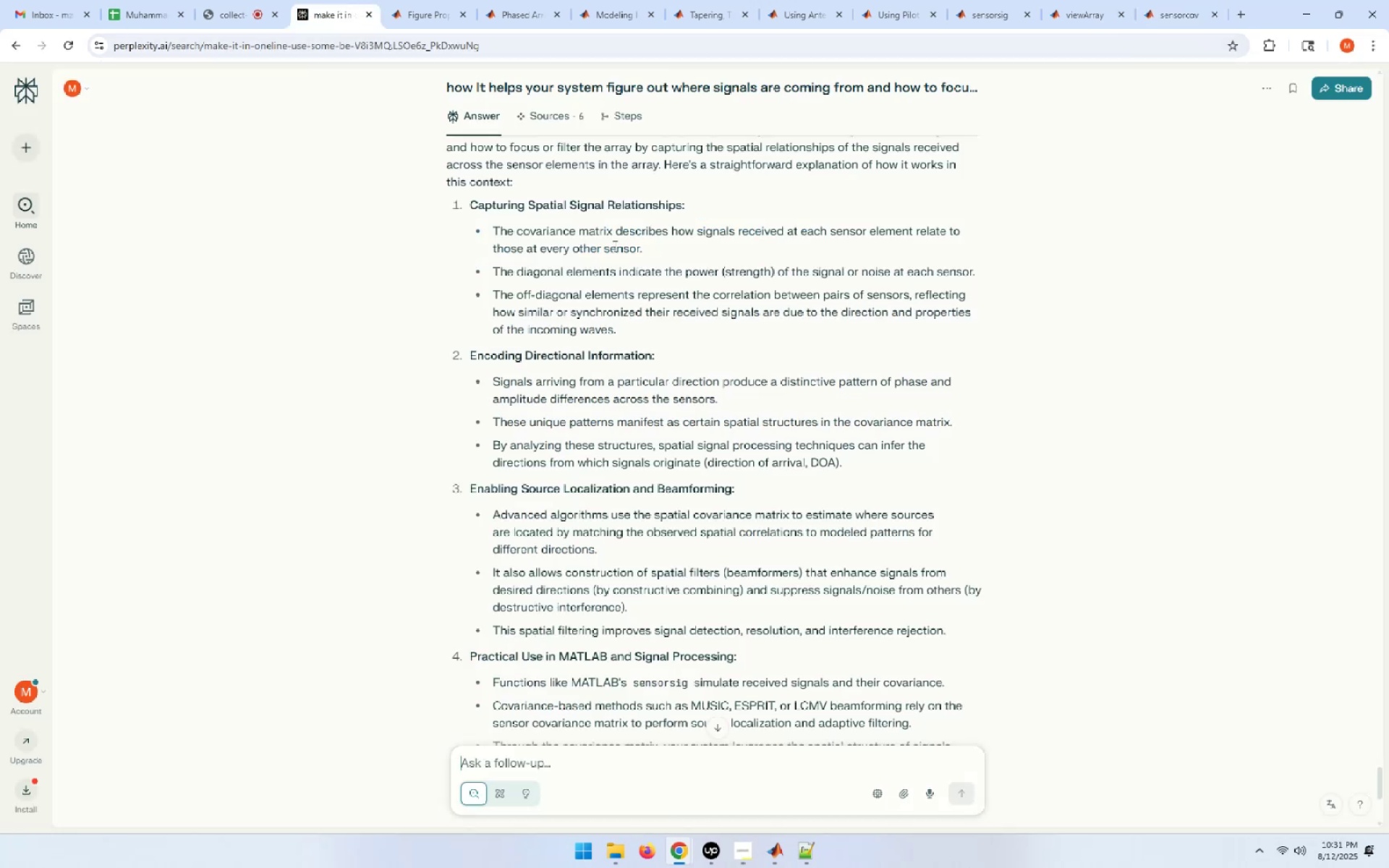 
scroll: coordinate [758, 528], scroll_direction: up, amount: 2.0
 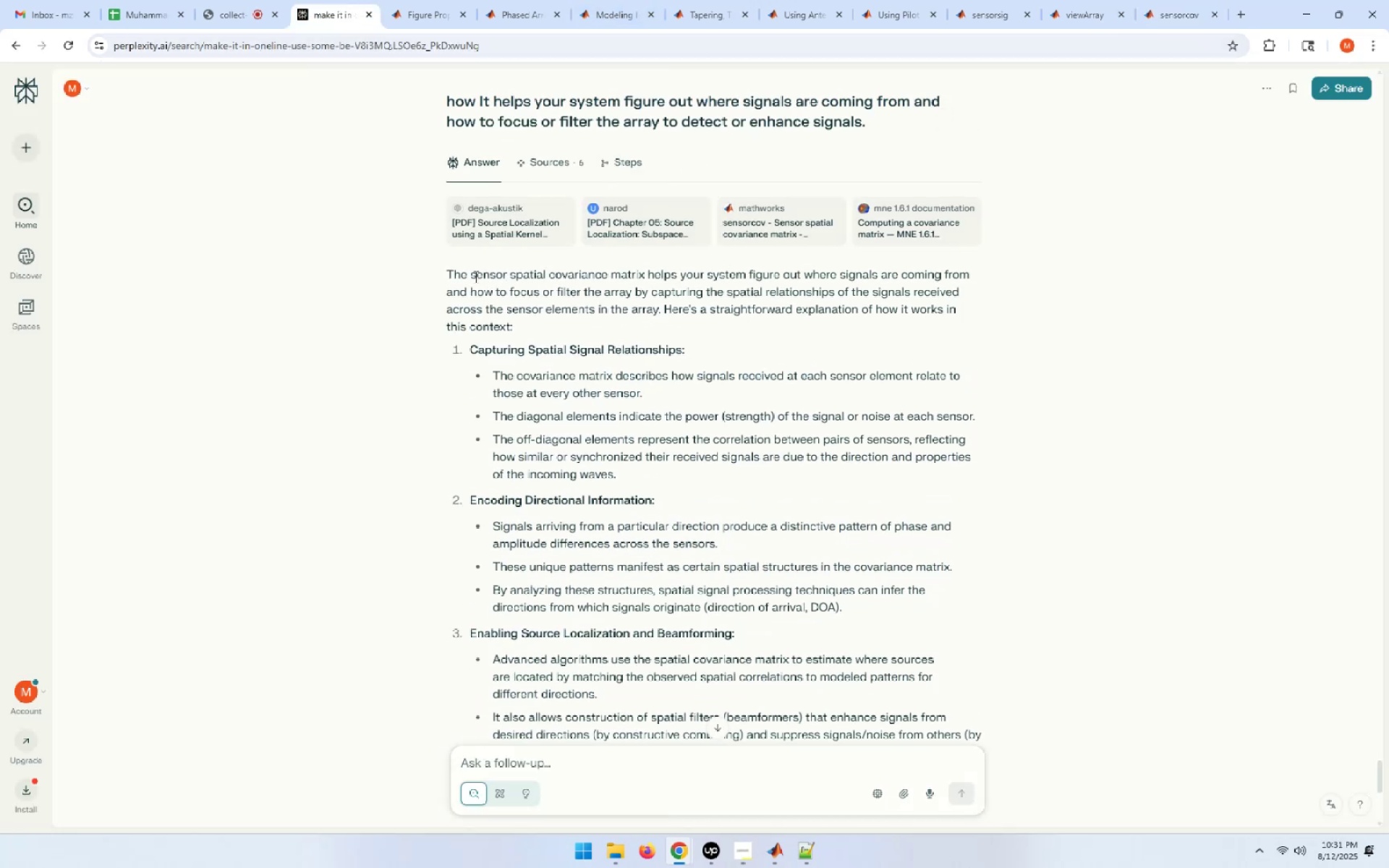 
wait(5.26)
 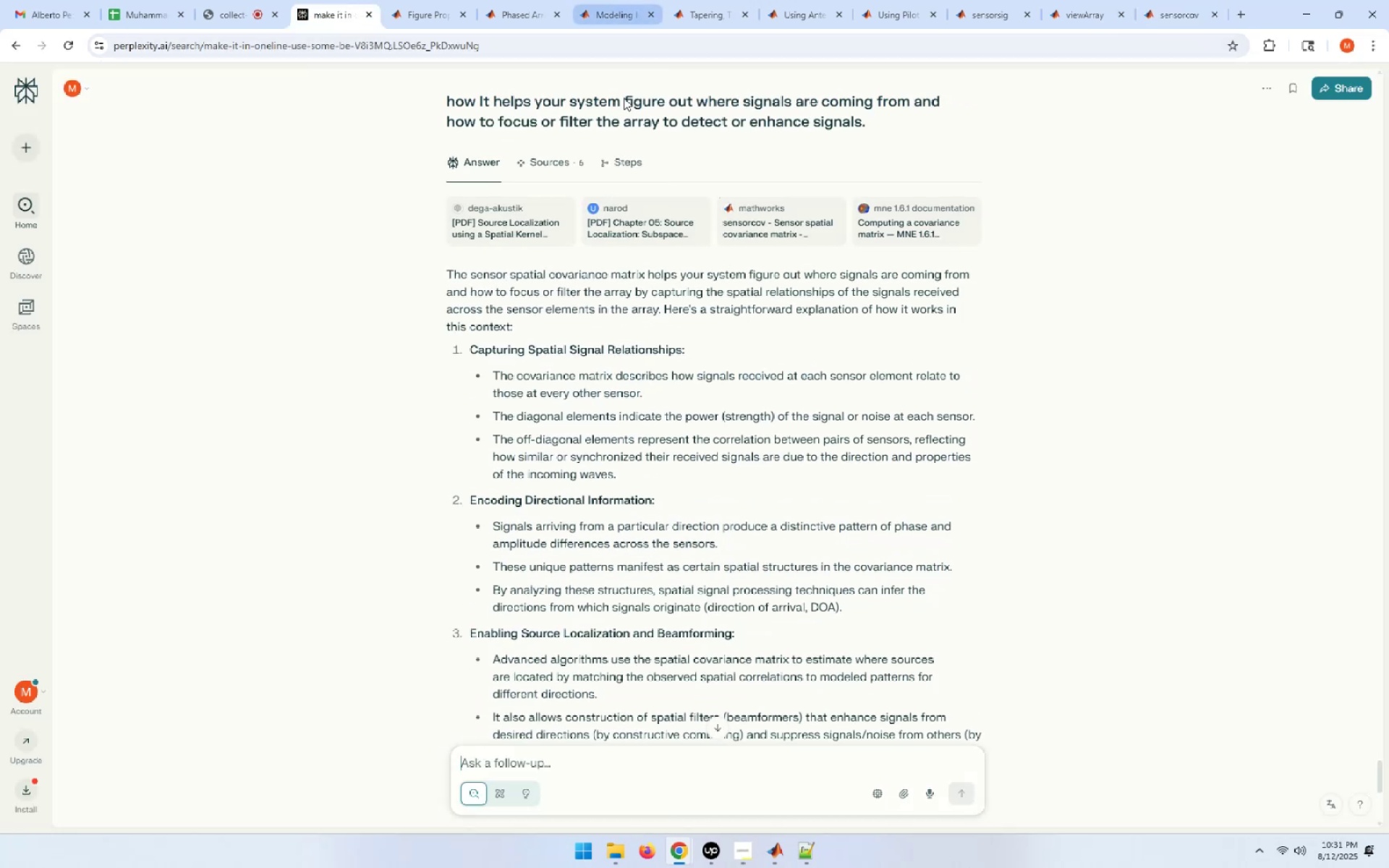 
left_click_drag(start_coordinate=[470, 276], to_coordinate=[643, 278])
 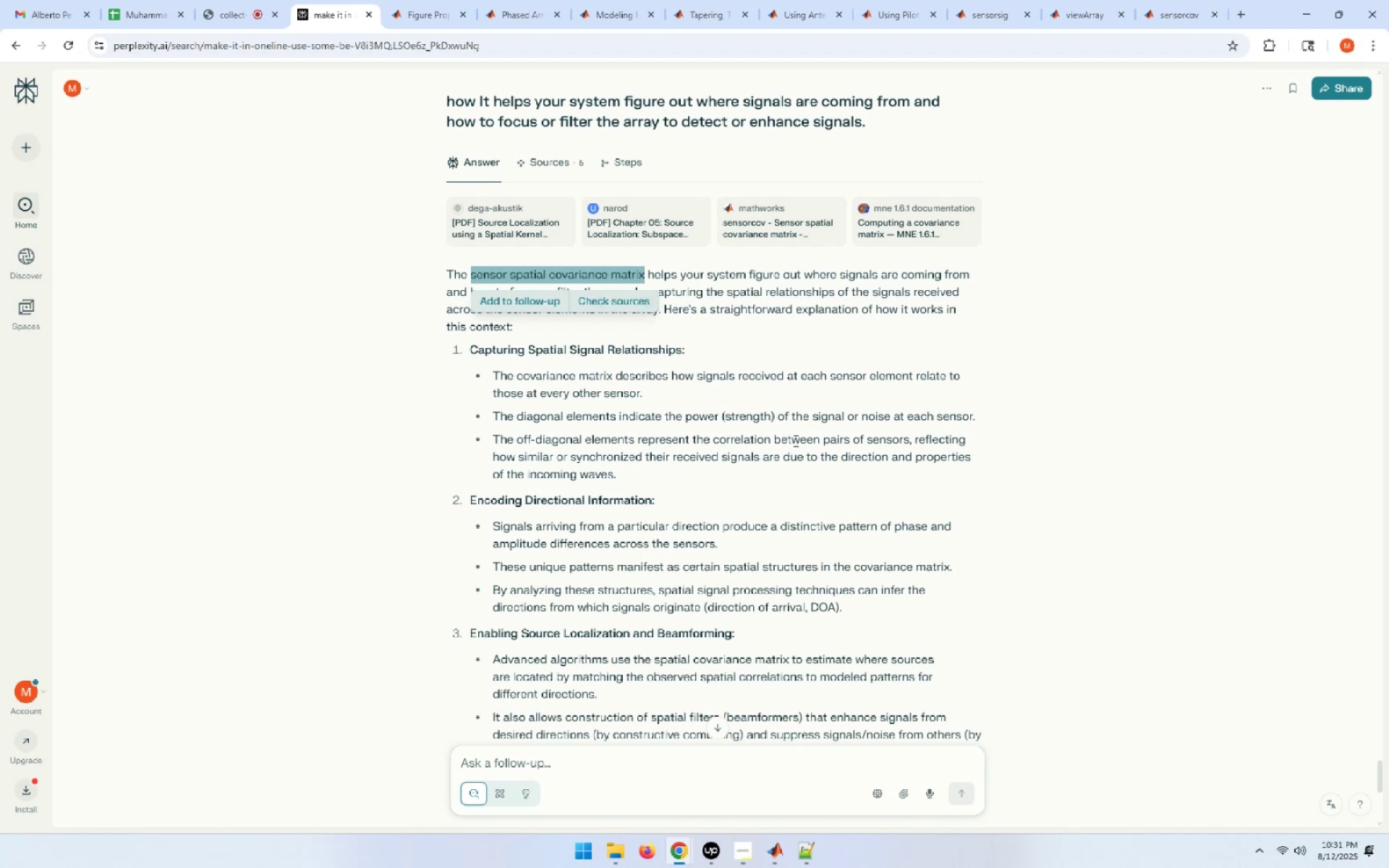 
key(Control+C)
 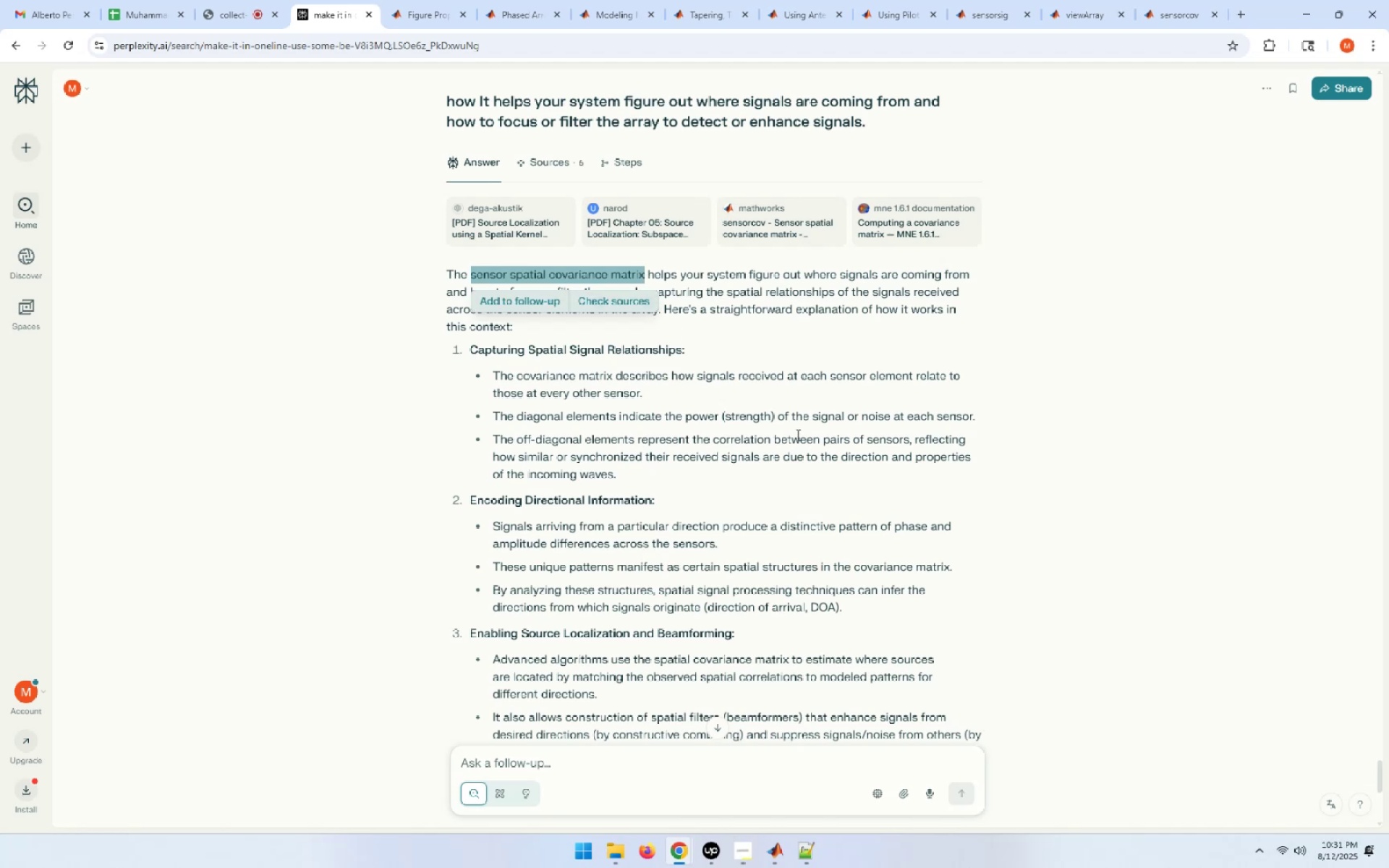 
scroll: coordinate [797, 435], scroll_direction: down, amount: 6.0
 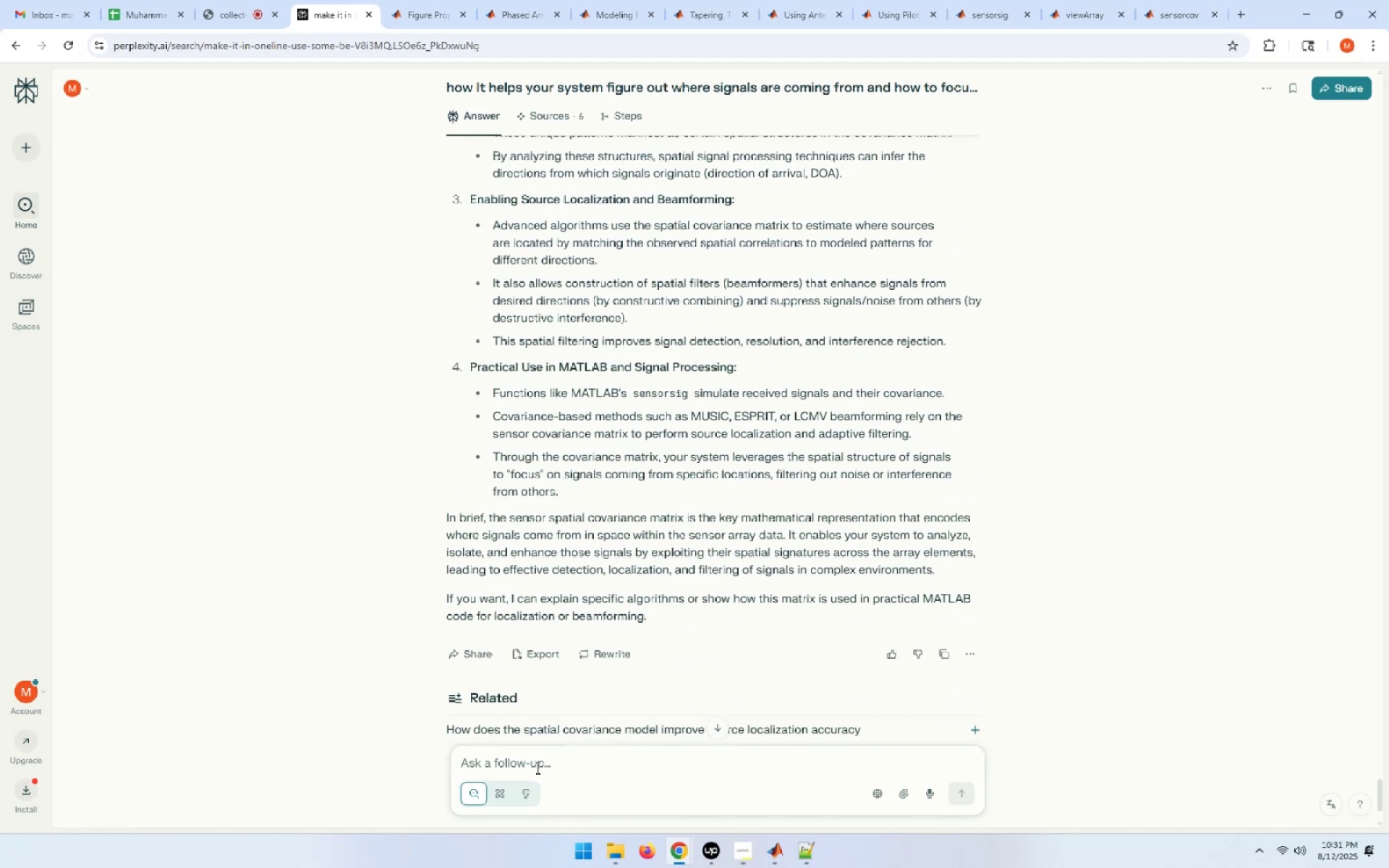 
left_click([535, 760])
 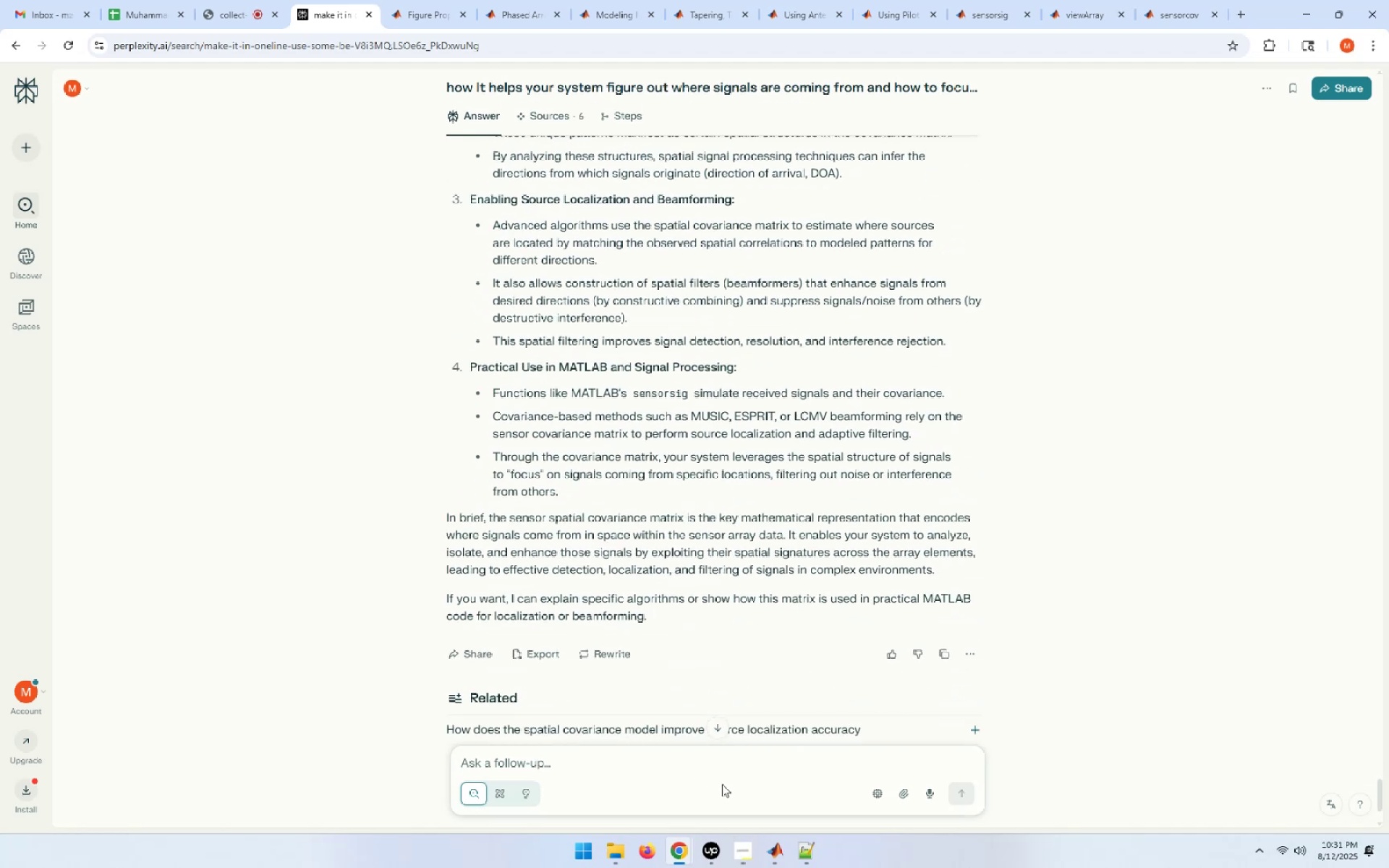 
type(explain )
 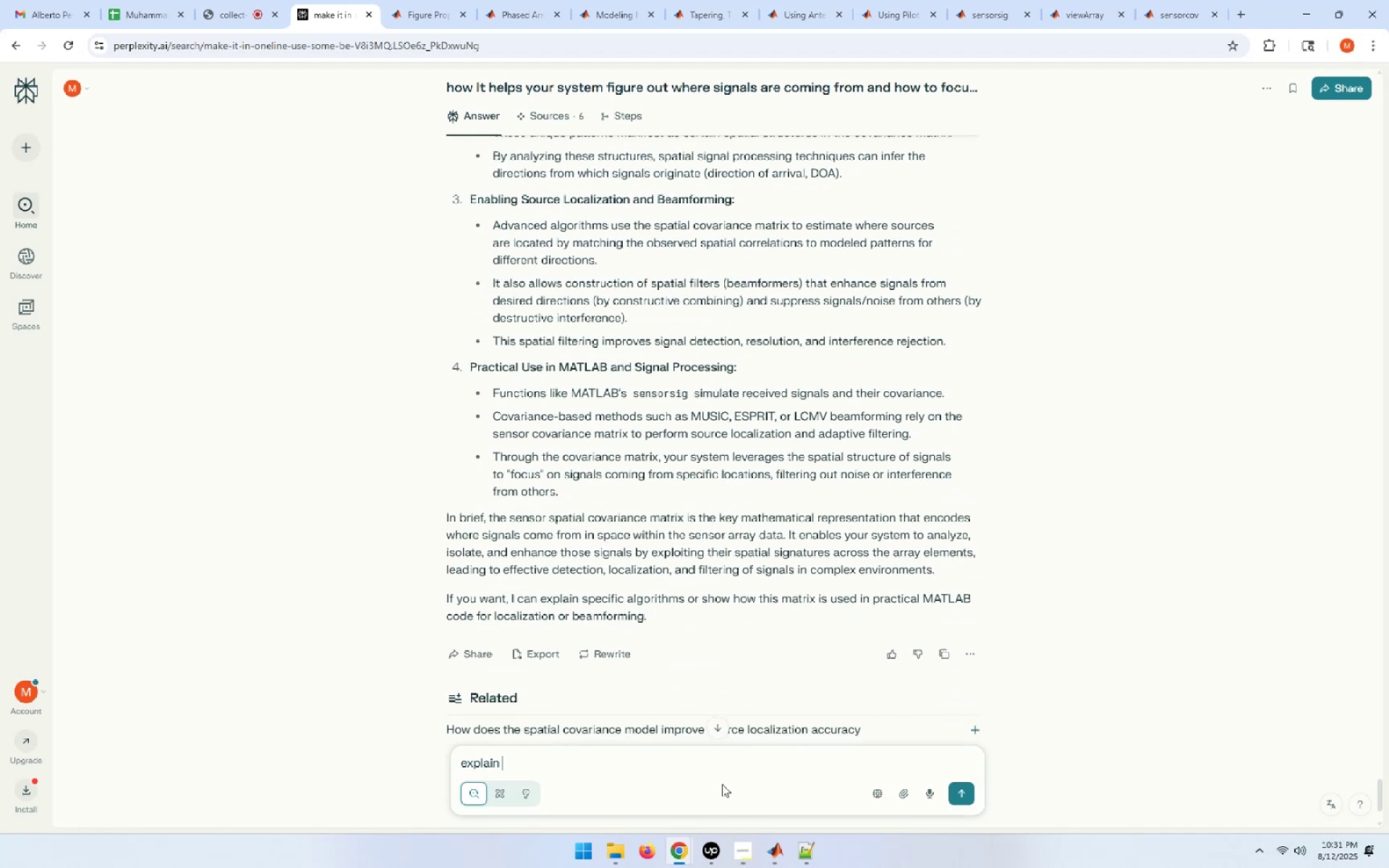 
key(Control+V)
 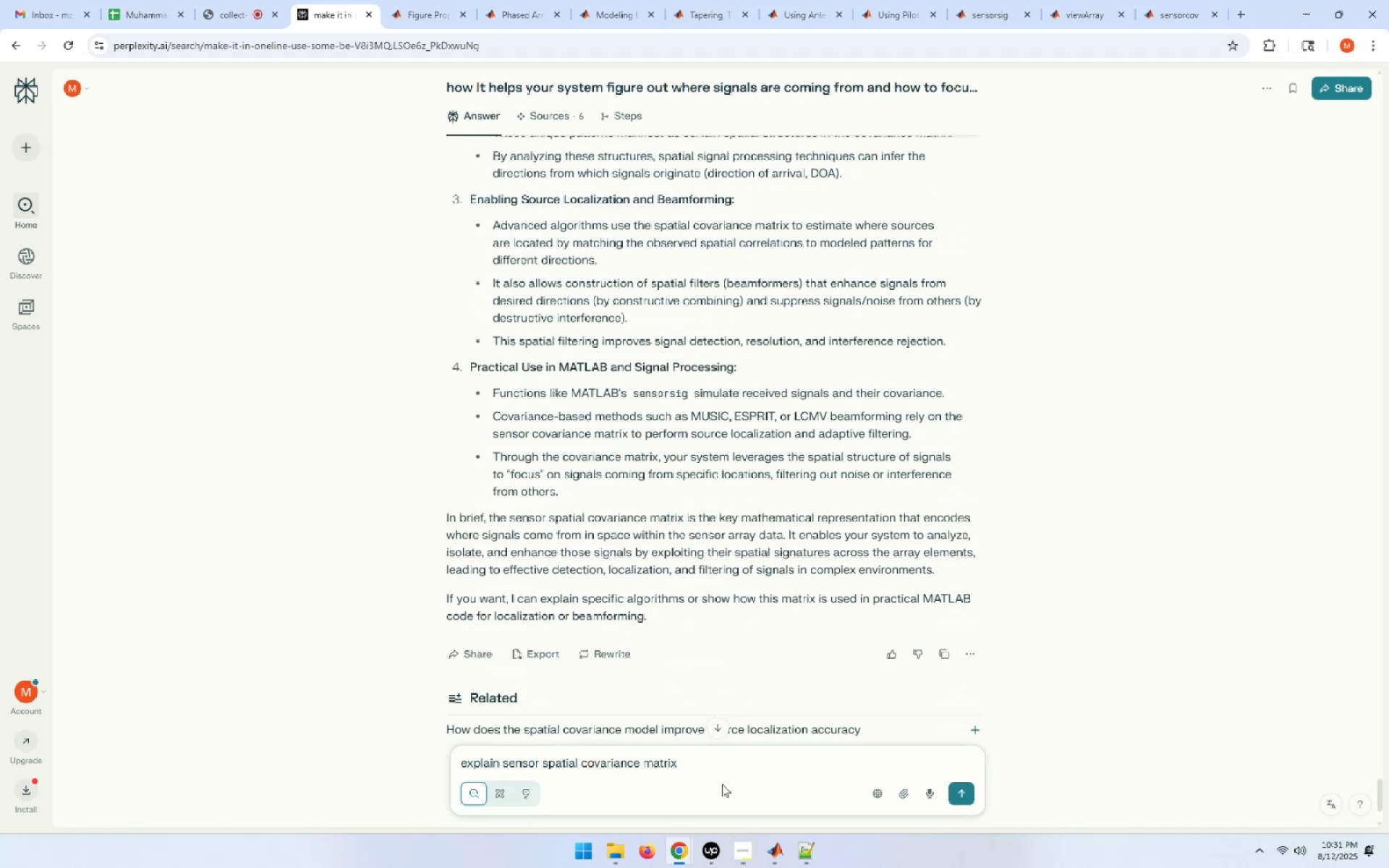 
type( elements? each elements tell)
 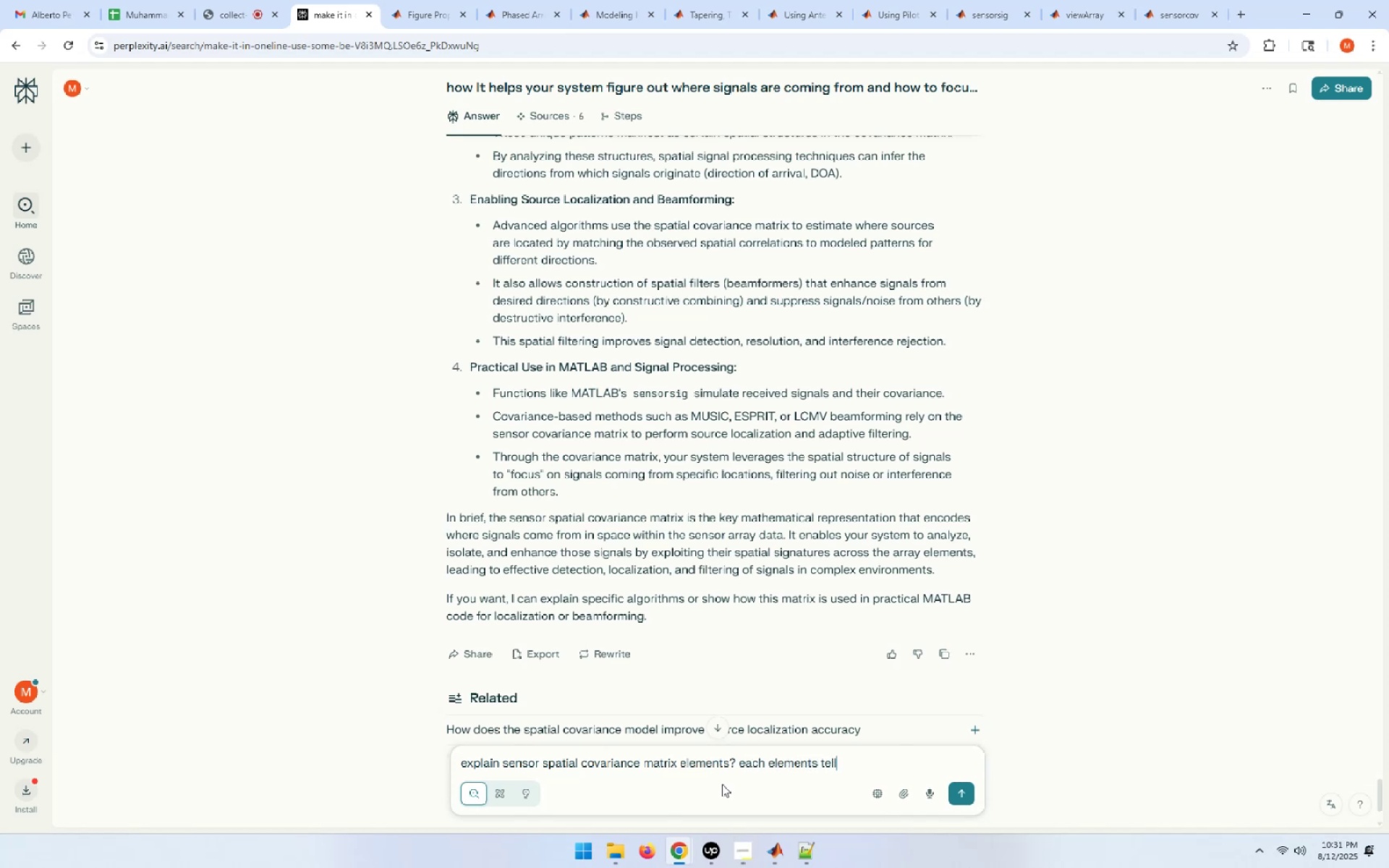 
type( )
key(Backspace)
type(s the relation with each other like s parameters? th)
key(Backspace)
key(Backspace)
type( sparameter analogy may be used)
key(Backspace)
type(?)
 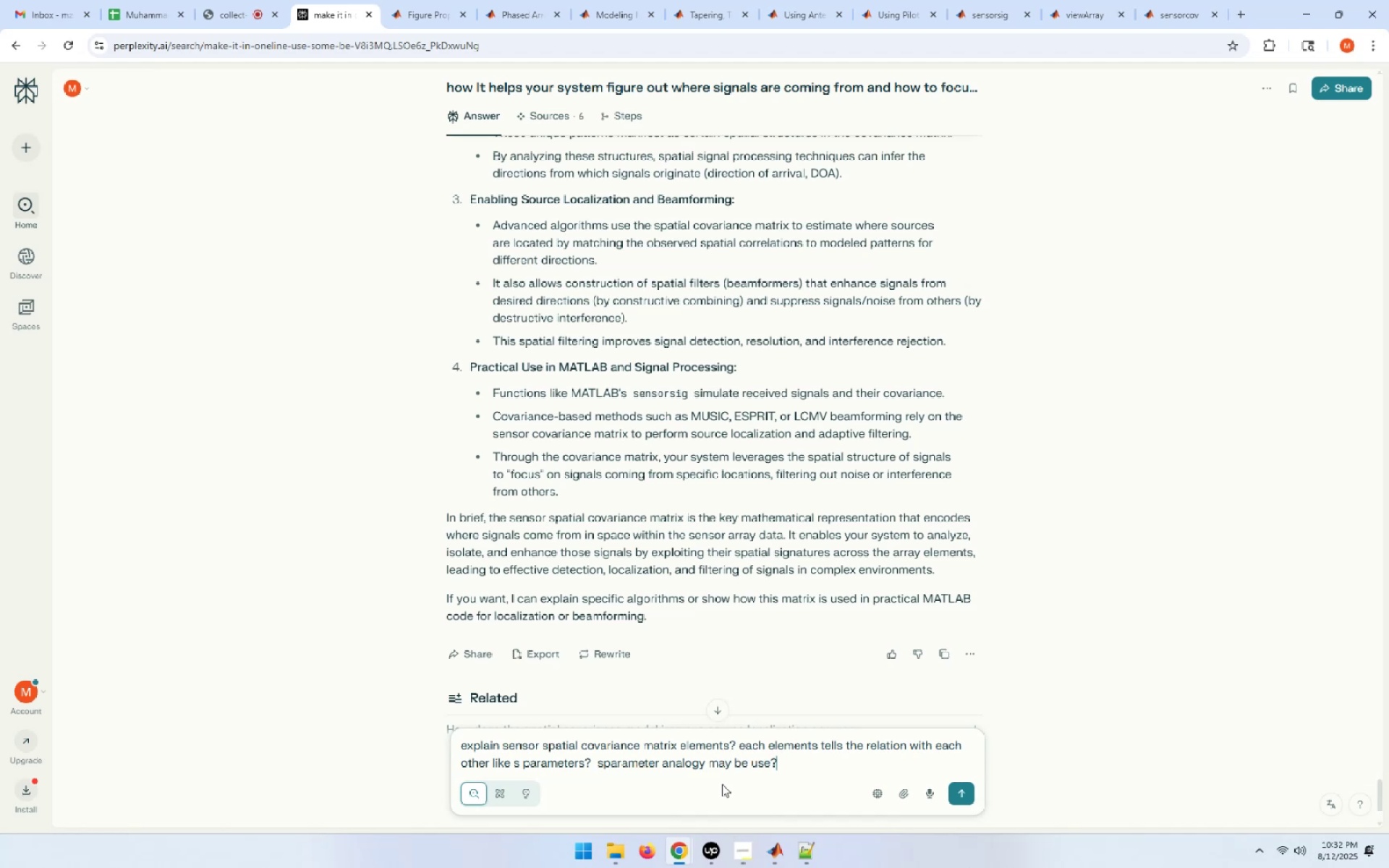 
 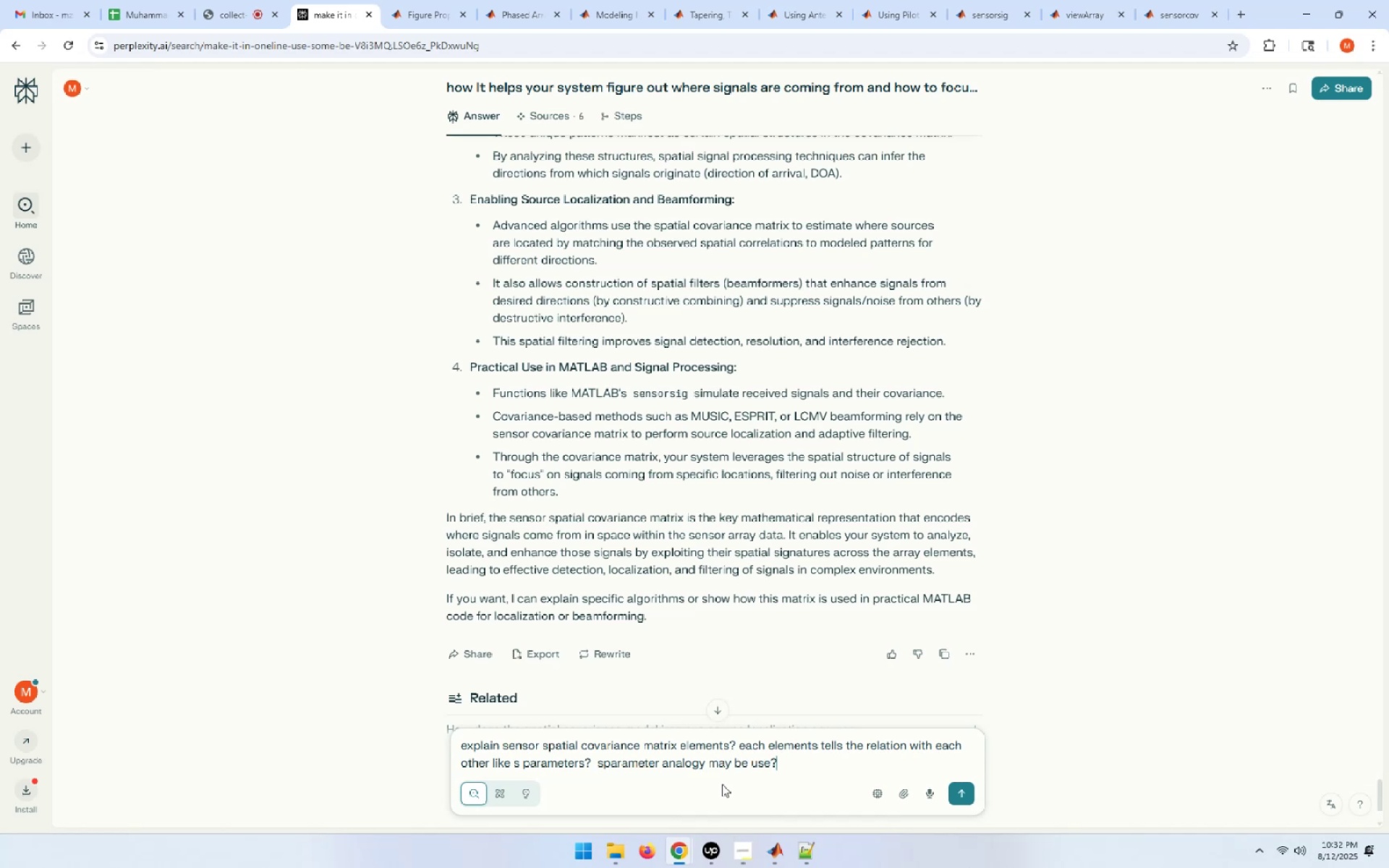 
key(Enter)
 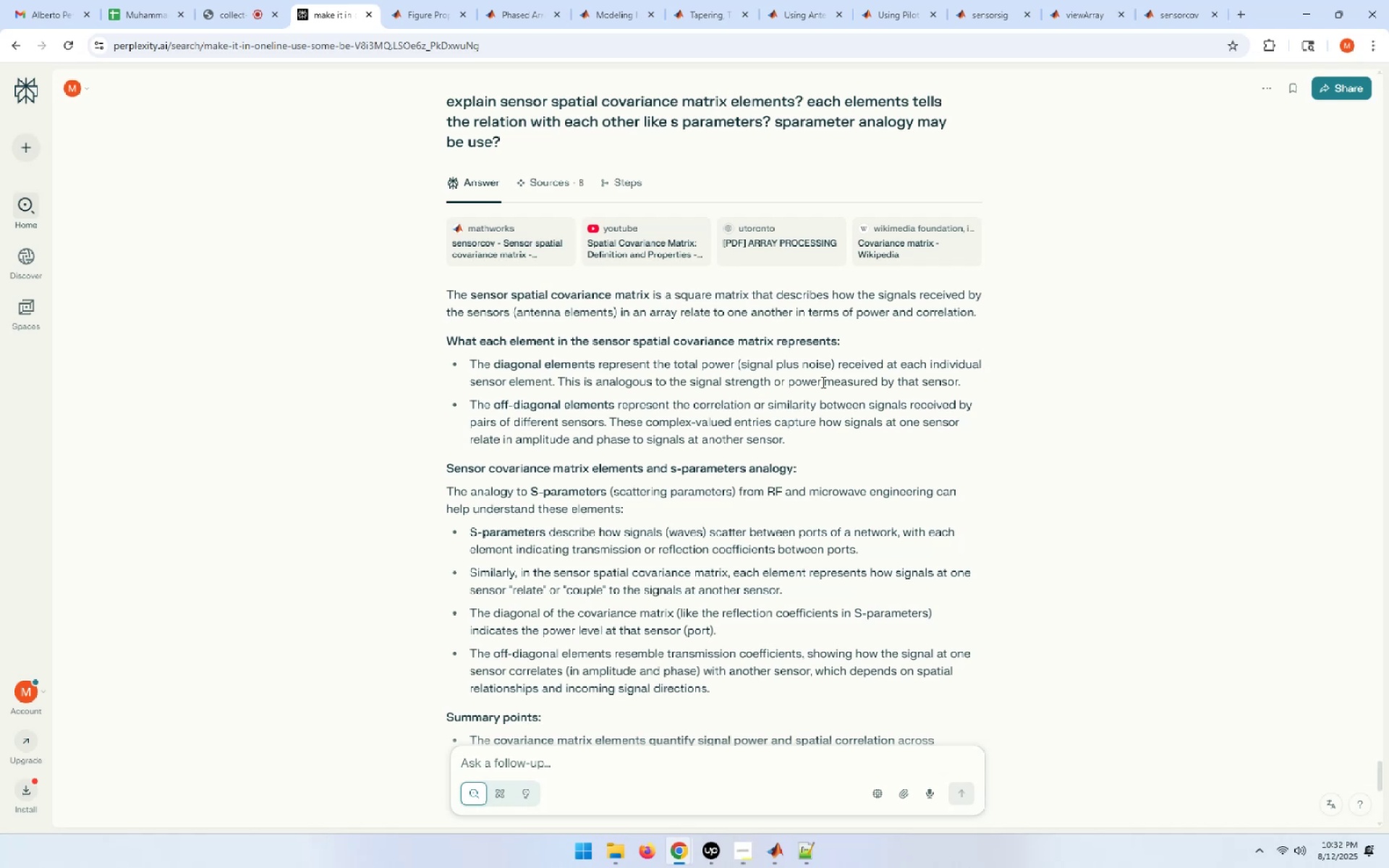 
wait(40.35)
 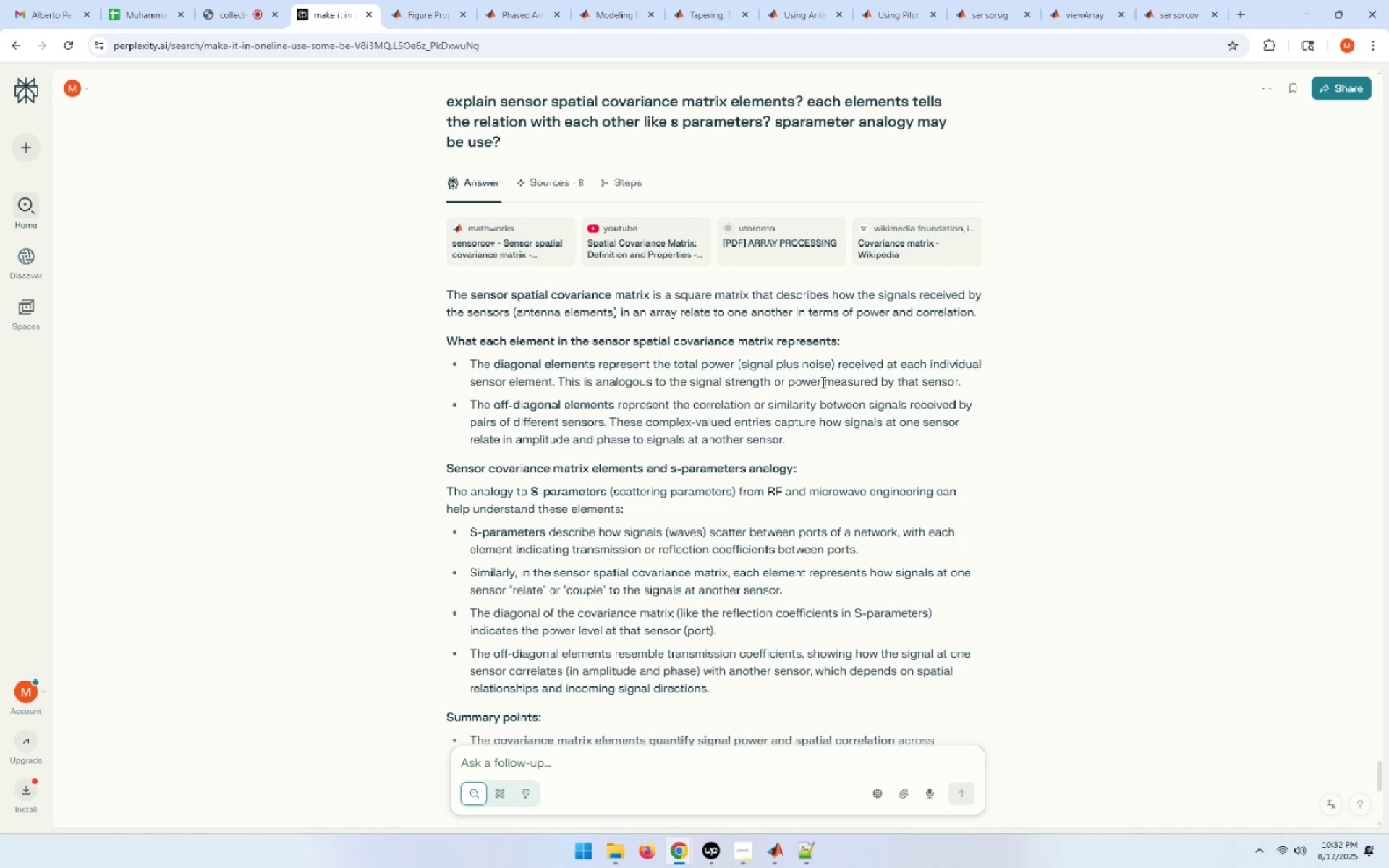 
scroll: coordinate [687, 477], scroll_direction: down, amount: 2.0
 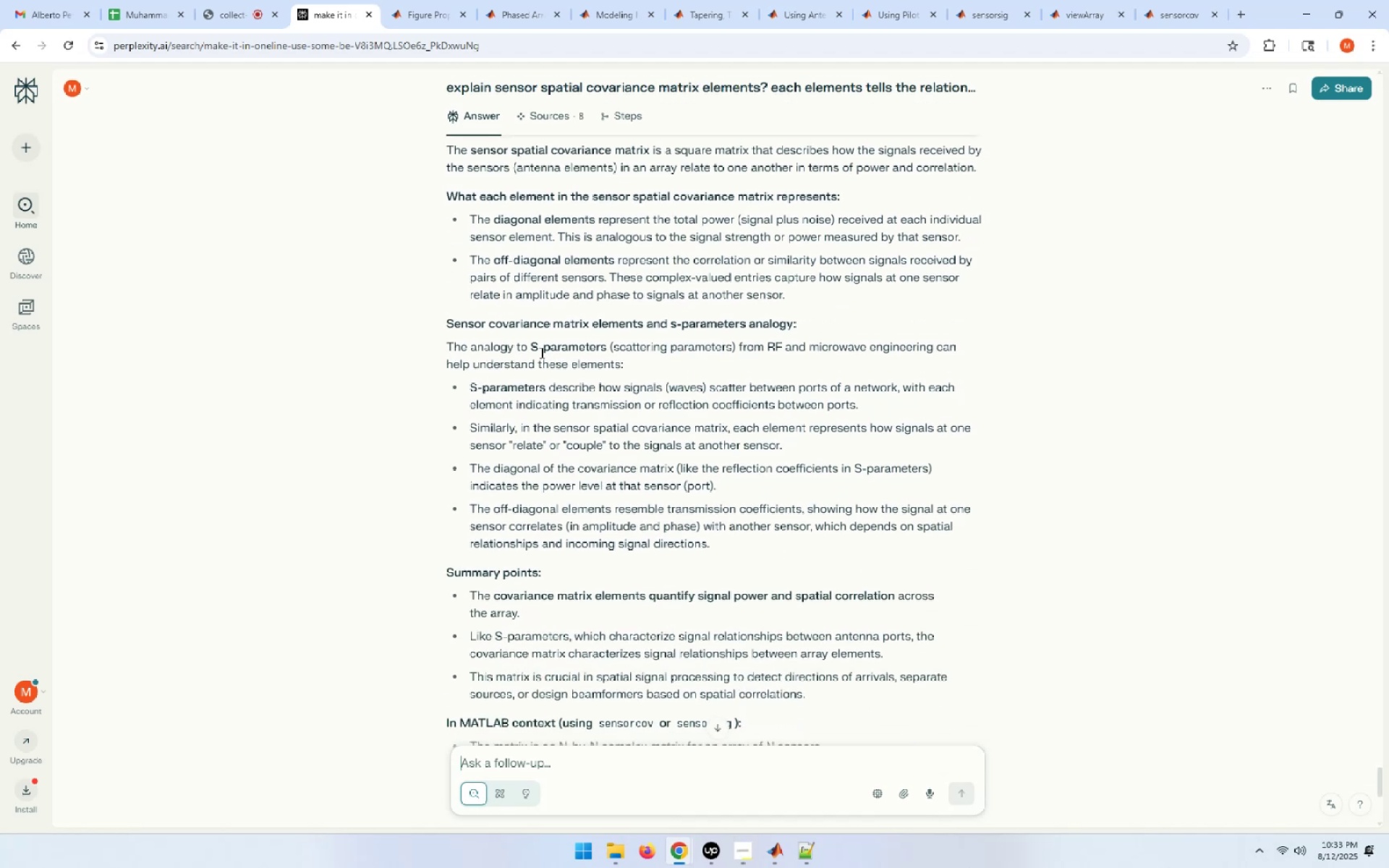 
wait(6.46)
 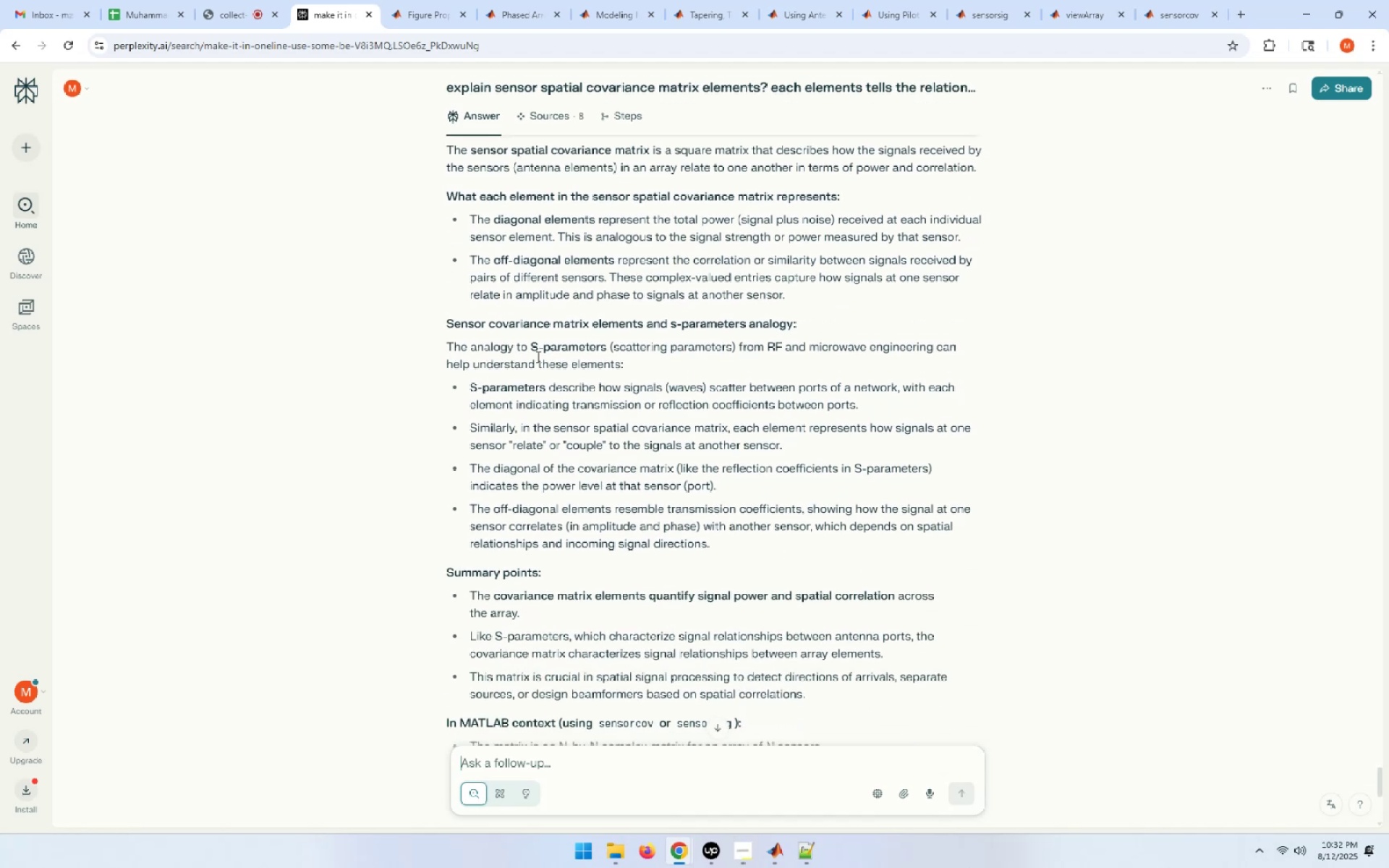 
scroll: coordinate [613, 393], scroll_direction: down, amount: 1.0
 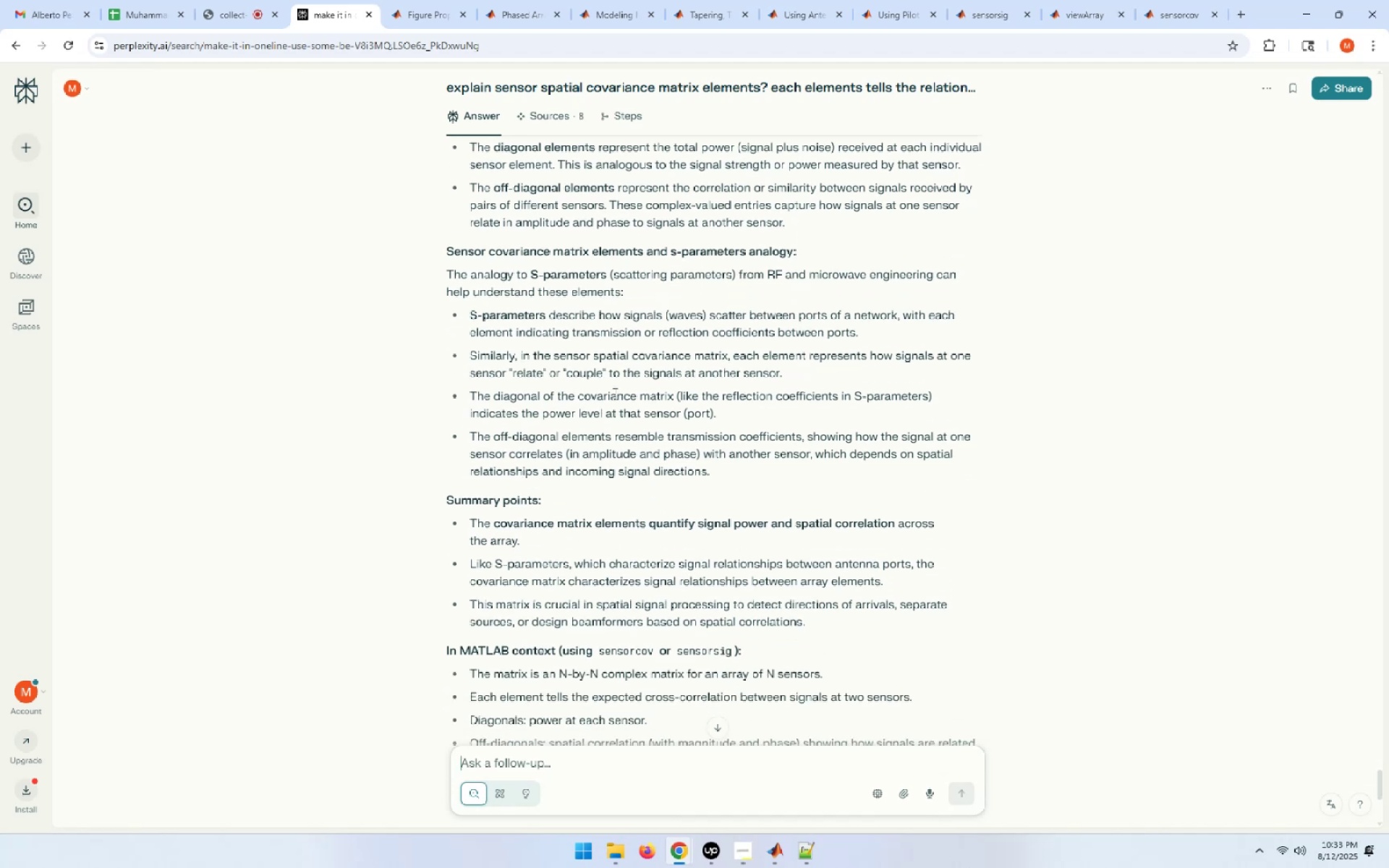 
wait(12.05)
 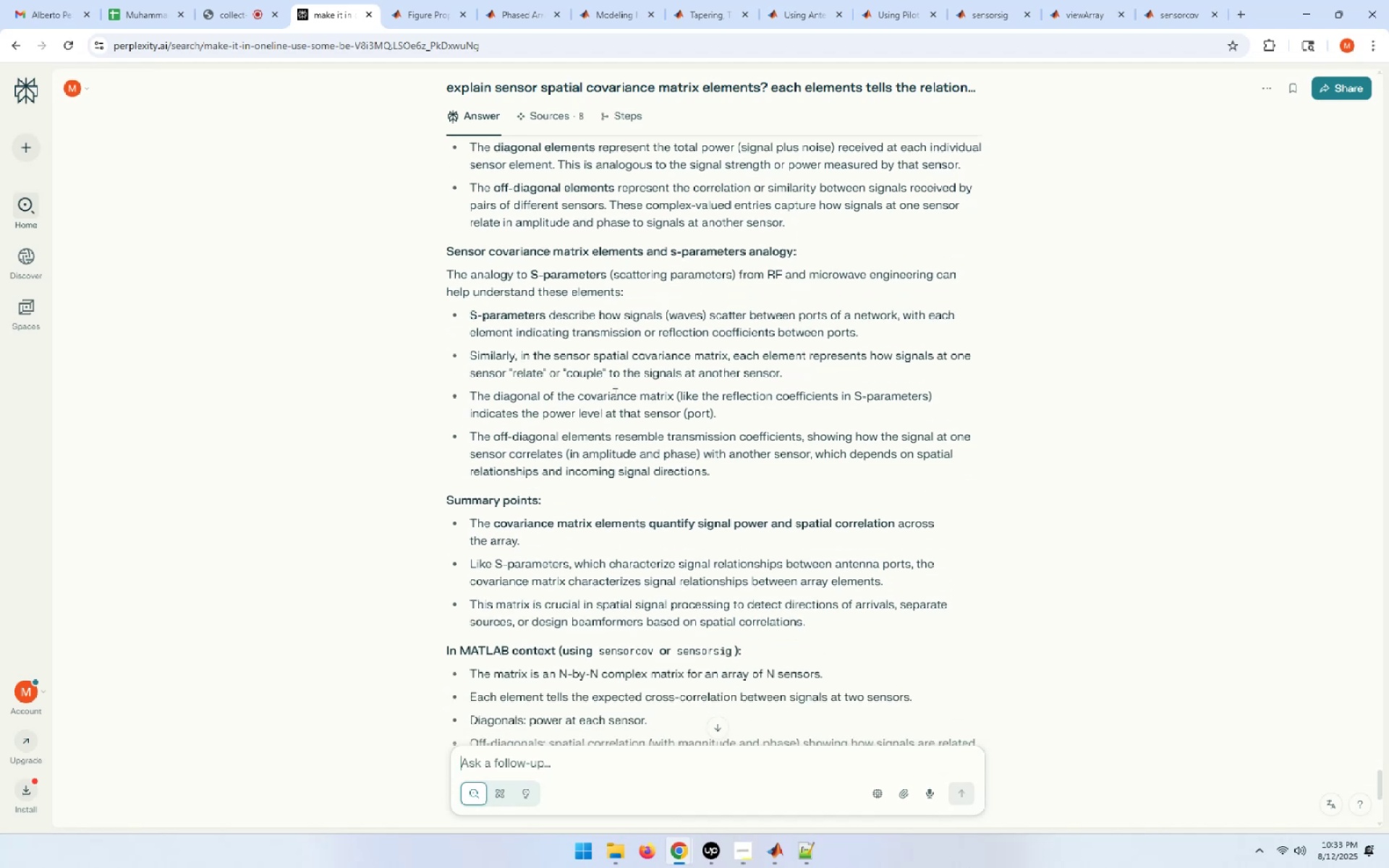 
scroll: coordinate [613, 393], scroll_direction: down, amount: 1.0
 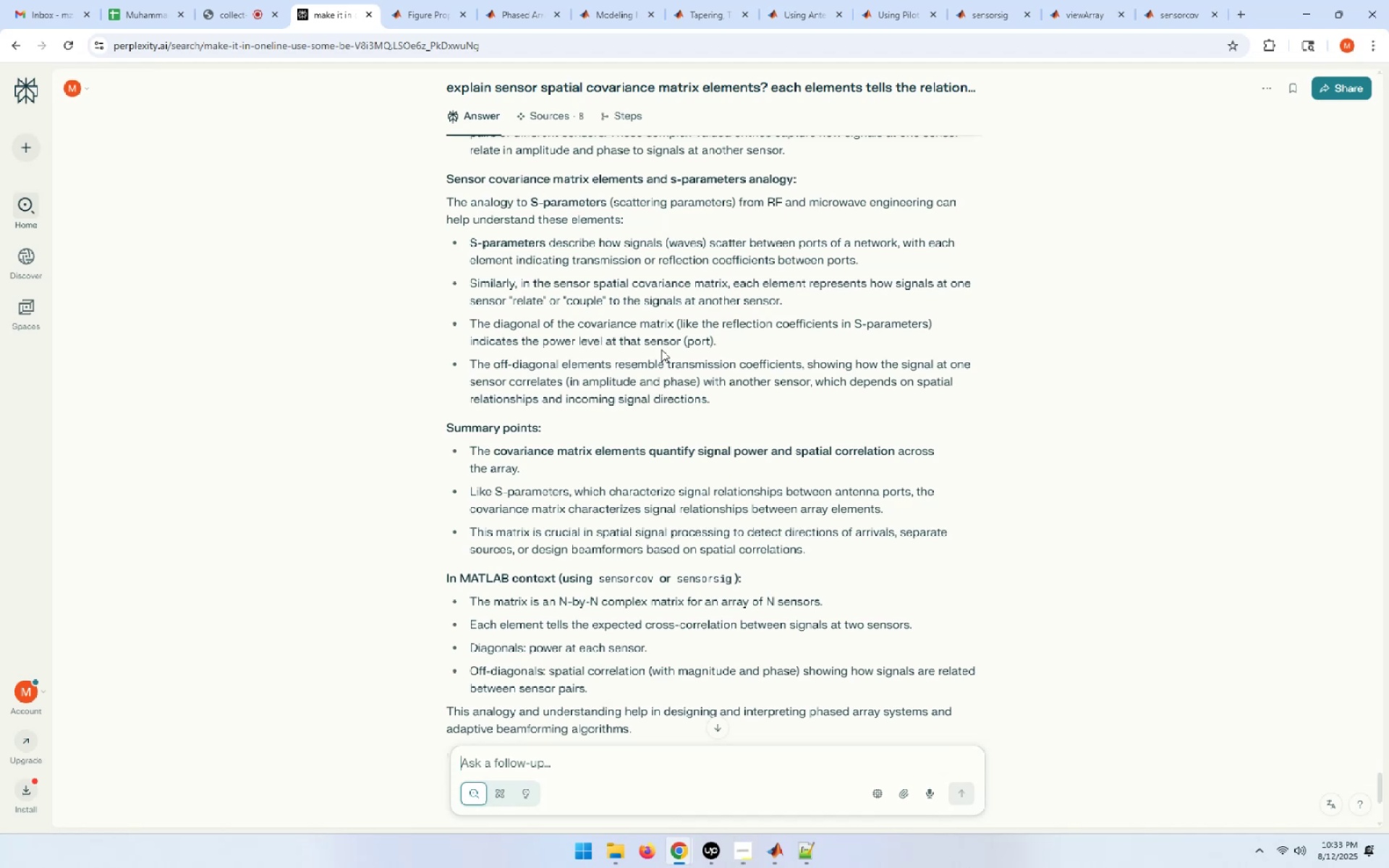 
wait(28.64)
 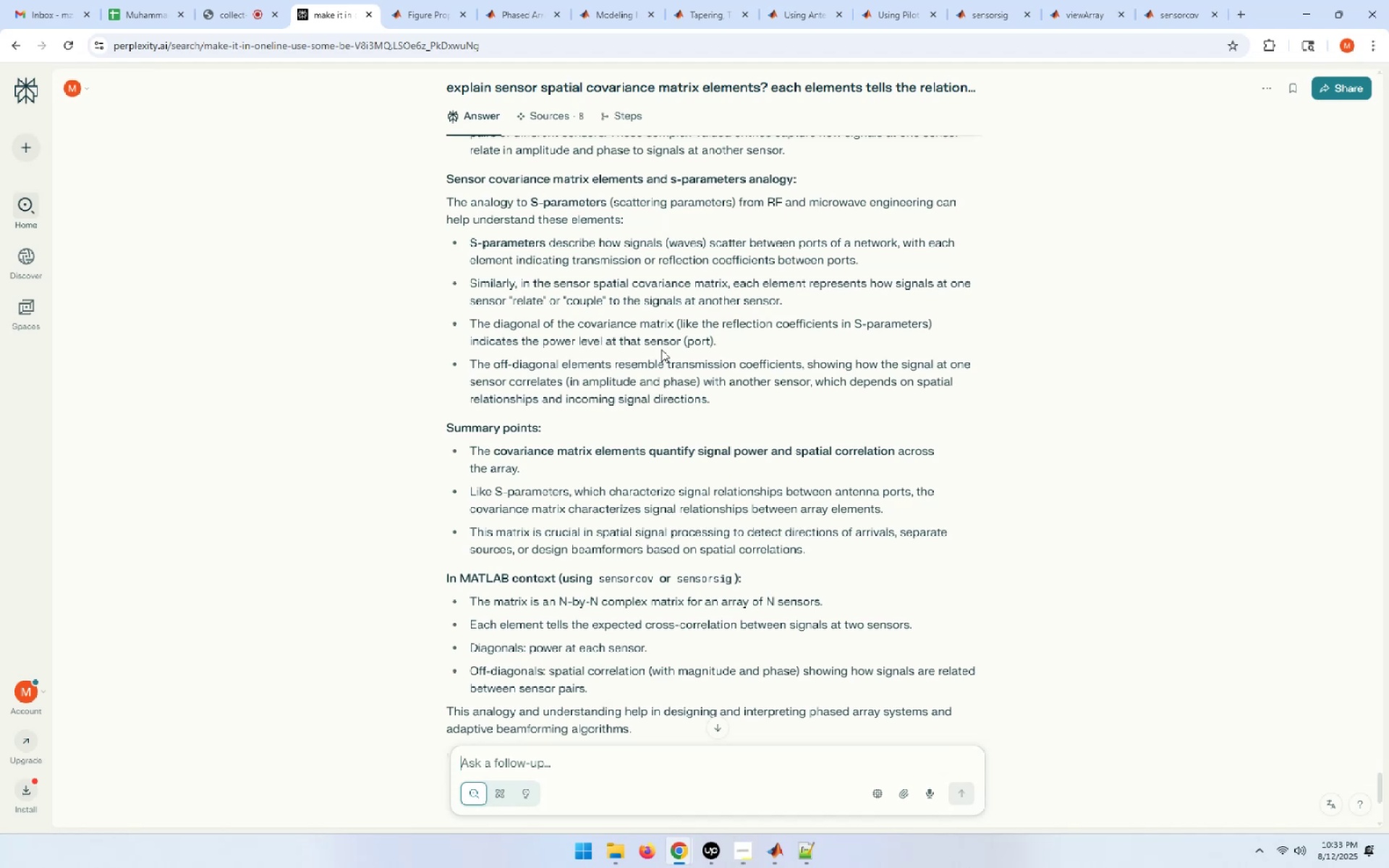 
scroll: coordinate [898, 378], scroll_direction: down, amount: 2.0
 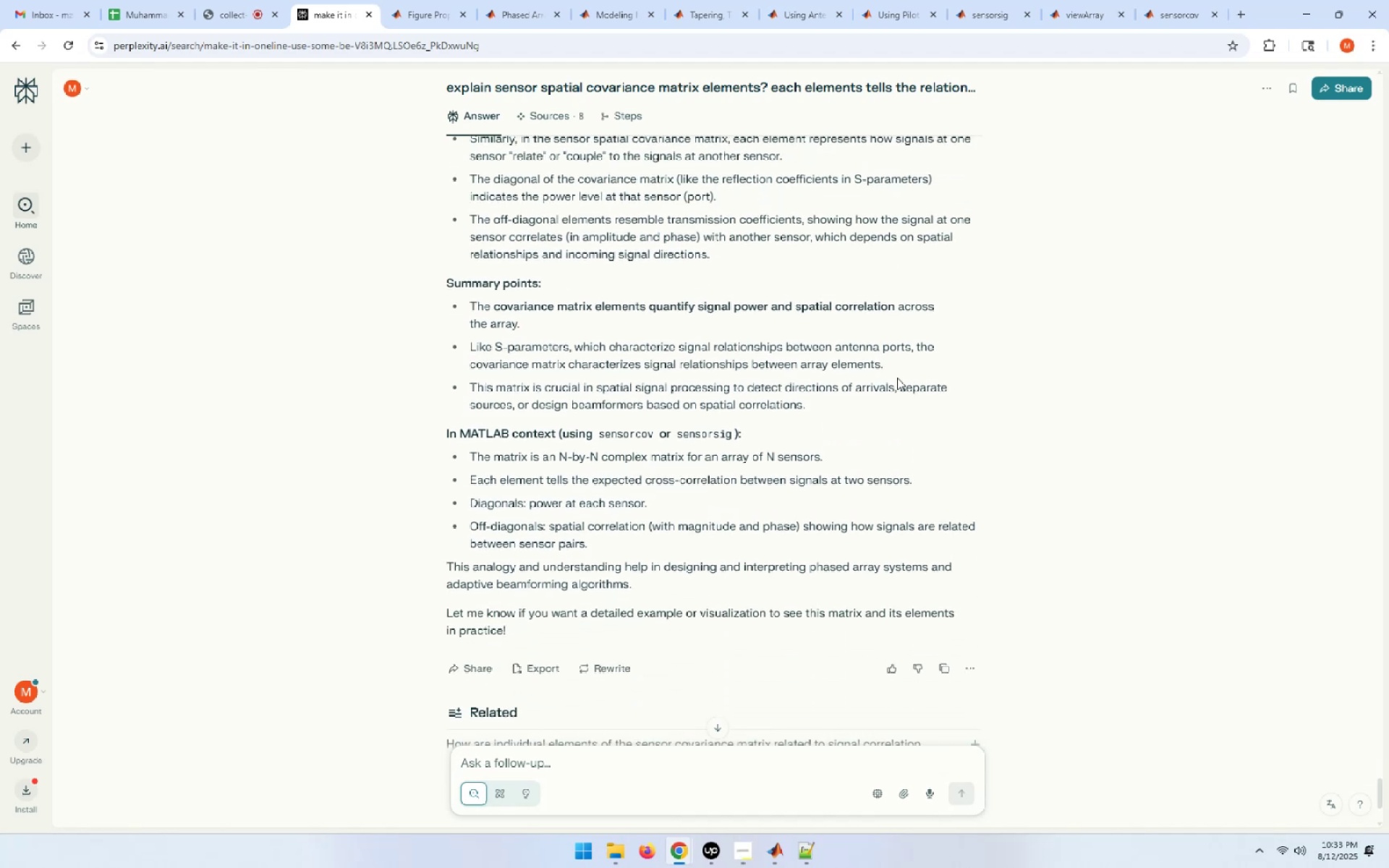 
wait(6.02)
 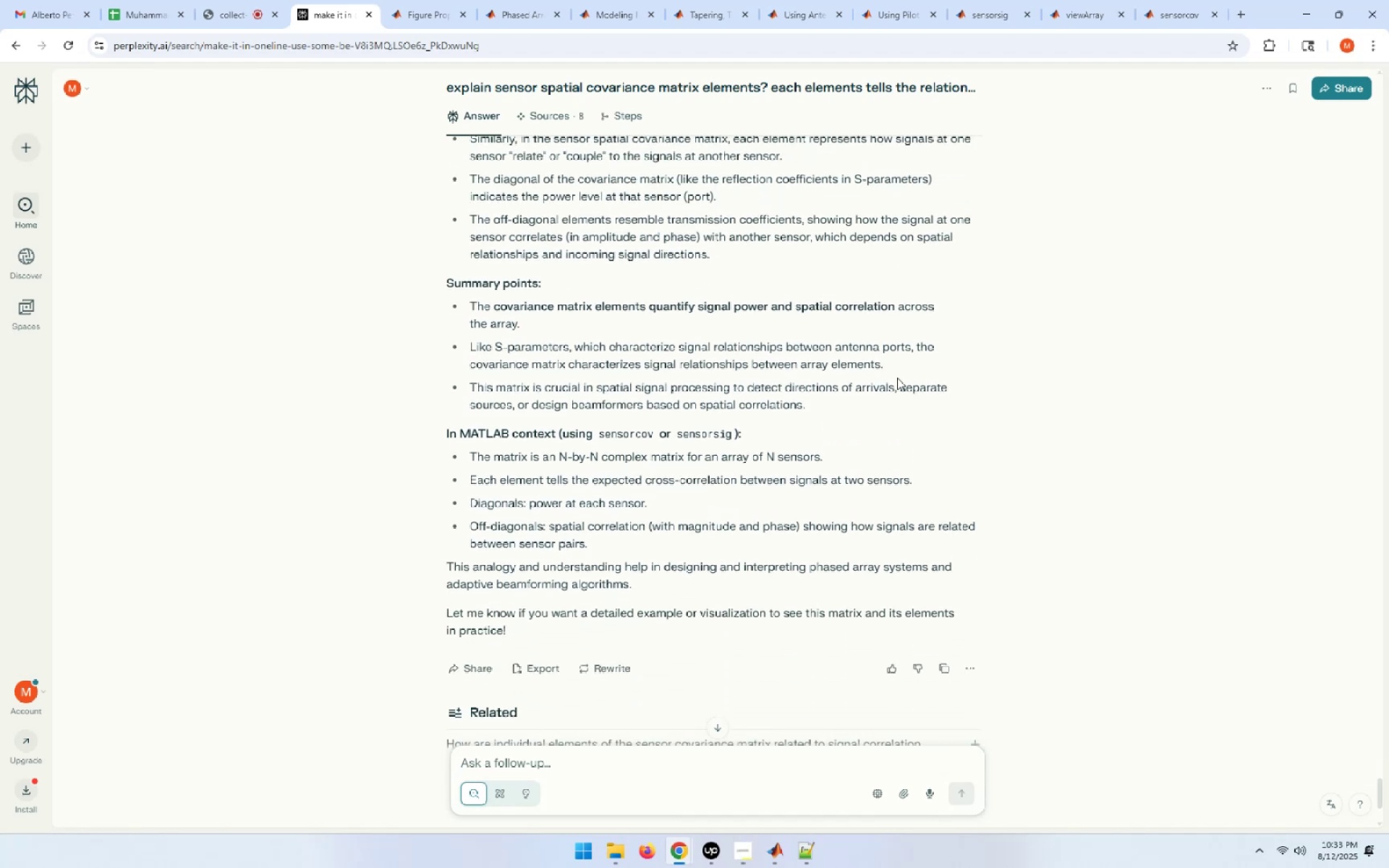 
scroll: coordinate [897, 378], scroll_direction: down, amount: 2.0
 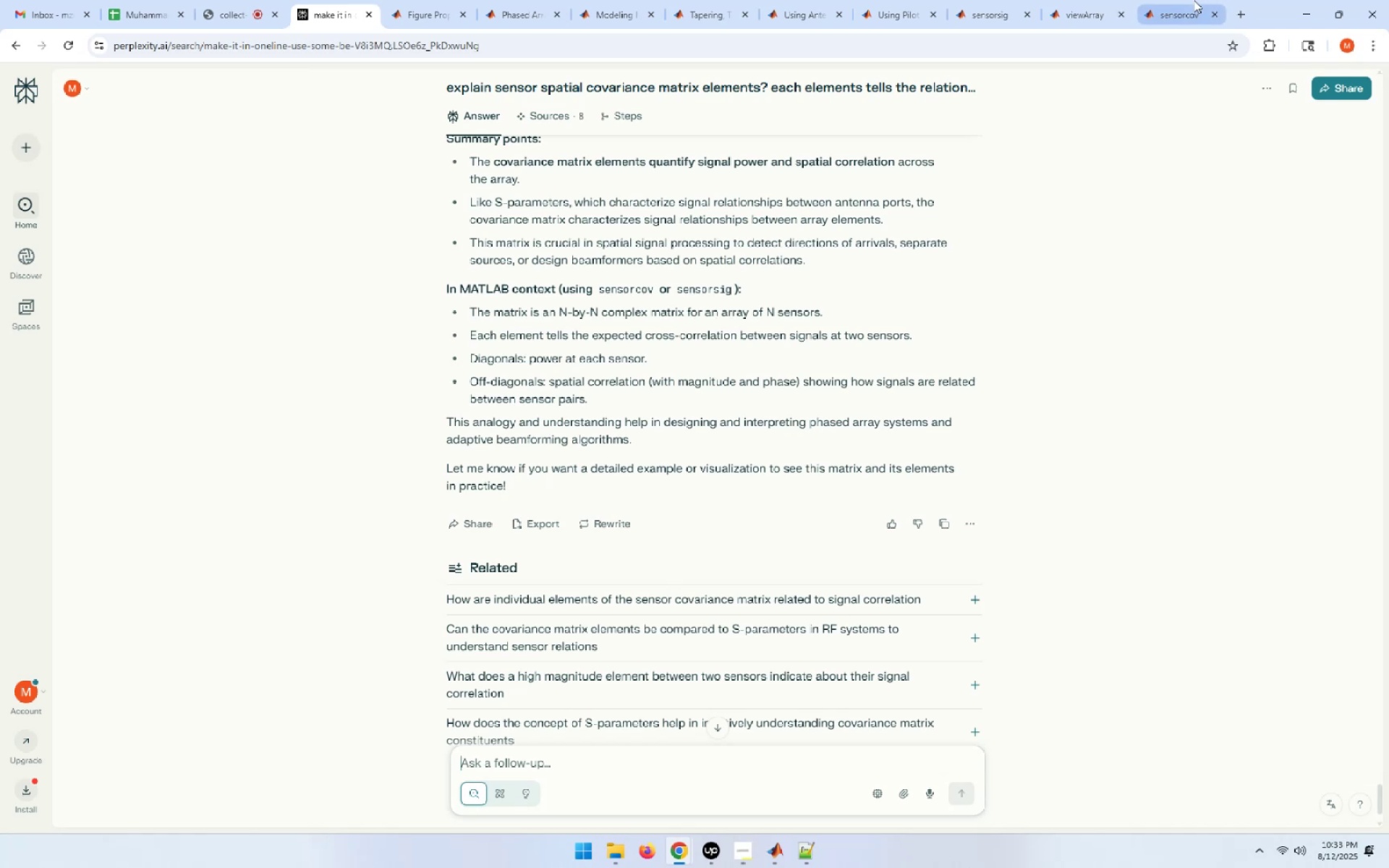 
left_click([1194, 0])
 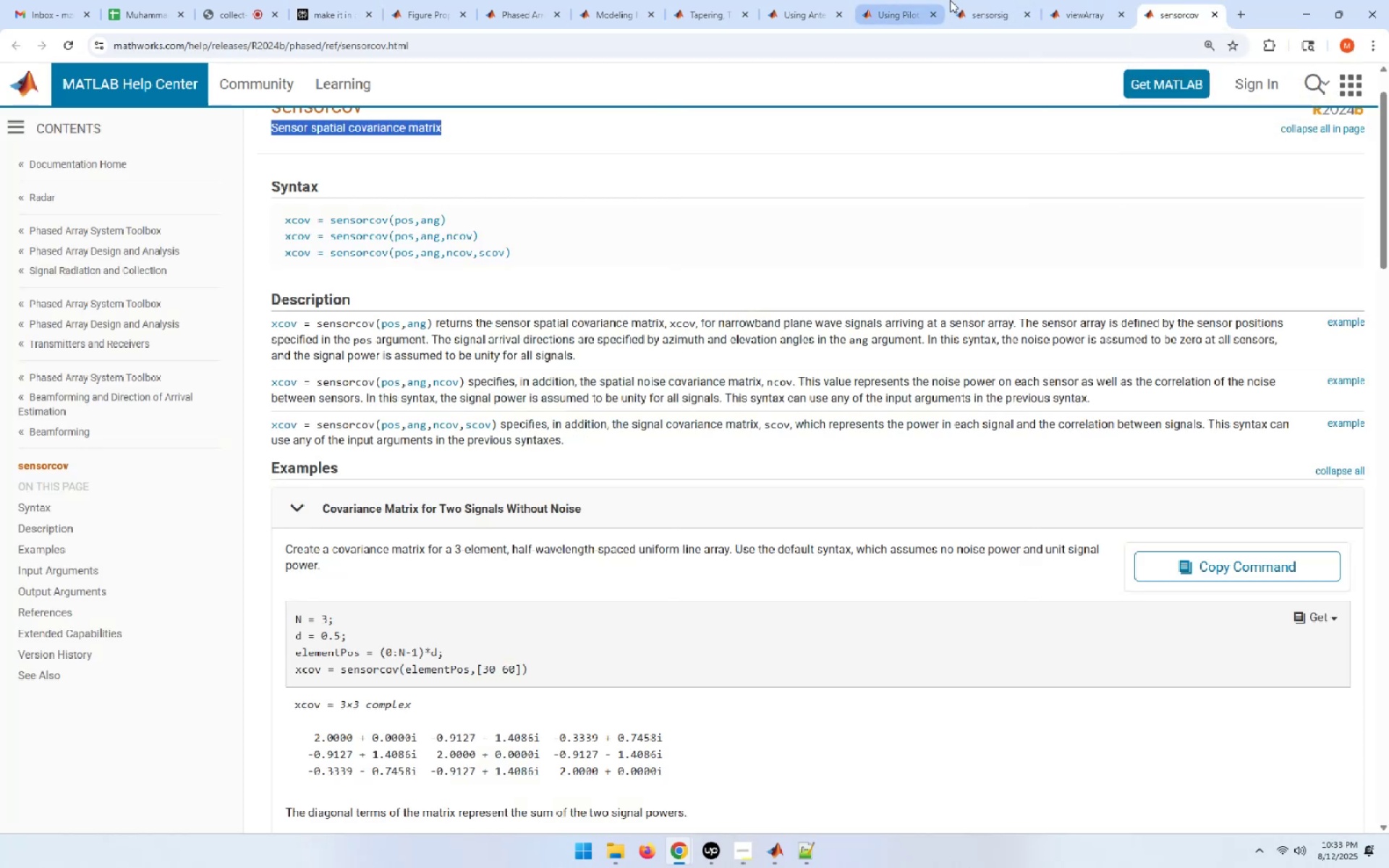 
left_click([974, 0])
 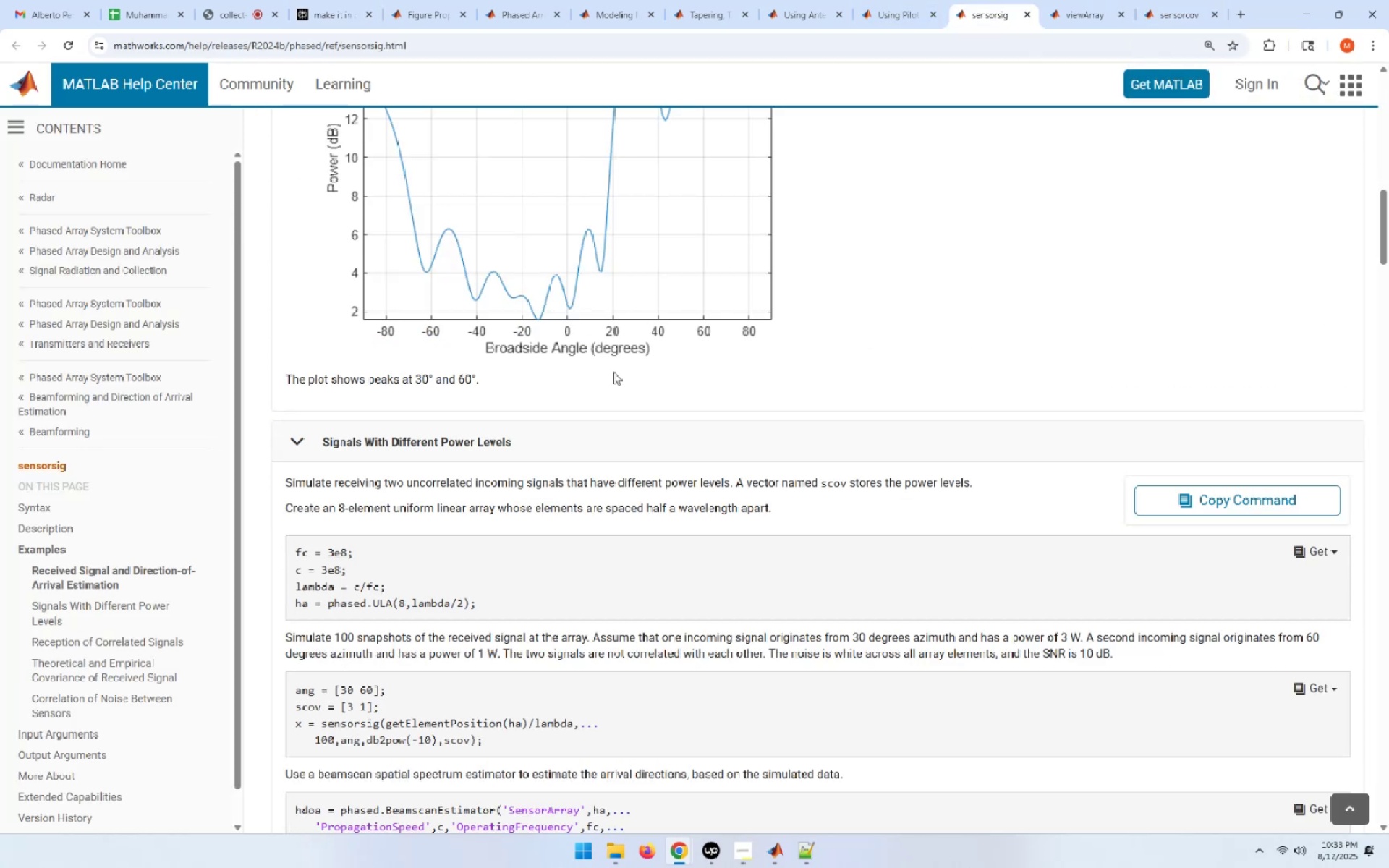 
scroll: coordinate [619, 509], scroll_direction: up, amount: 24.0
 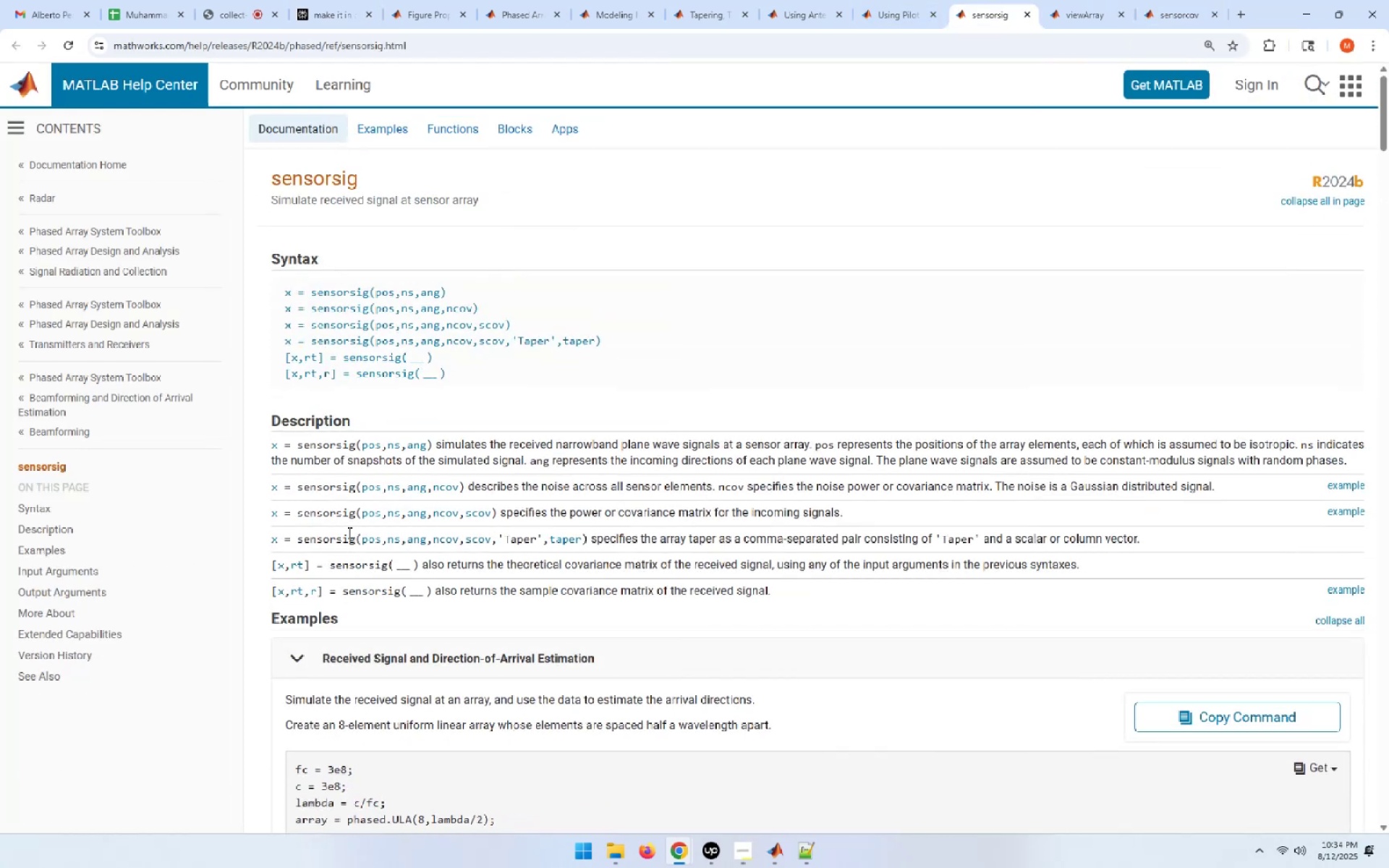 
scroll: coordinate [348, 532], scroll_direction: down, amount: 1.0
 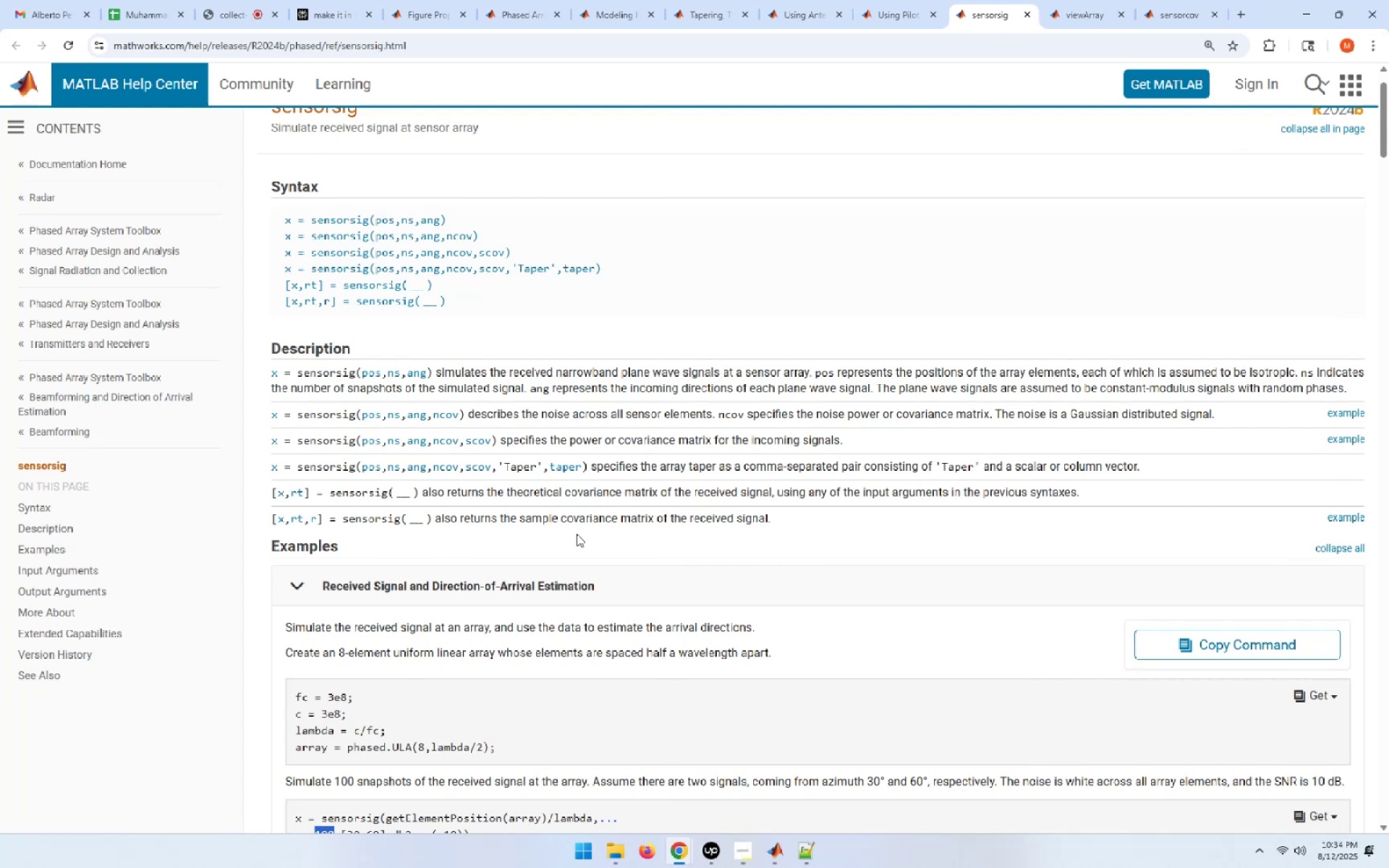 
wait(8.95)
 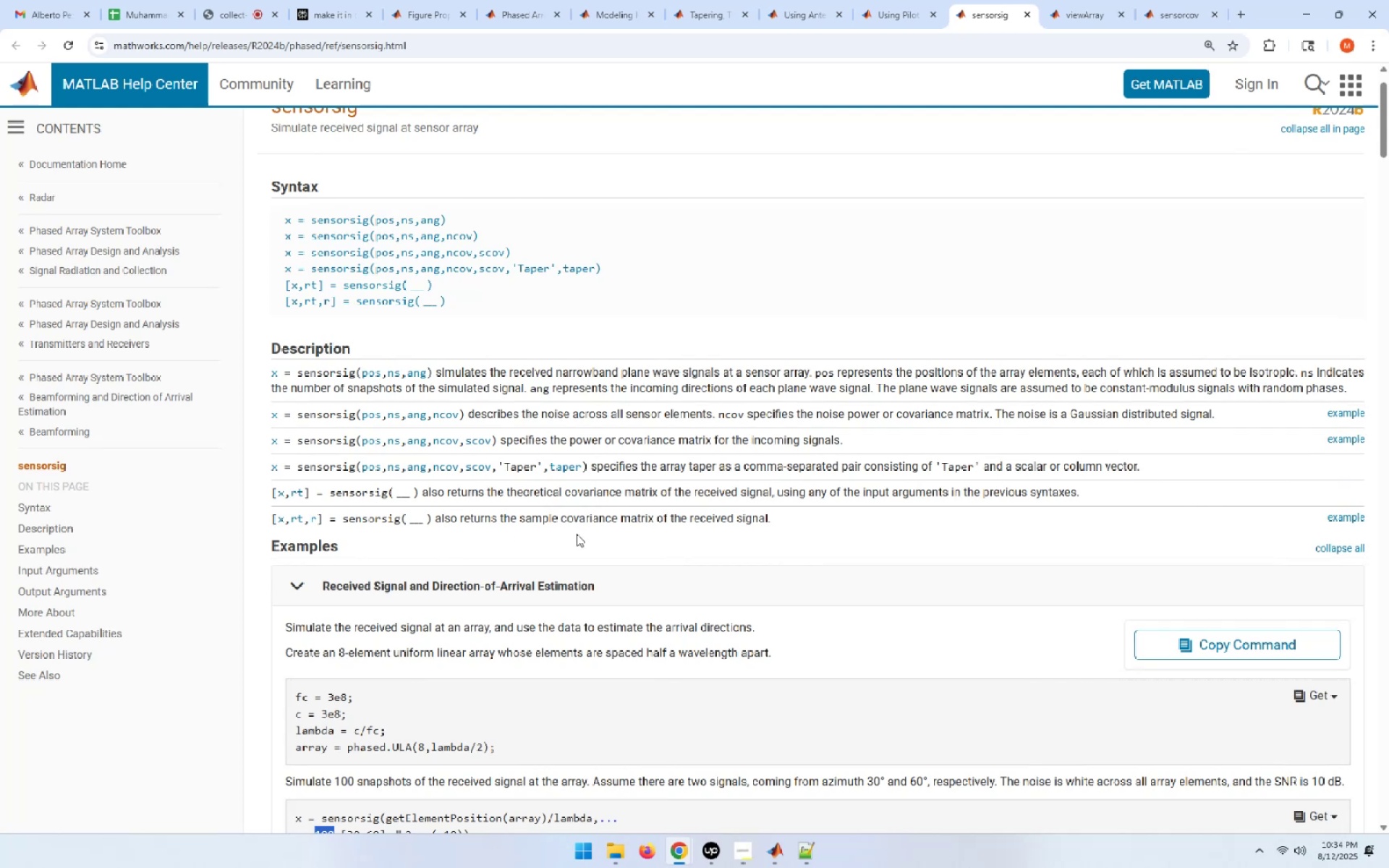 
left_click_drag(start_coordinate=[778, 522], to_coordinate=[268, 512])
 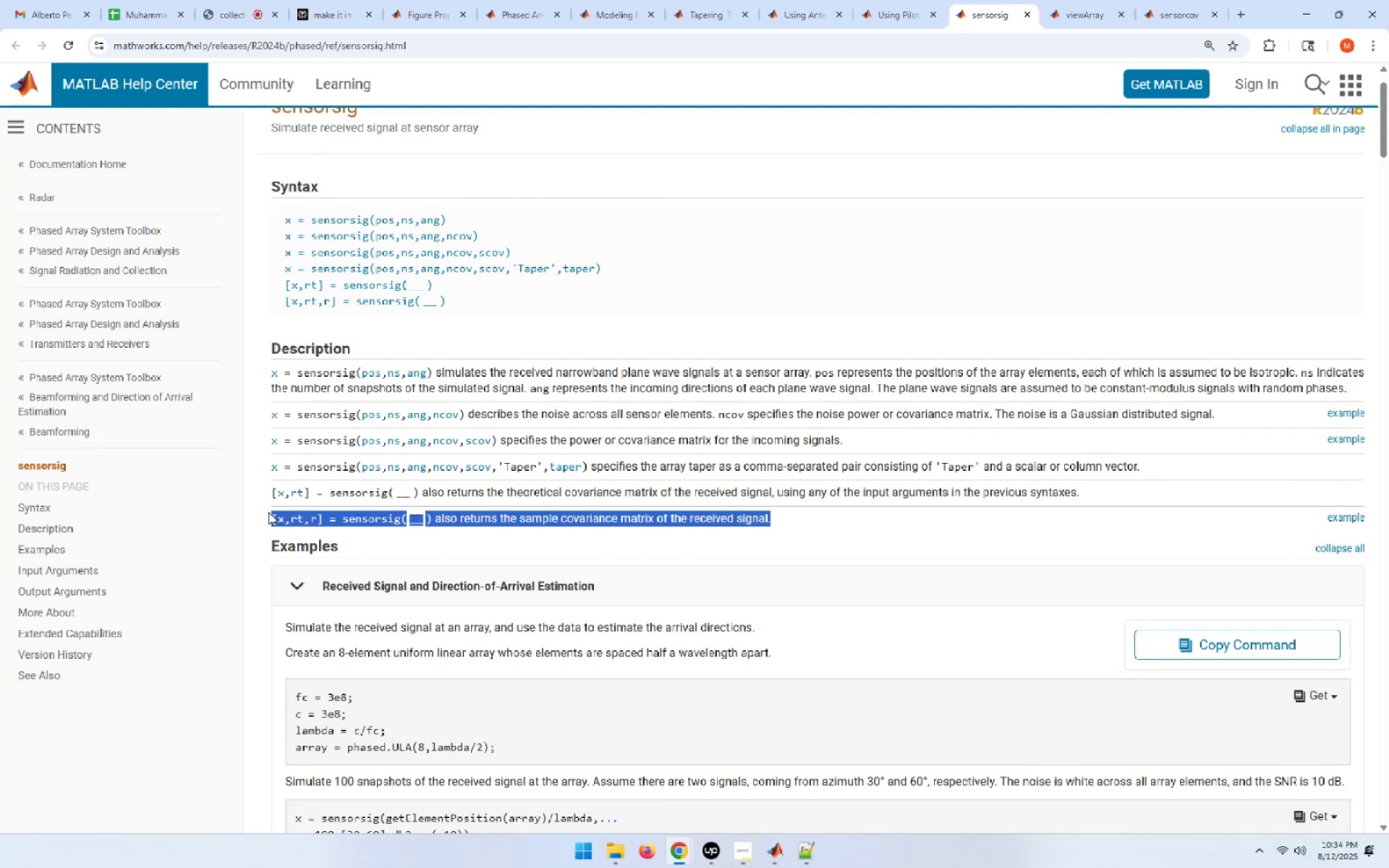 
key(Control+C)
 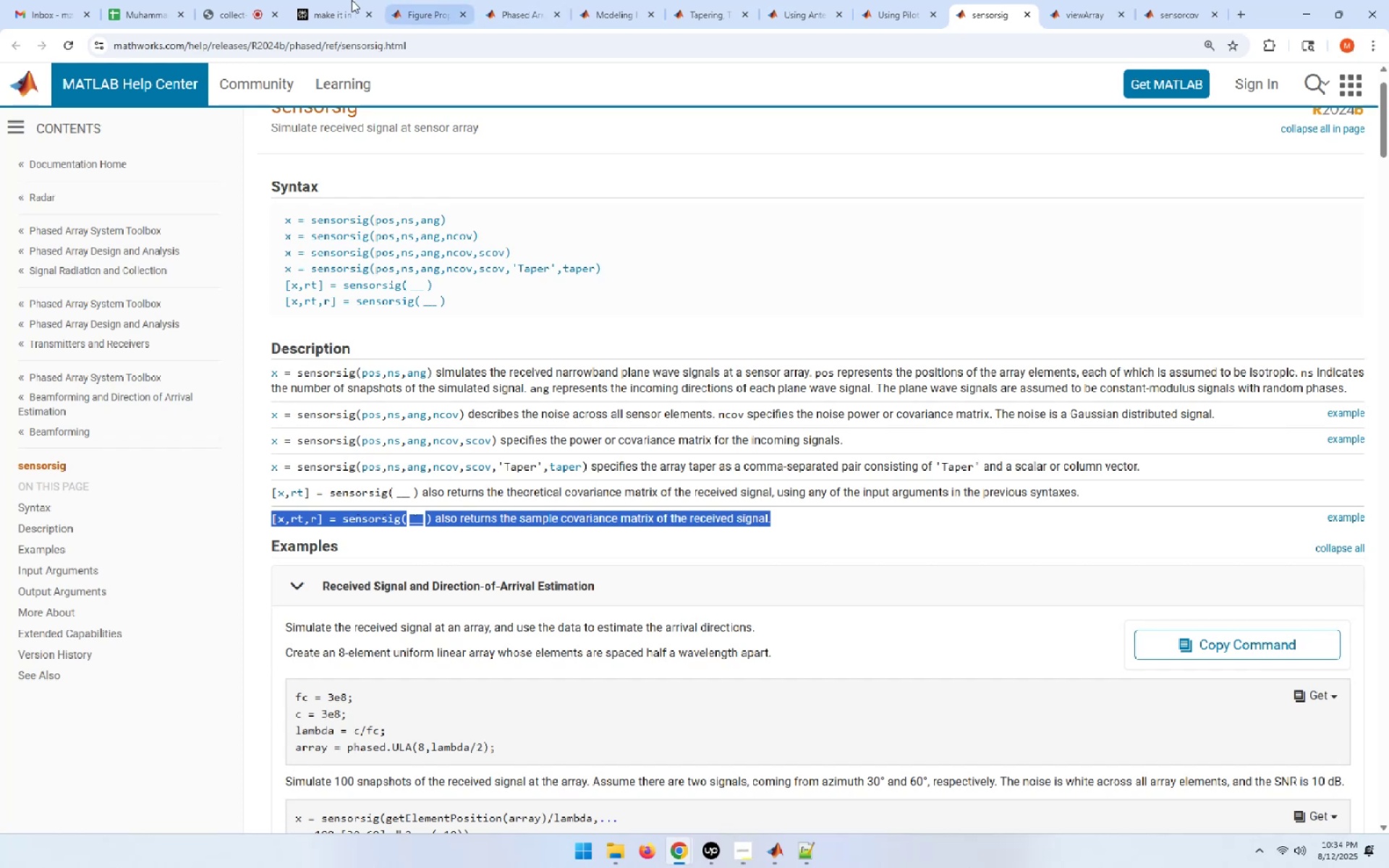 
left_click([331, 0])
 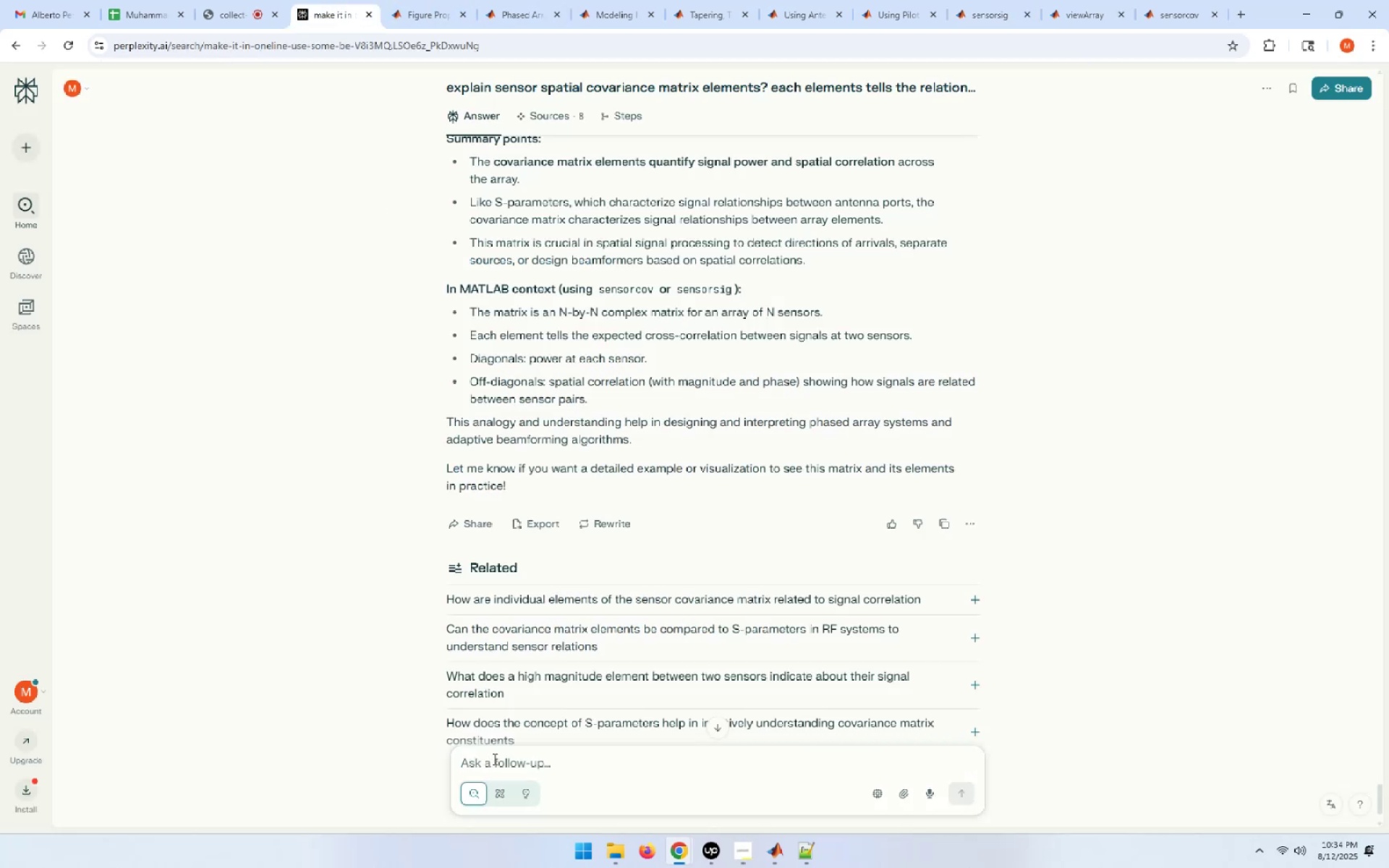 
type(explain )
 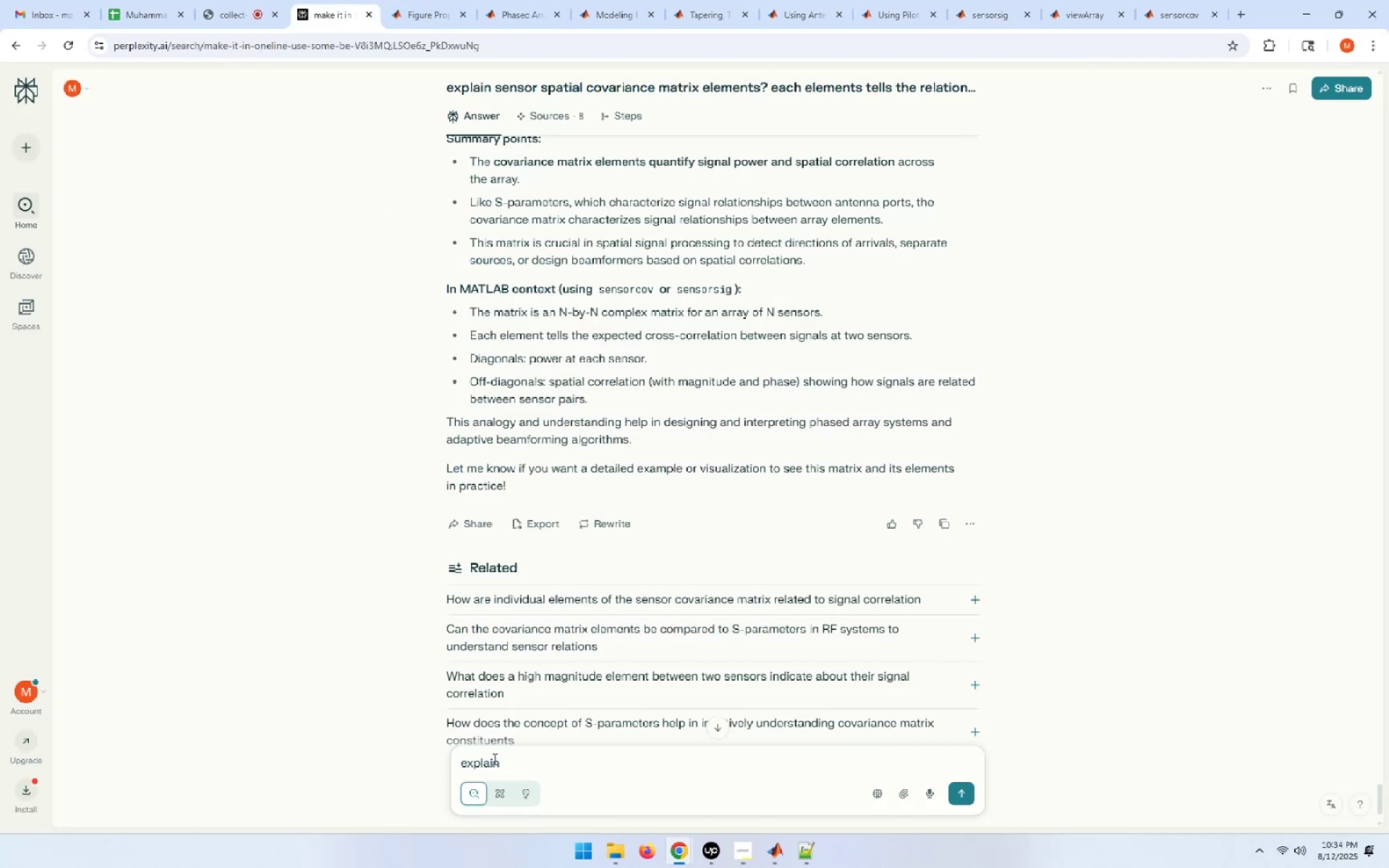 
key(Control+ControlLeft)
 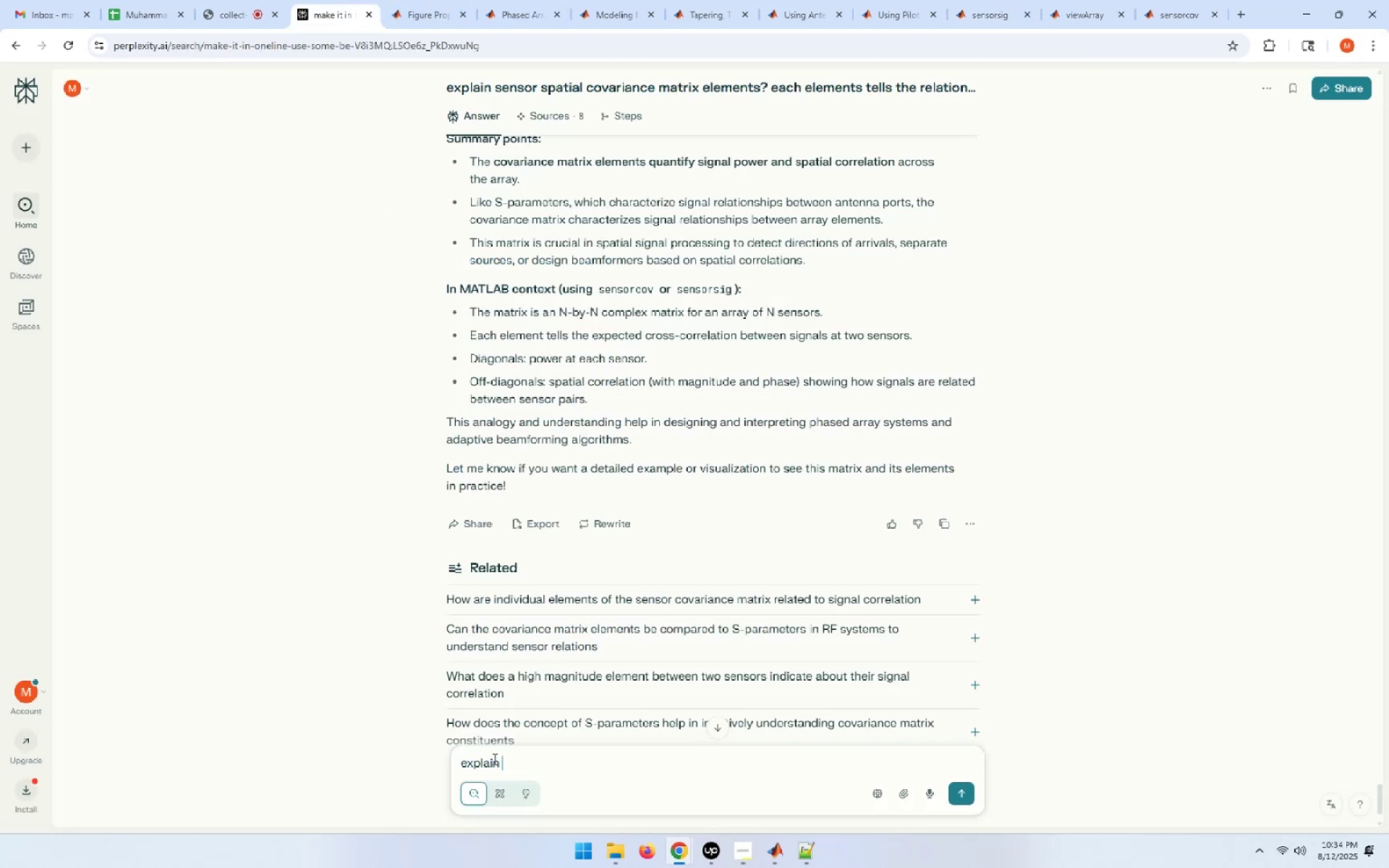 
key(Control+V)
 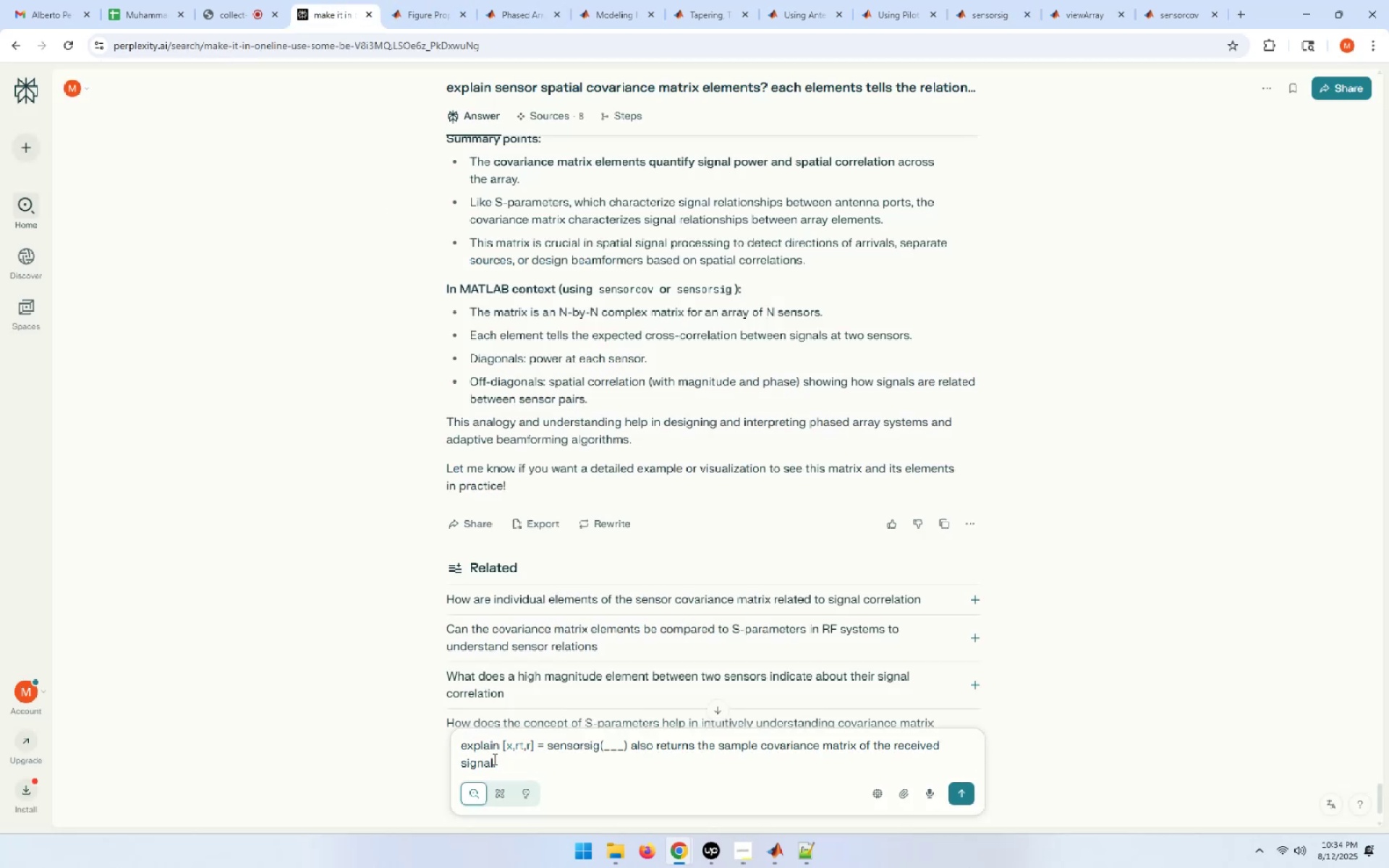 
key(Enter)
 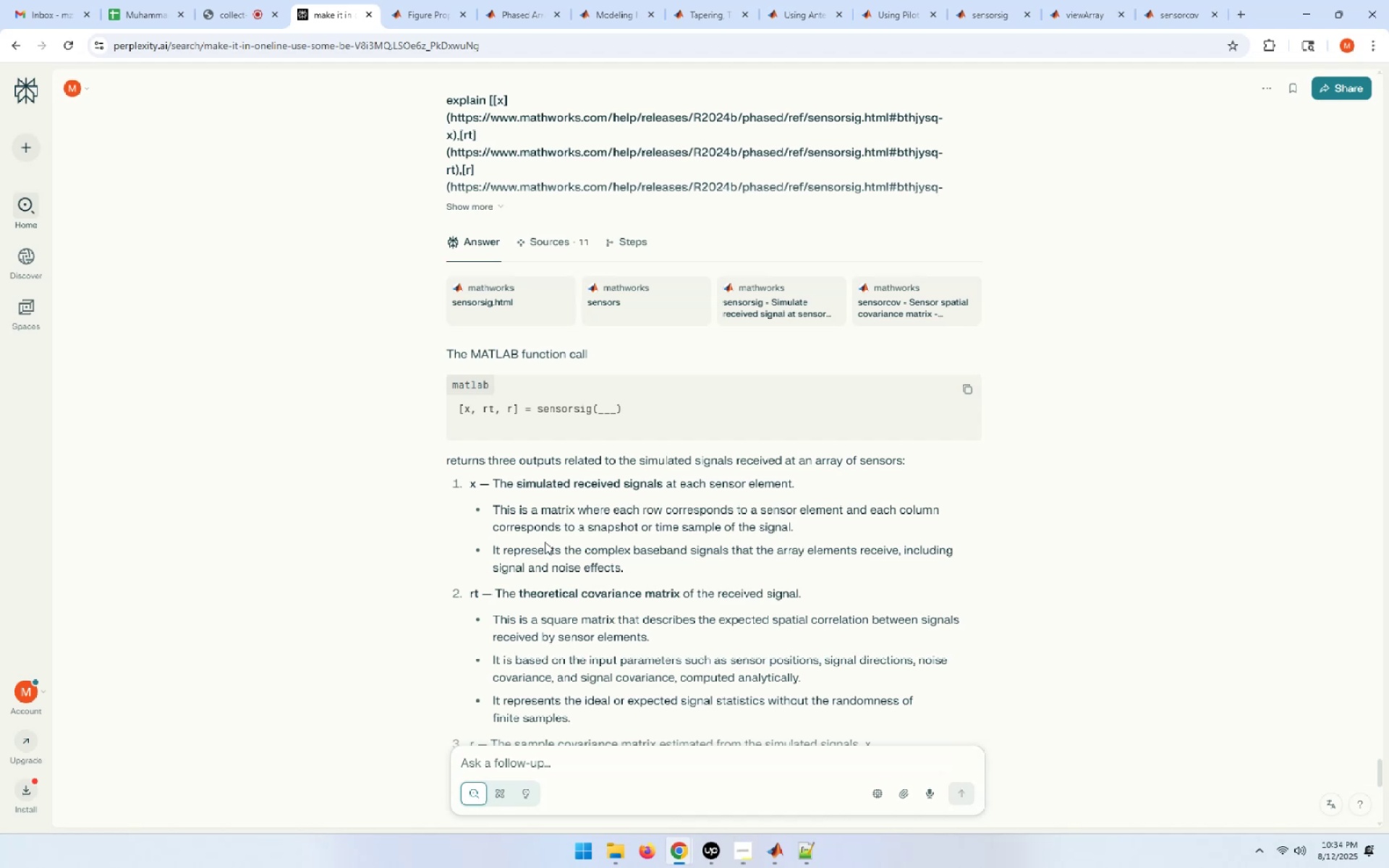 
wait(30.58)
 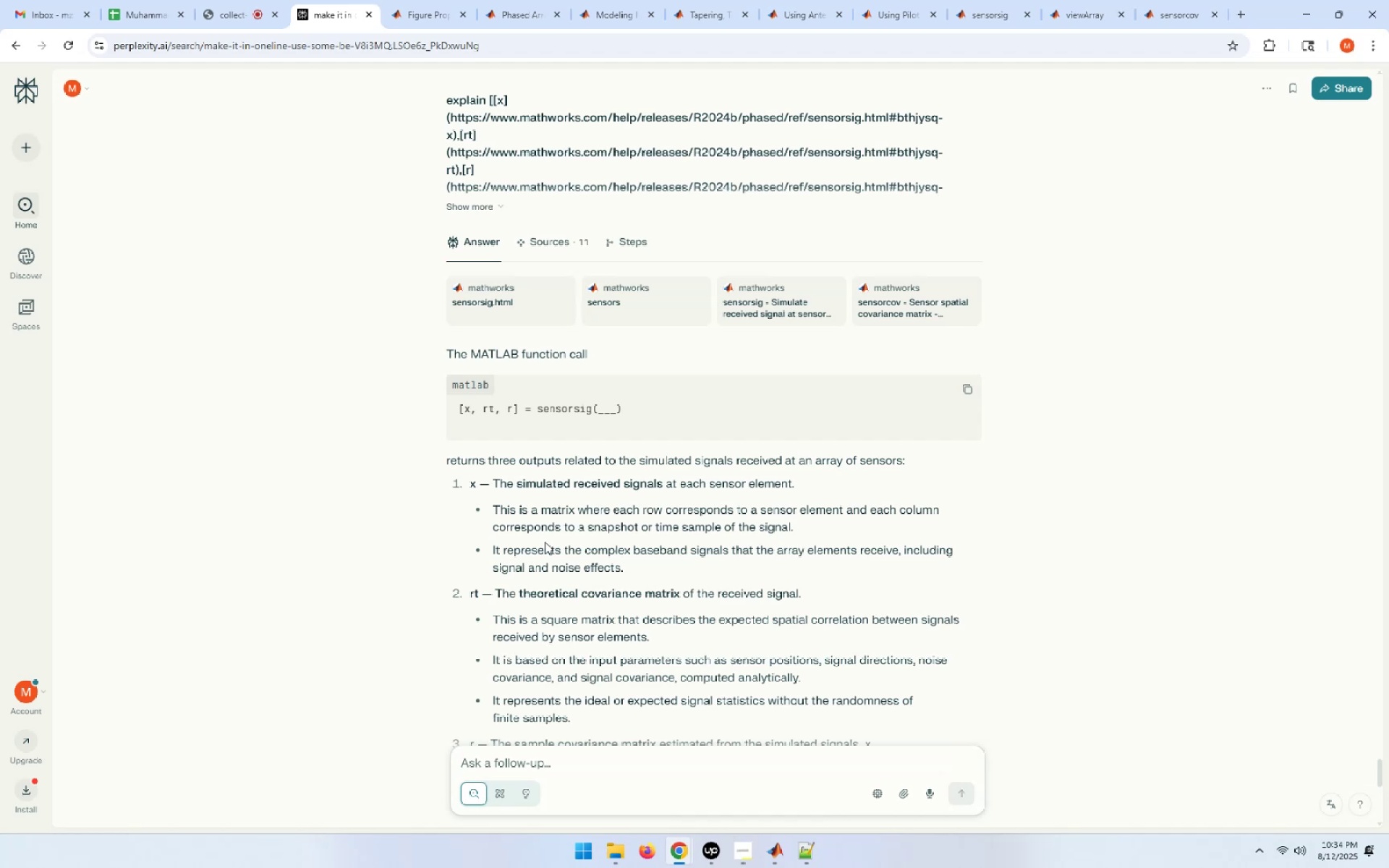 
scroll: coordinate [531, 577], scroll_direction: down, amount: 2.0
 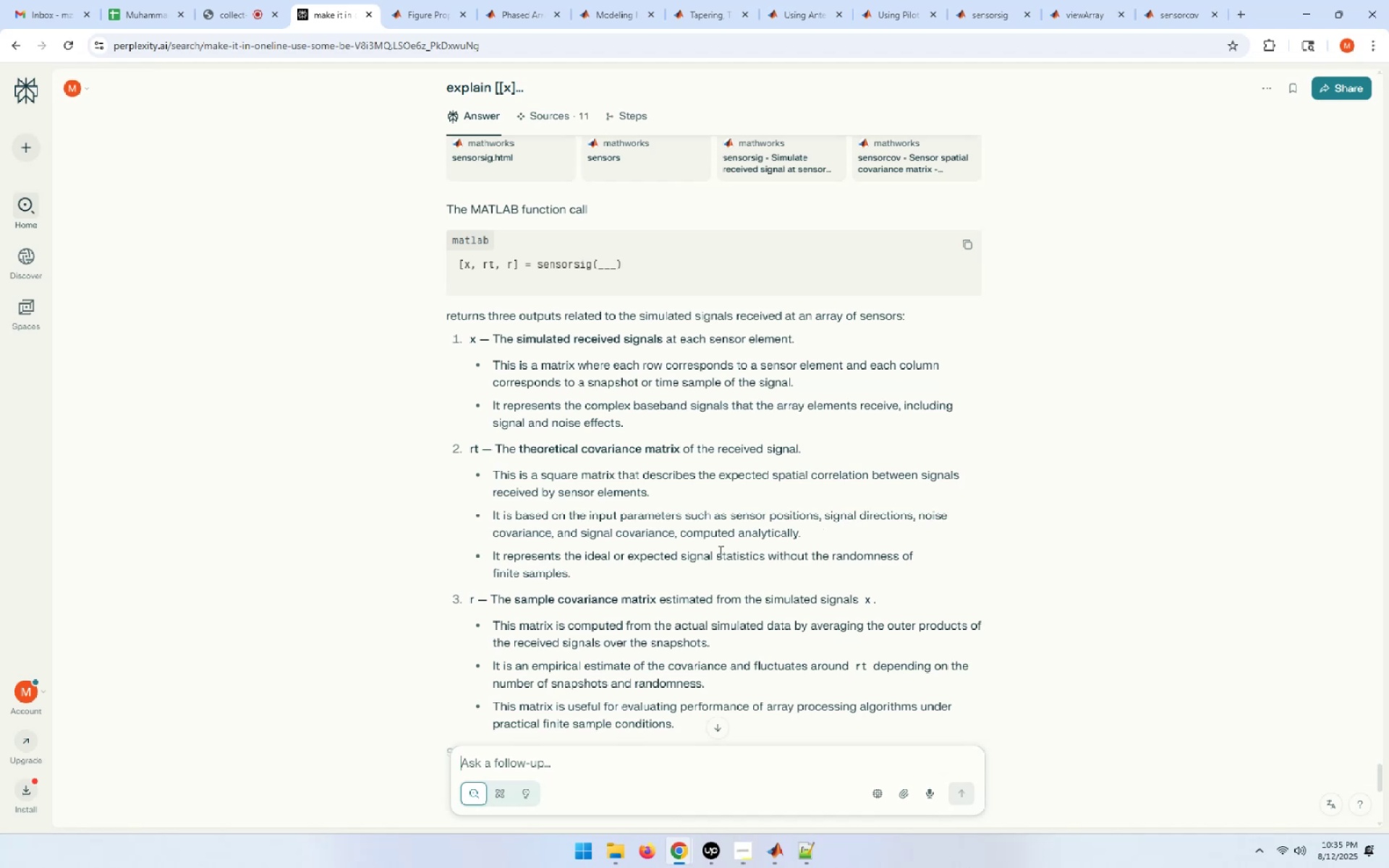 
wait(32.38)
 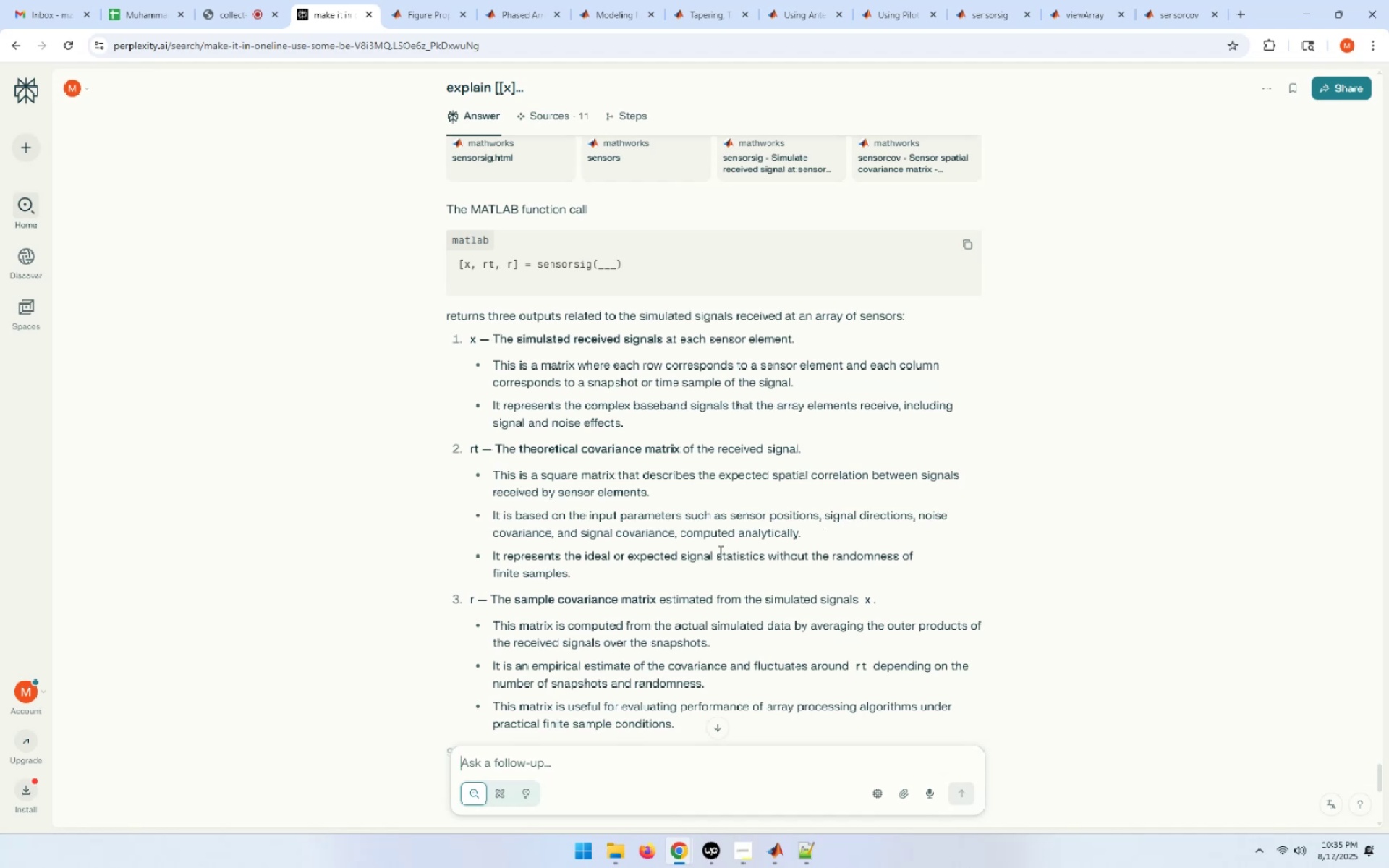 
scroll: coordinate [716, 535], scroll_direction: down, amount: 2.0
 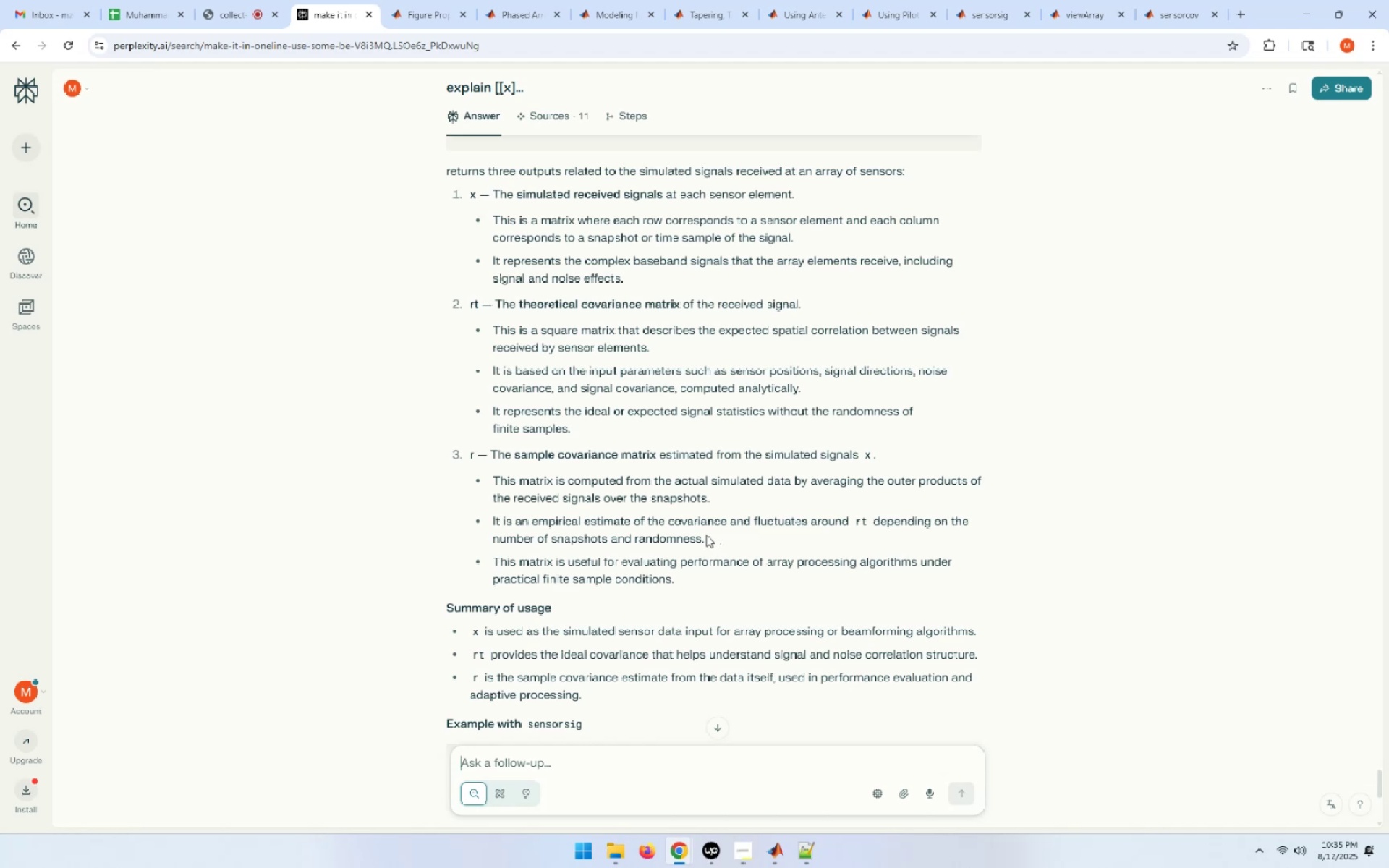 
wait(28.5)
 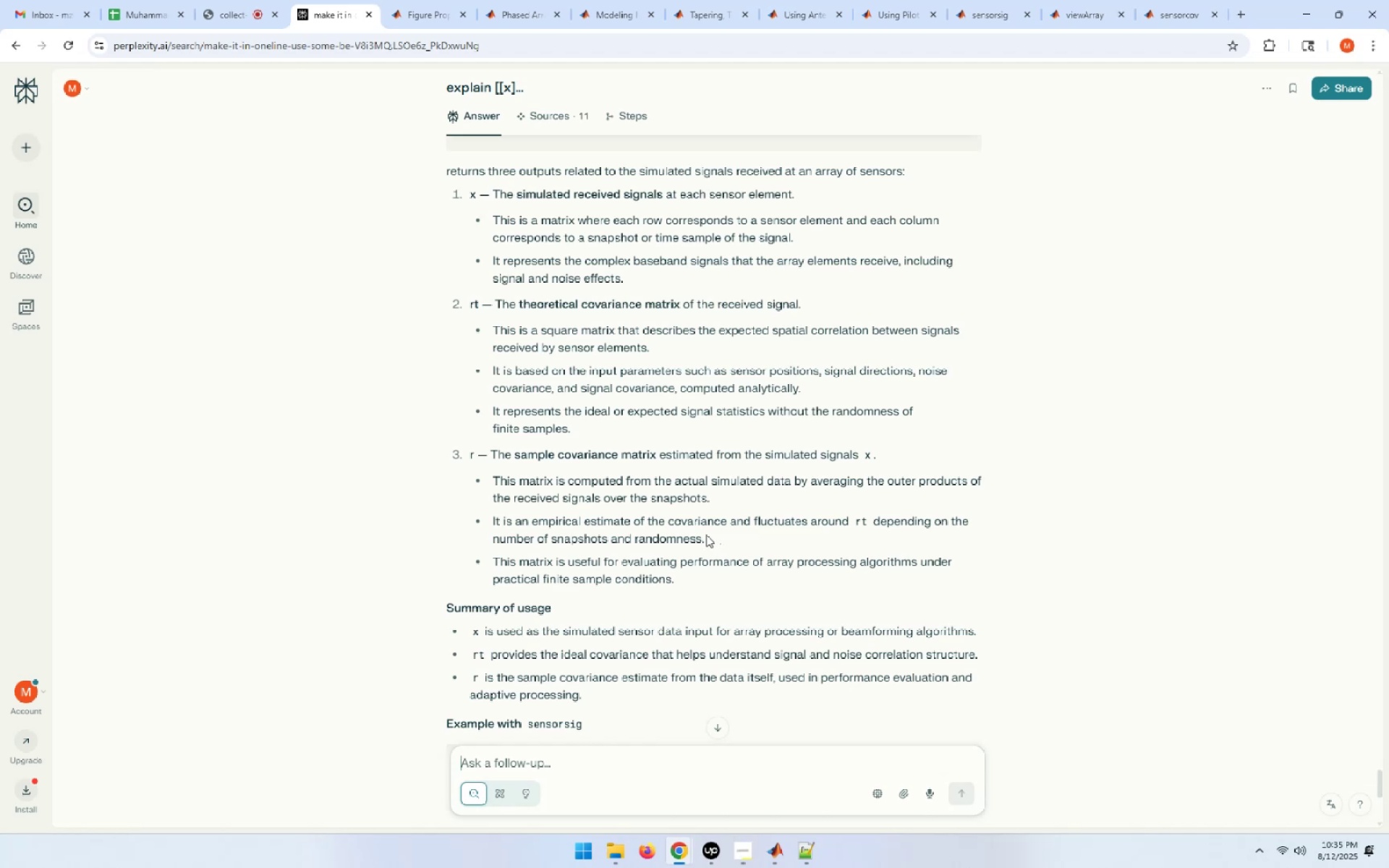 
scroll: coordinate [481, 300], scroll_direction: down, amount: 5.0
 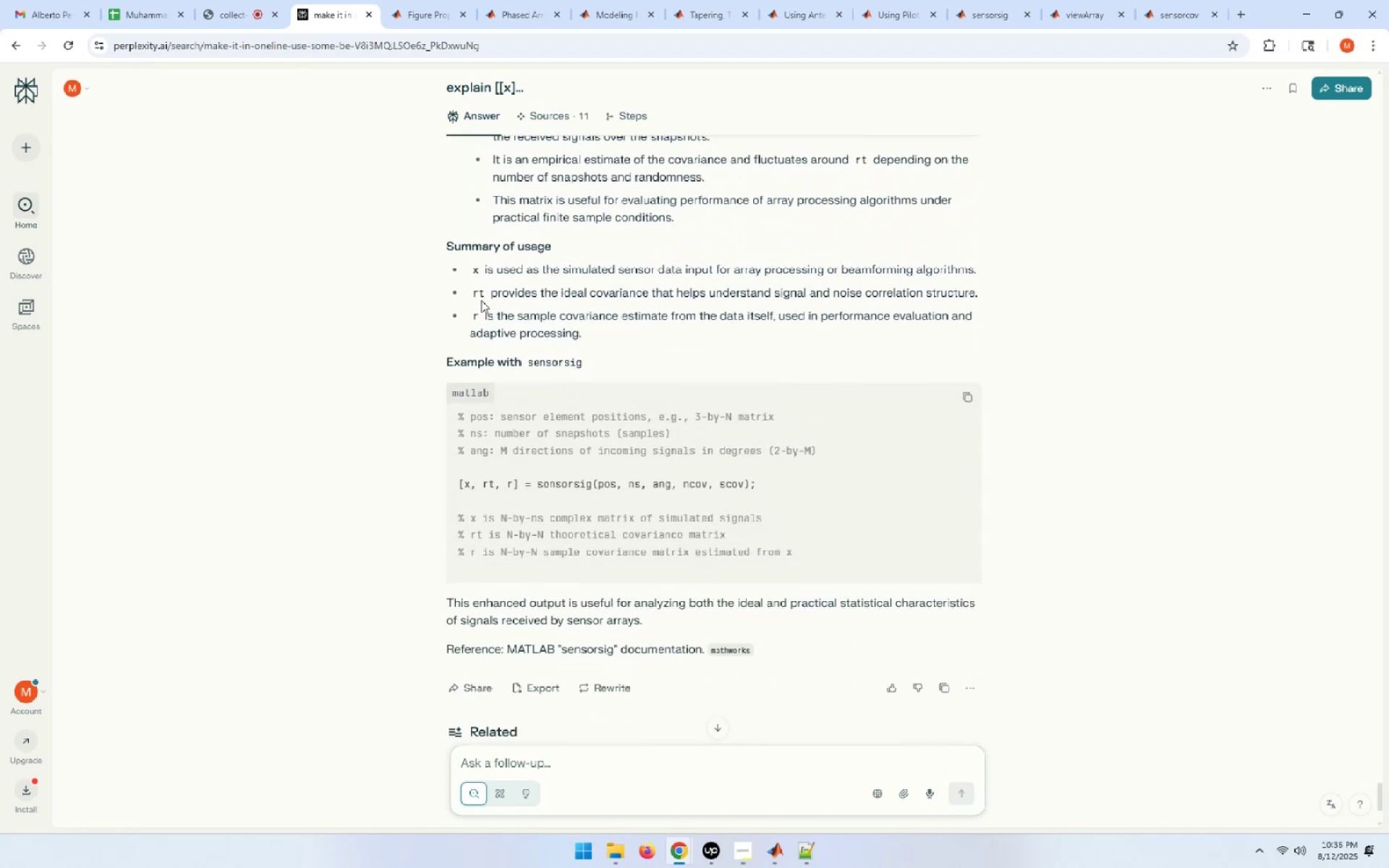 
wait(5.47)
 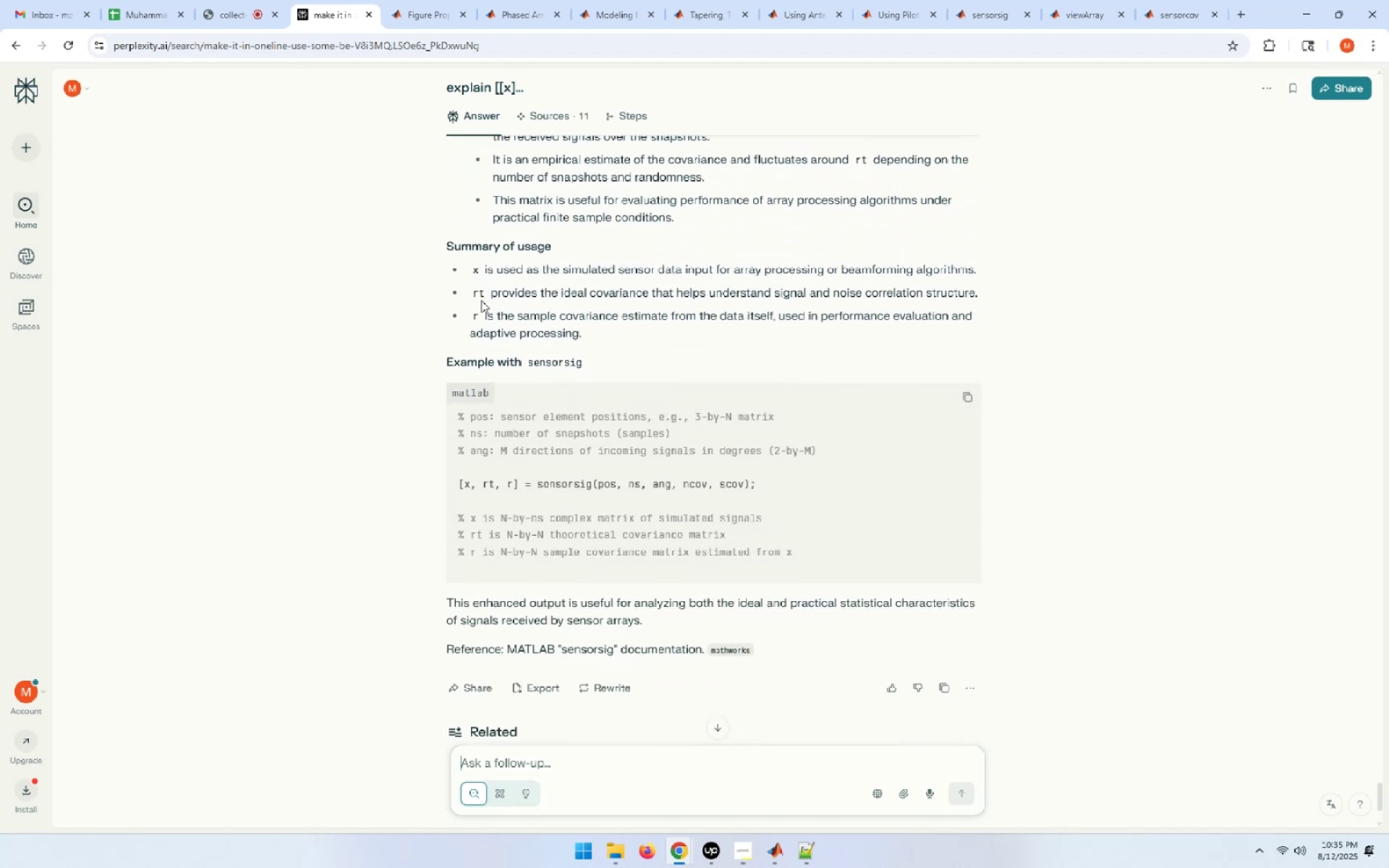 
scroll: coordinate [481, 300], scroll_direction: down, amount: 2.0
 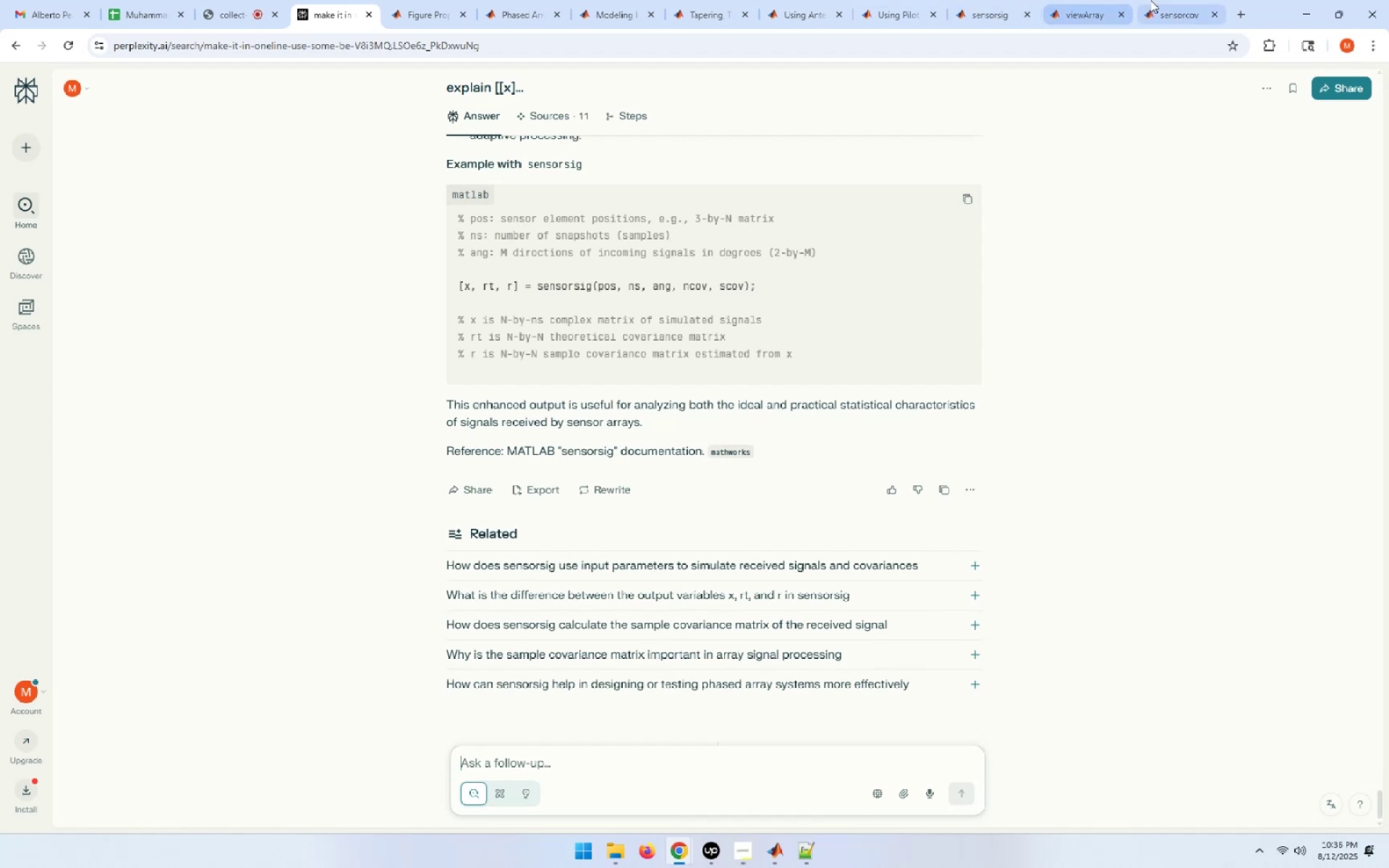 
left_click([981, 0])
 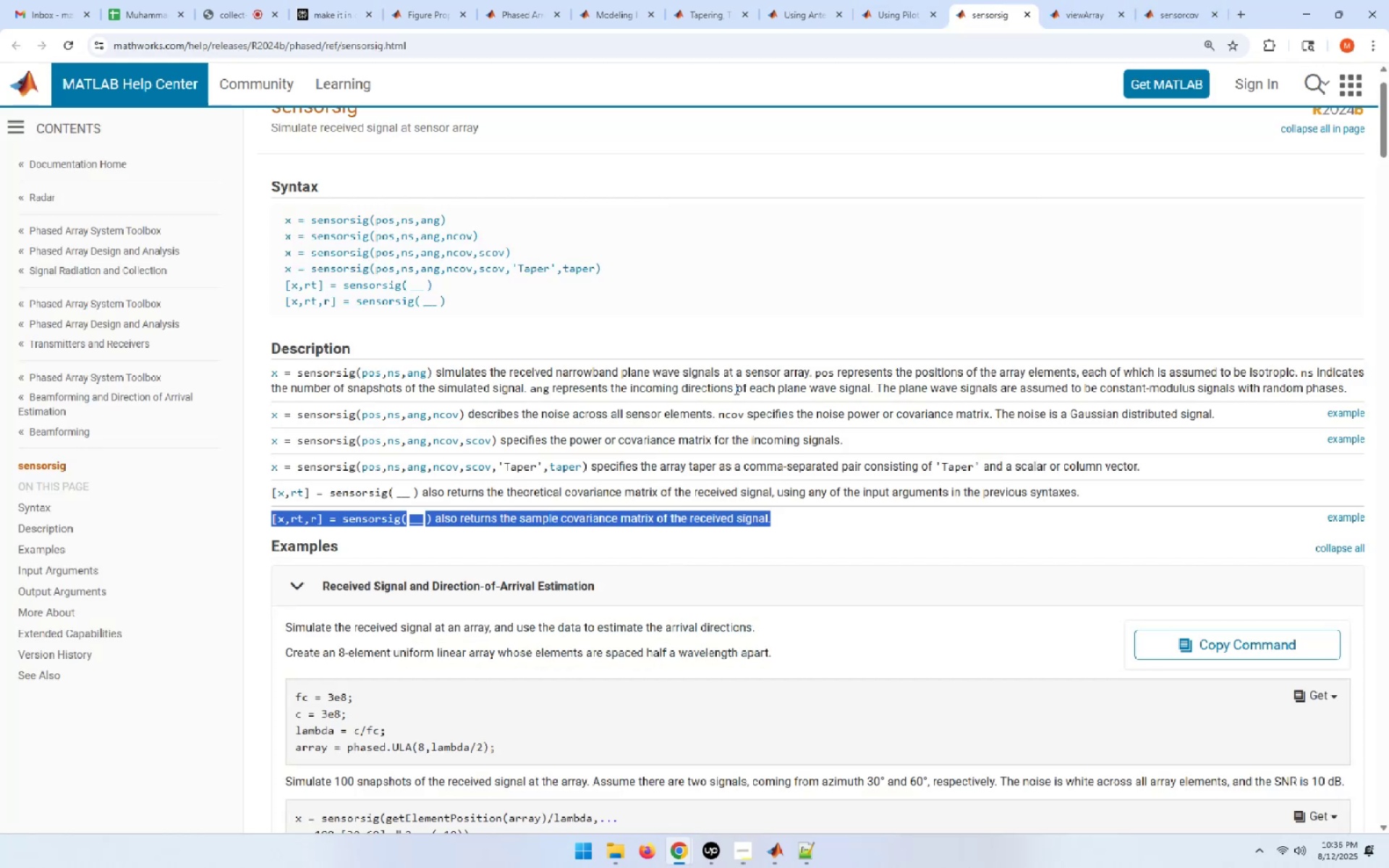 
scroll: coordinate [732, 385], scroll_direction: down, amount: 7.0
 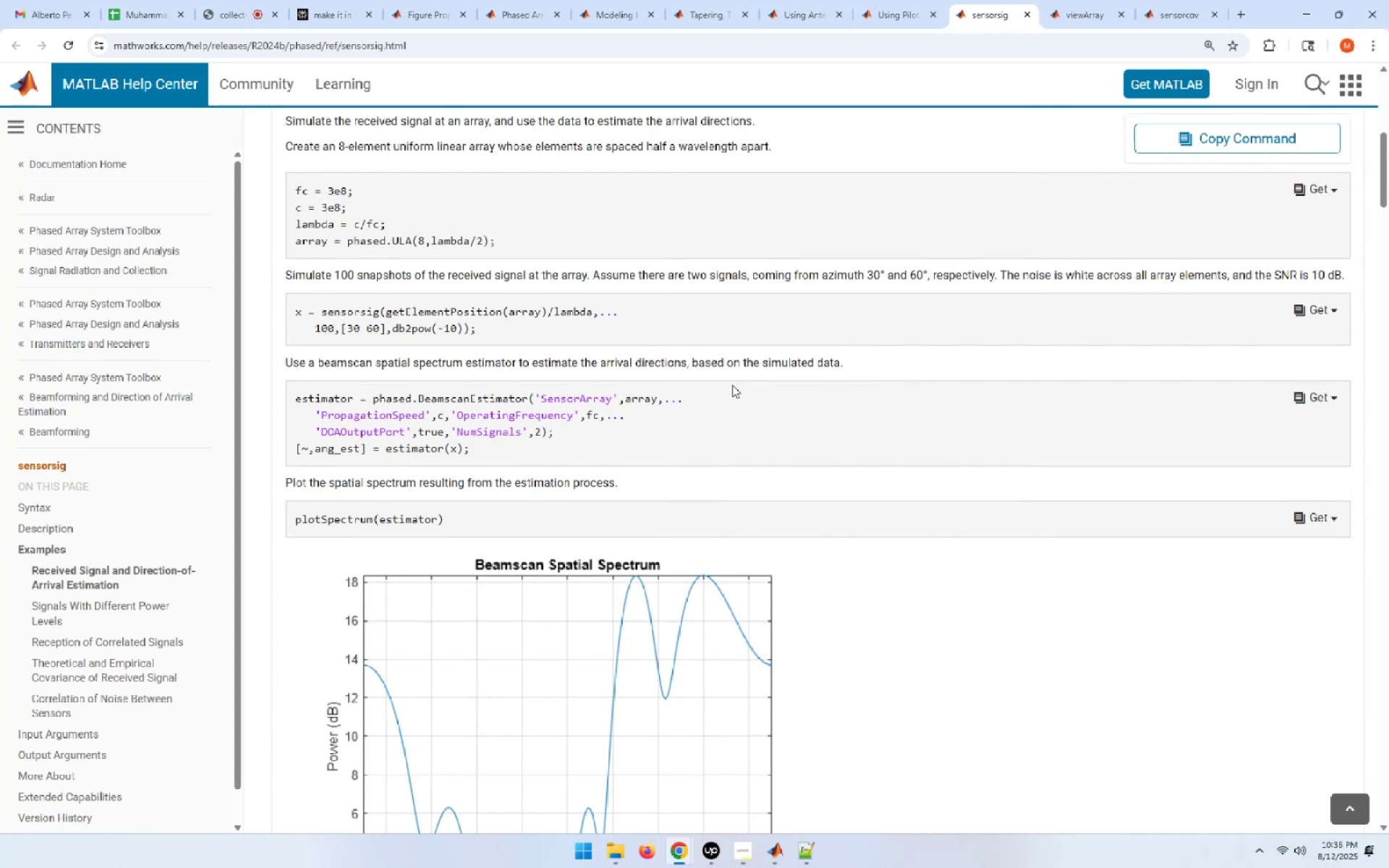 
wait(11.66)
 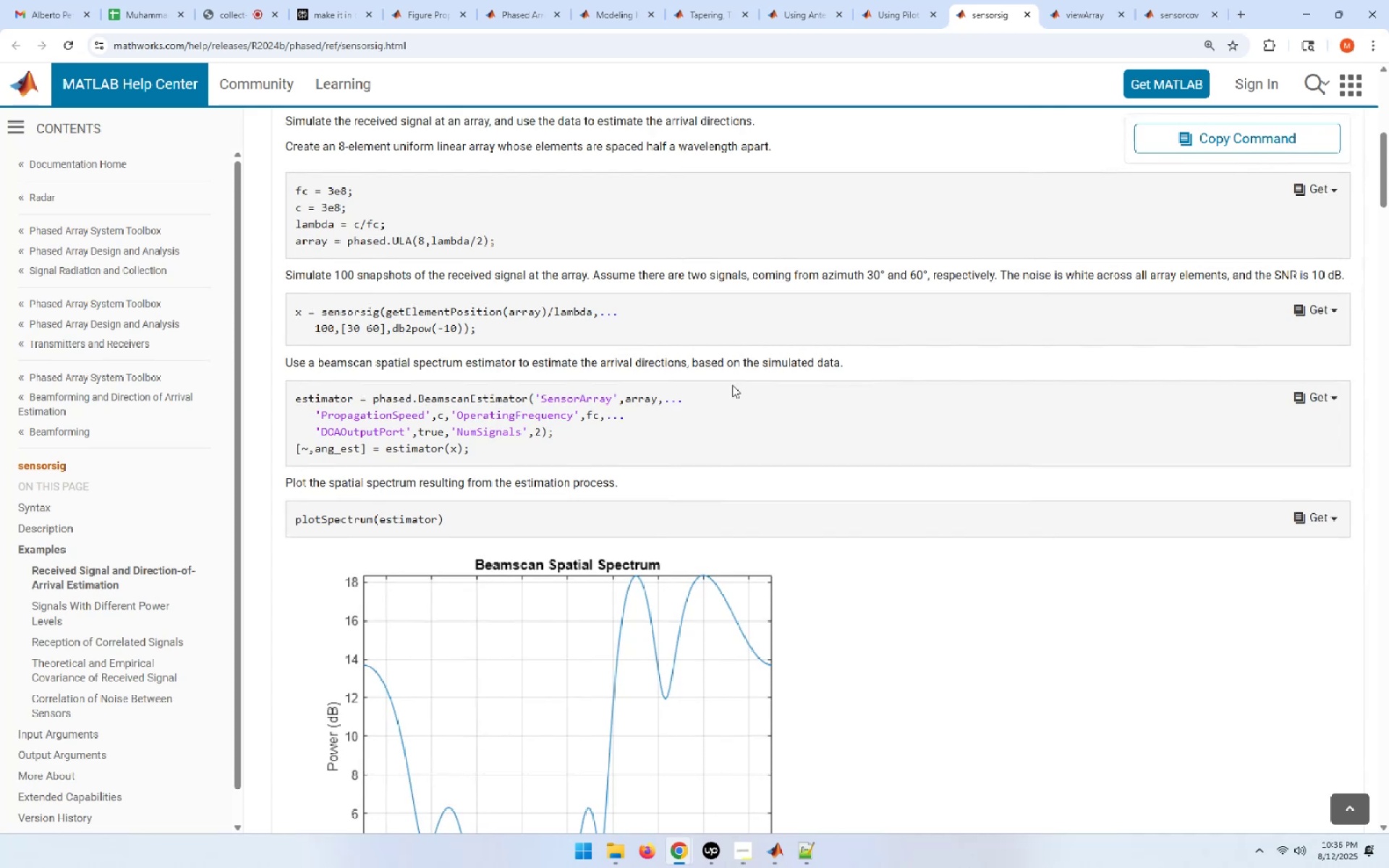 
left_click([901, 0])
 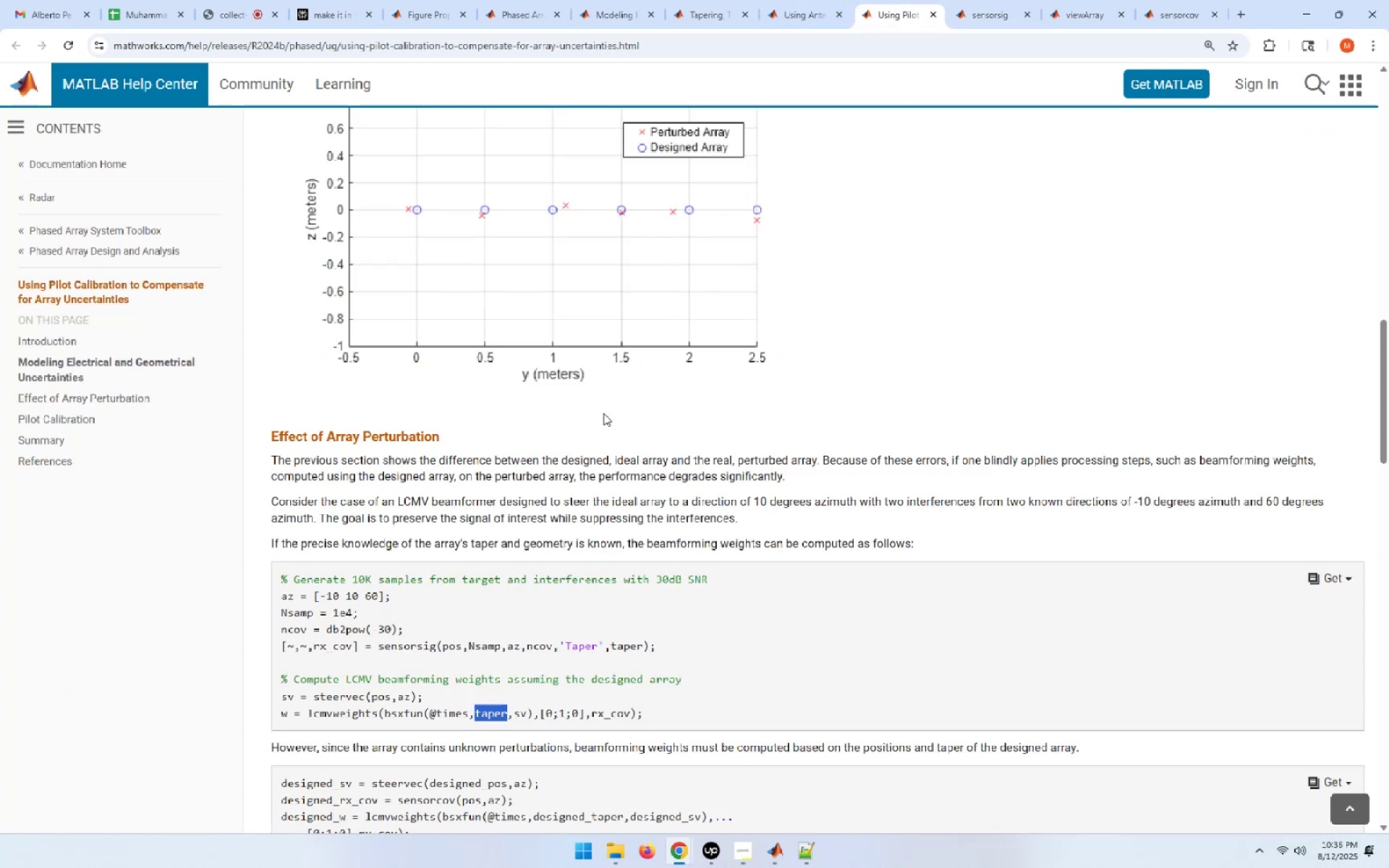 
scroll: coordinate [603, 413], scroll_direction: down, amount: 4.0
 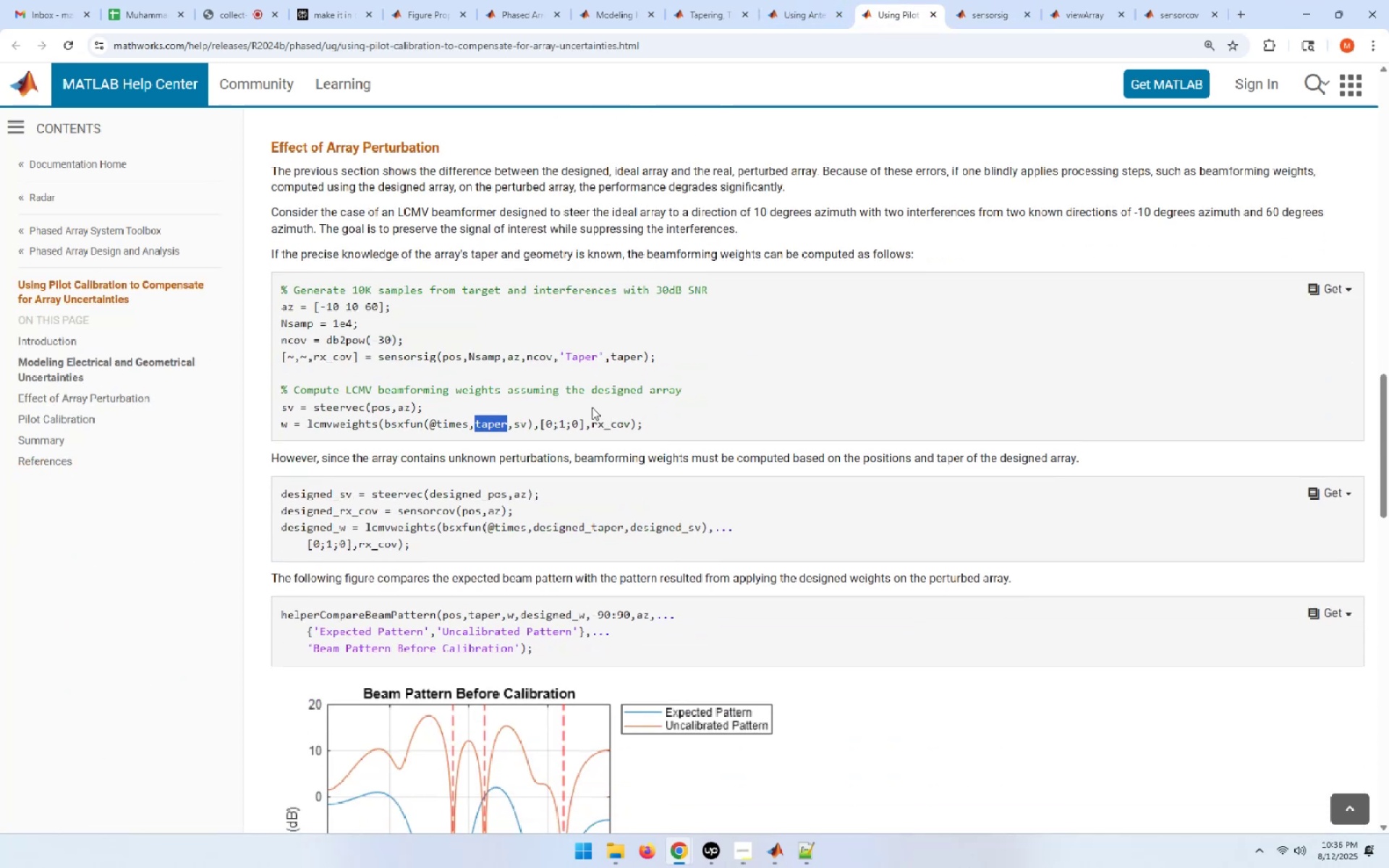 
scroll: coordinate [580, 401], scroll_direction: up, amount: 4.0
 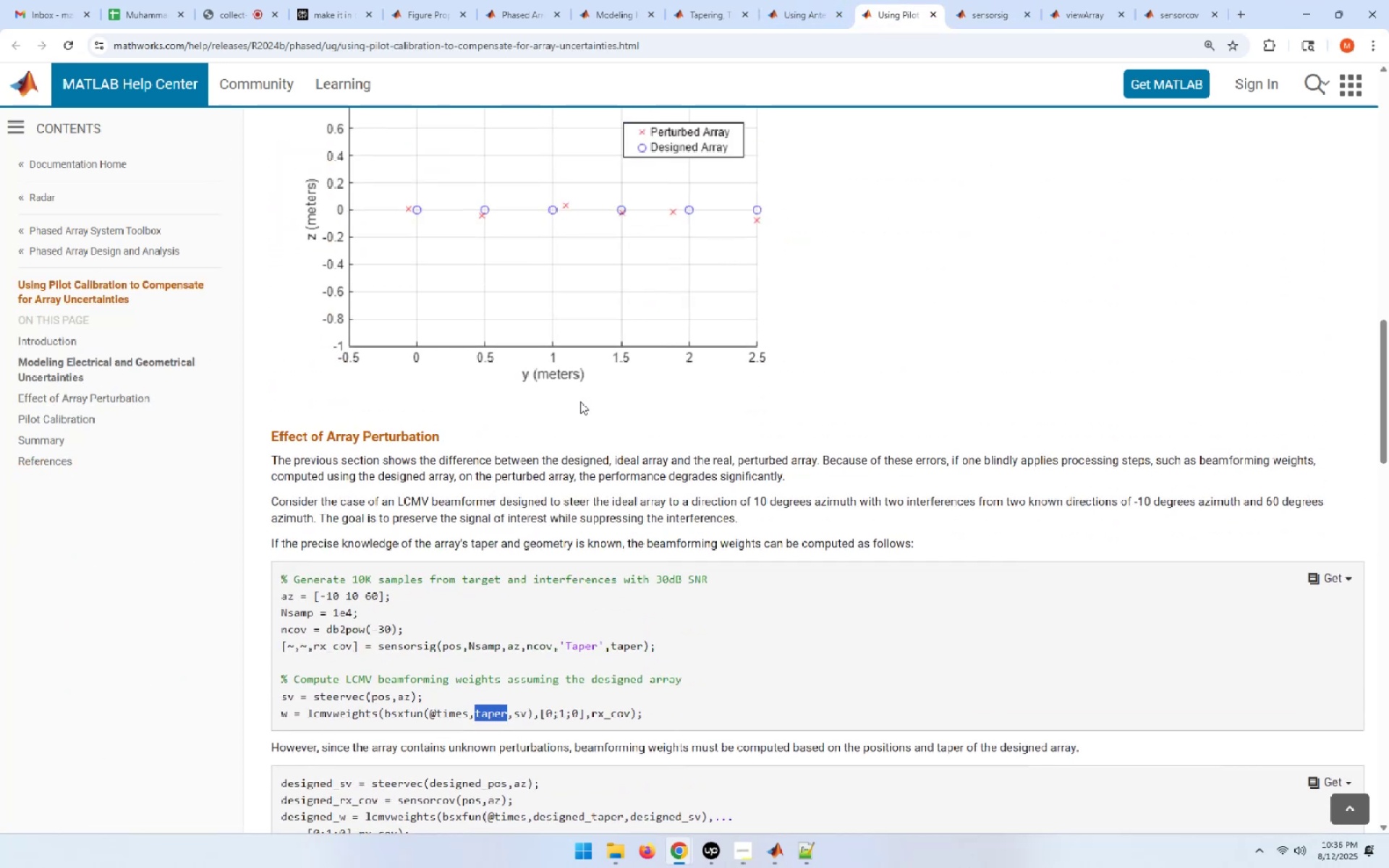 
scroll: coordinate [580, 401], scroll_direction: down, amount: 3.0
 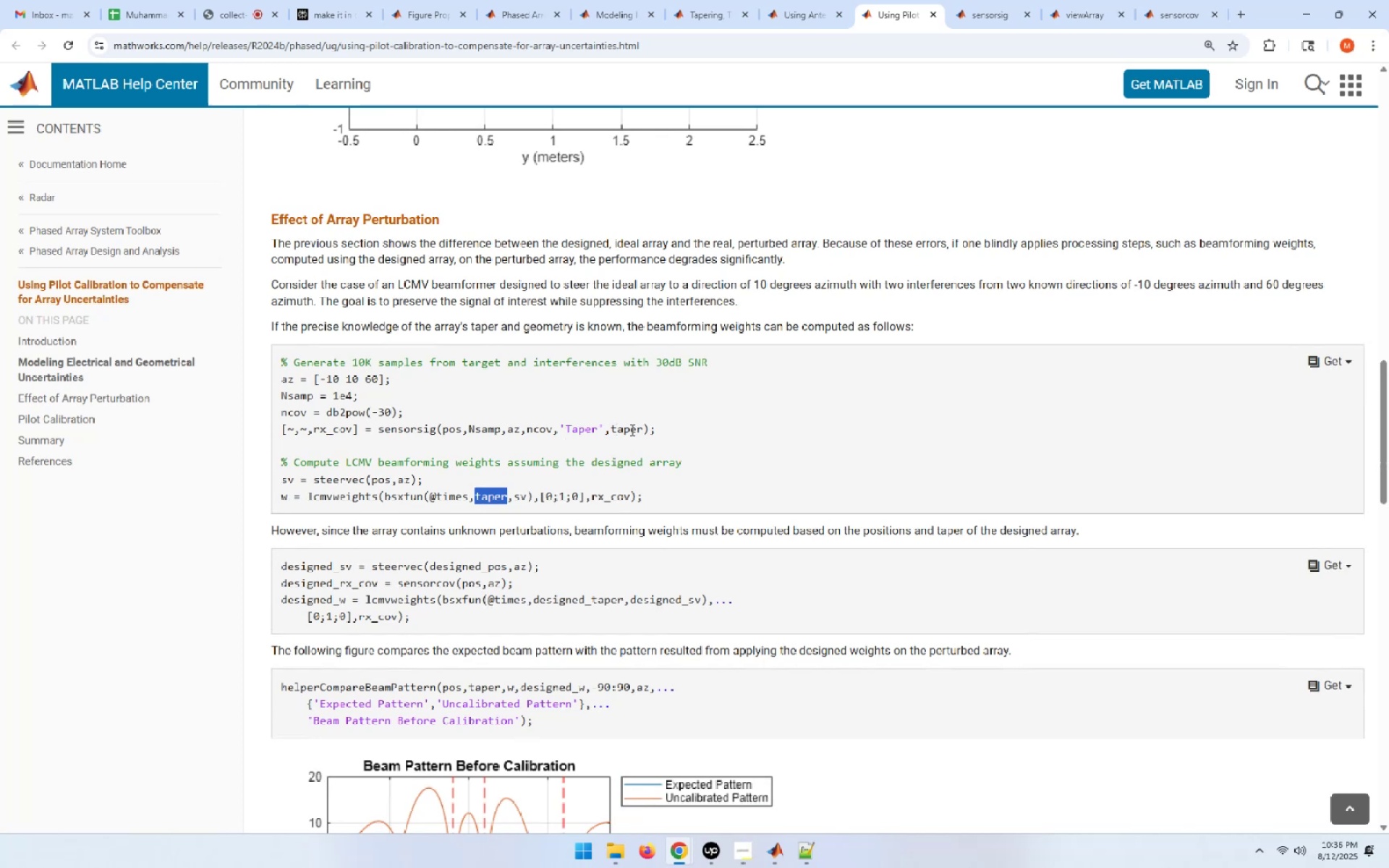 
wait(20.15)
 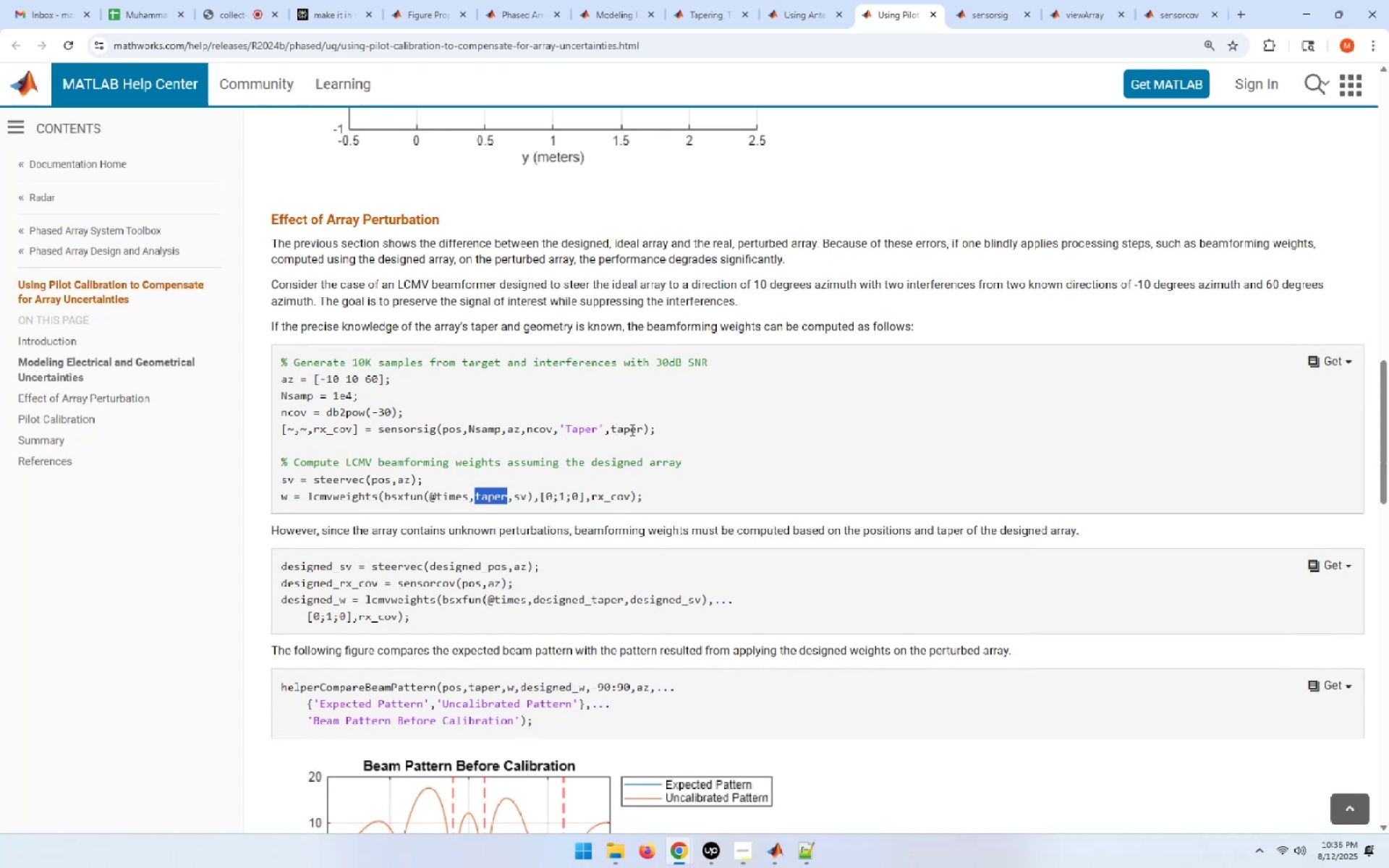 
left_click_drag(start_coordinate=[351, 430], to_coordinate=[312, 430])
 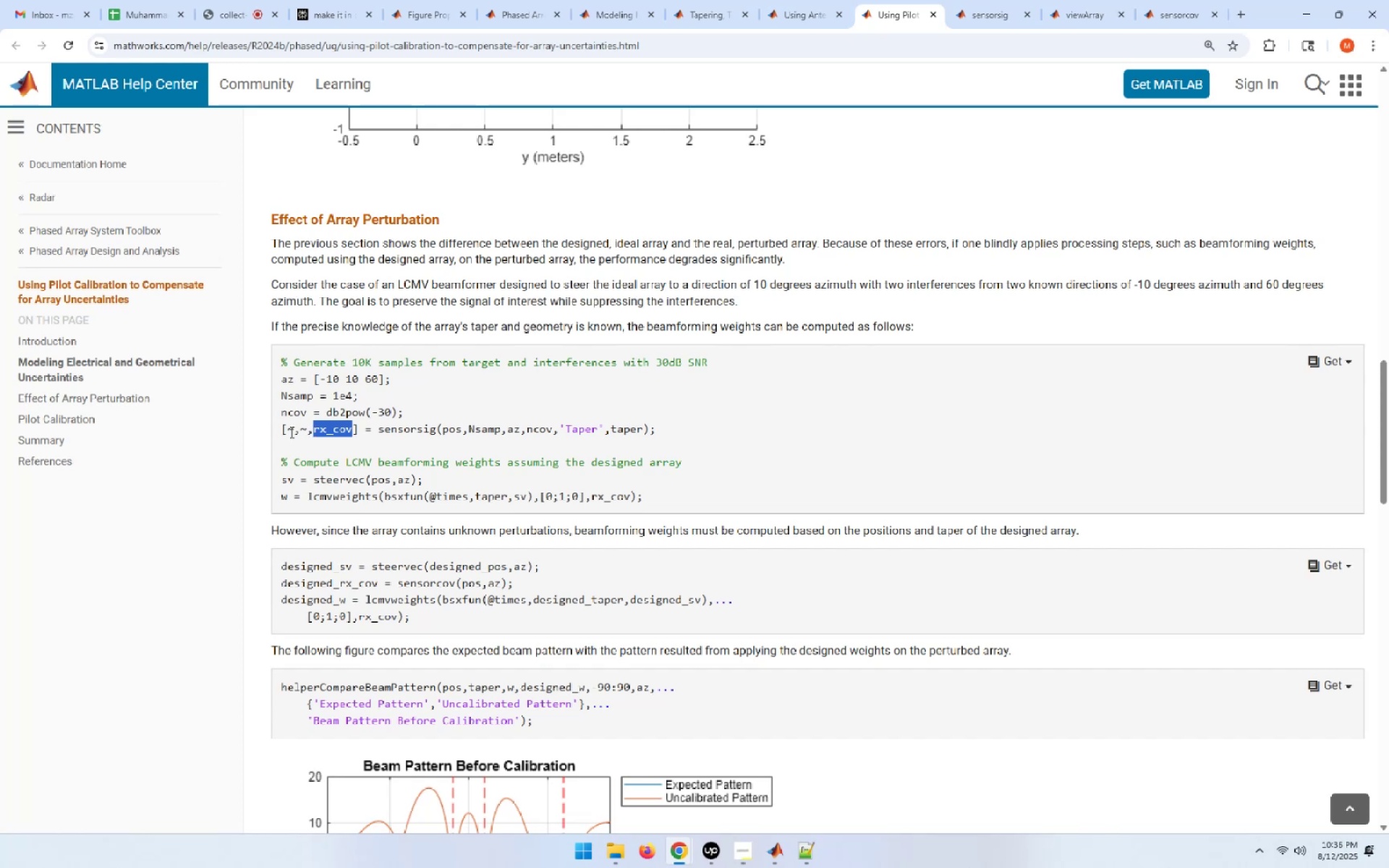 
left_click([290, 432])
 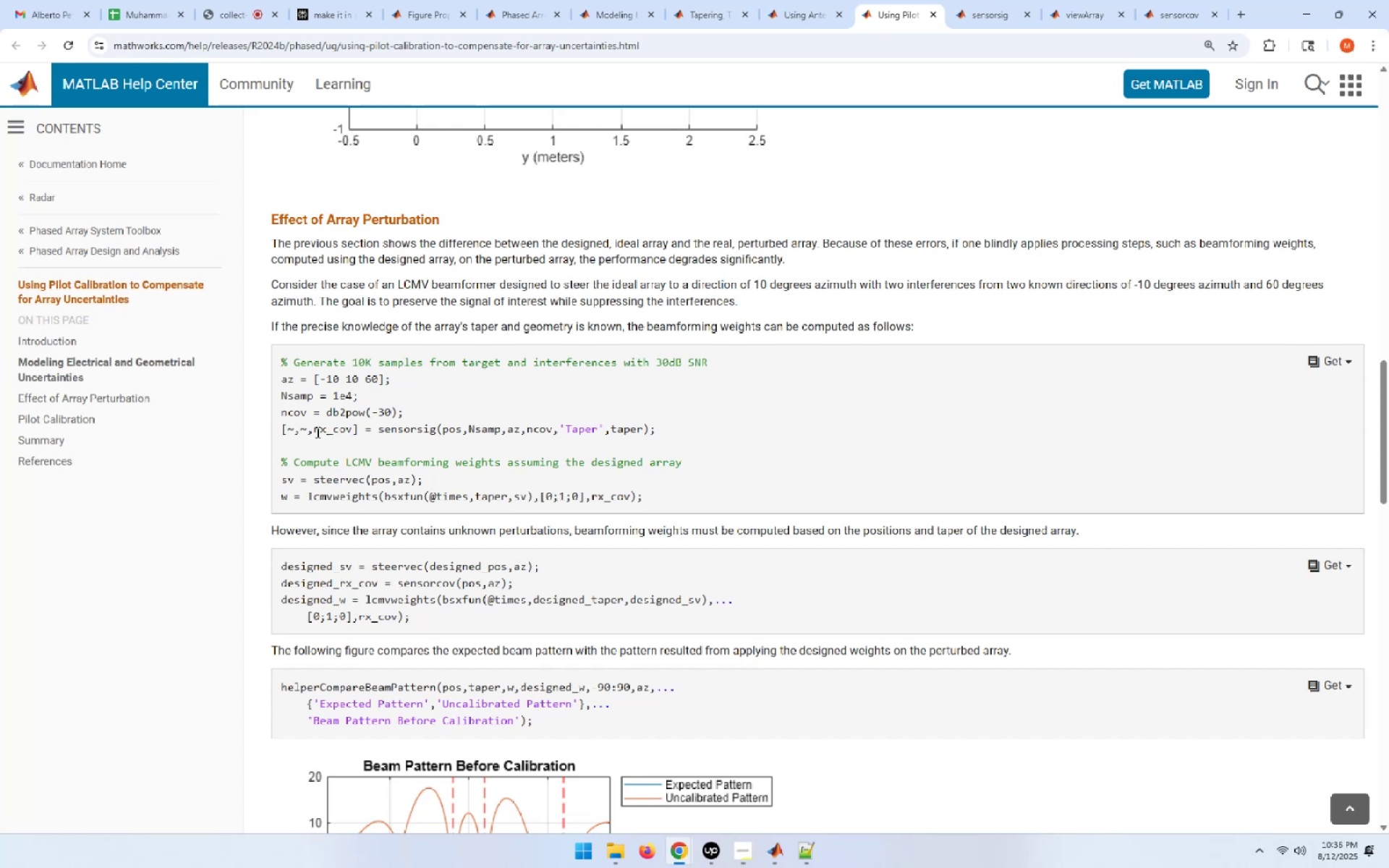 
left_click_drag(start_coordinate=[311, 431], to_coordinate=[344, 431])
 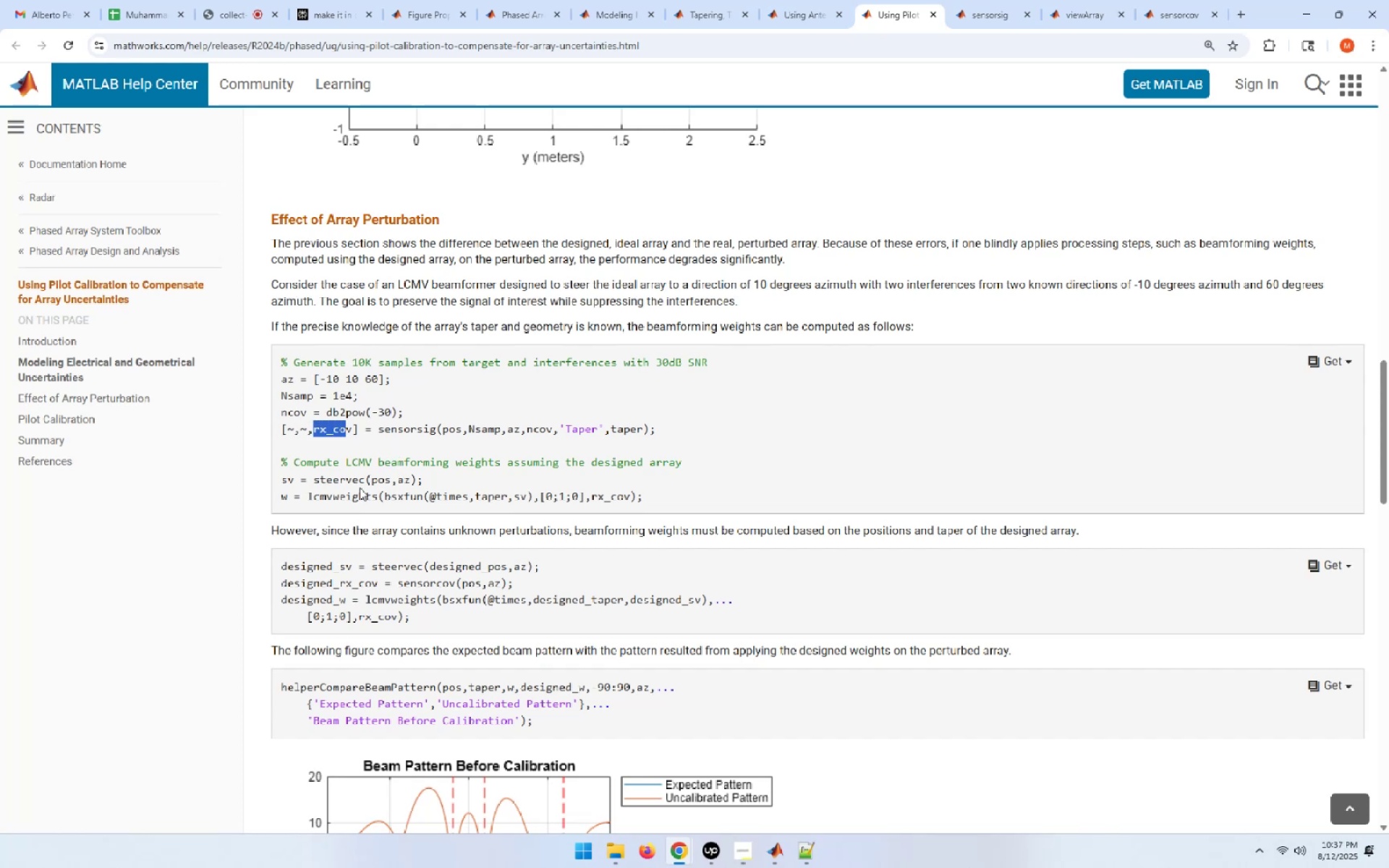 
wait(7.08)
 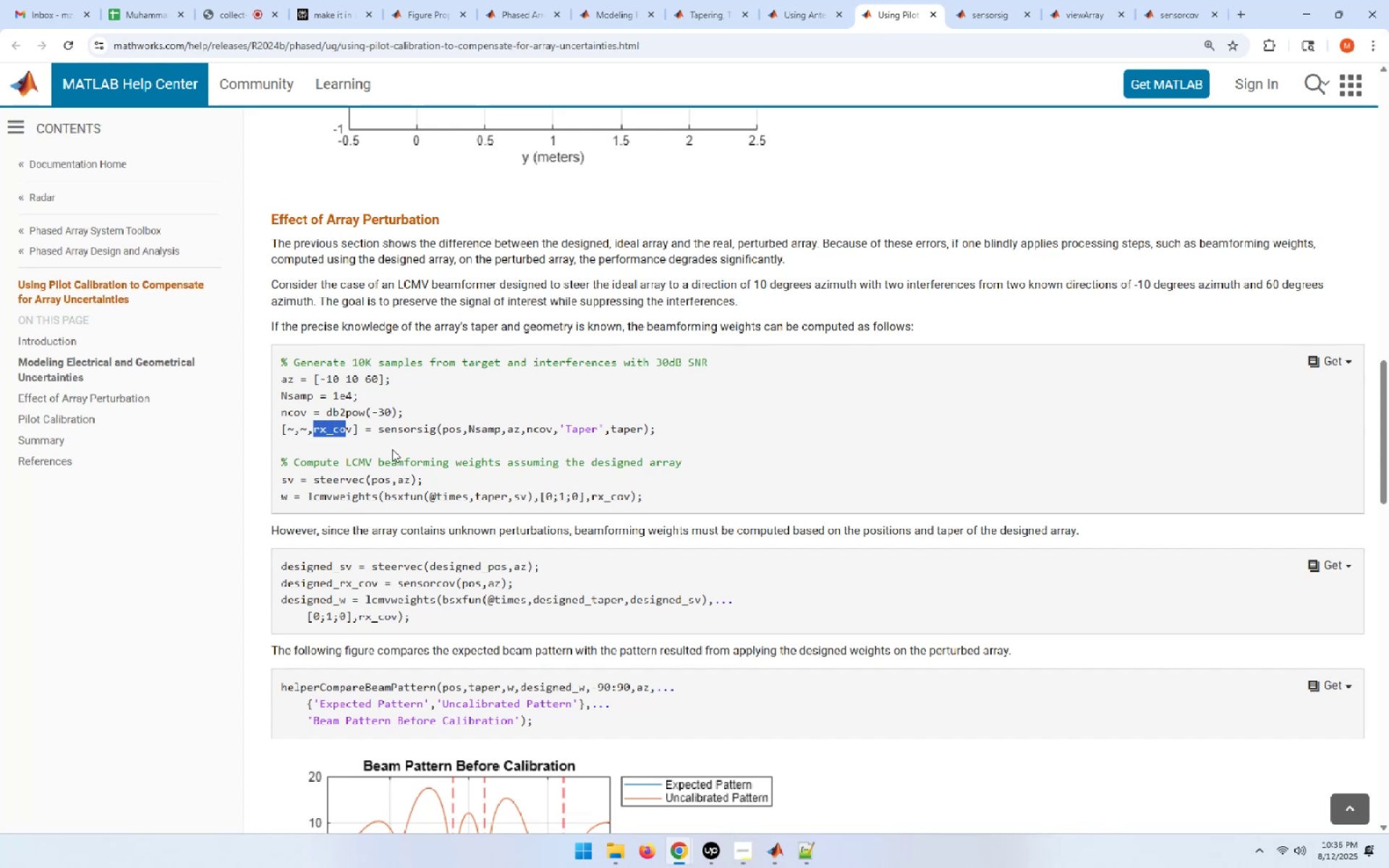 
left_click([357, 438])
 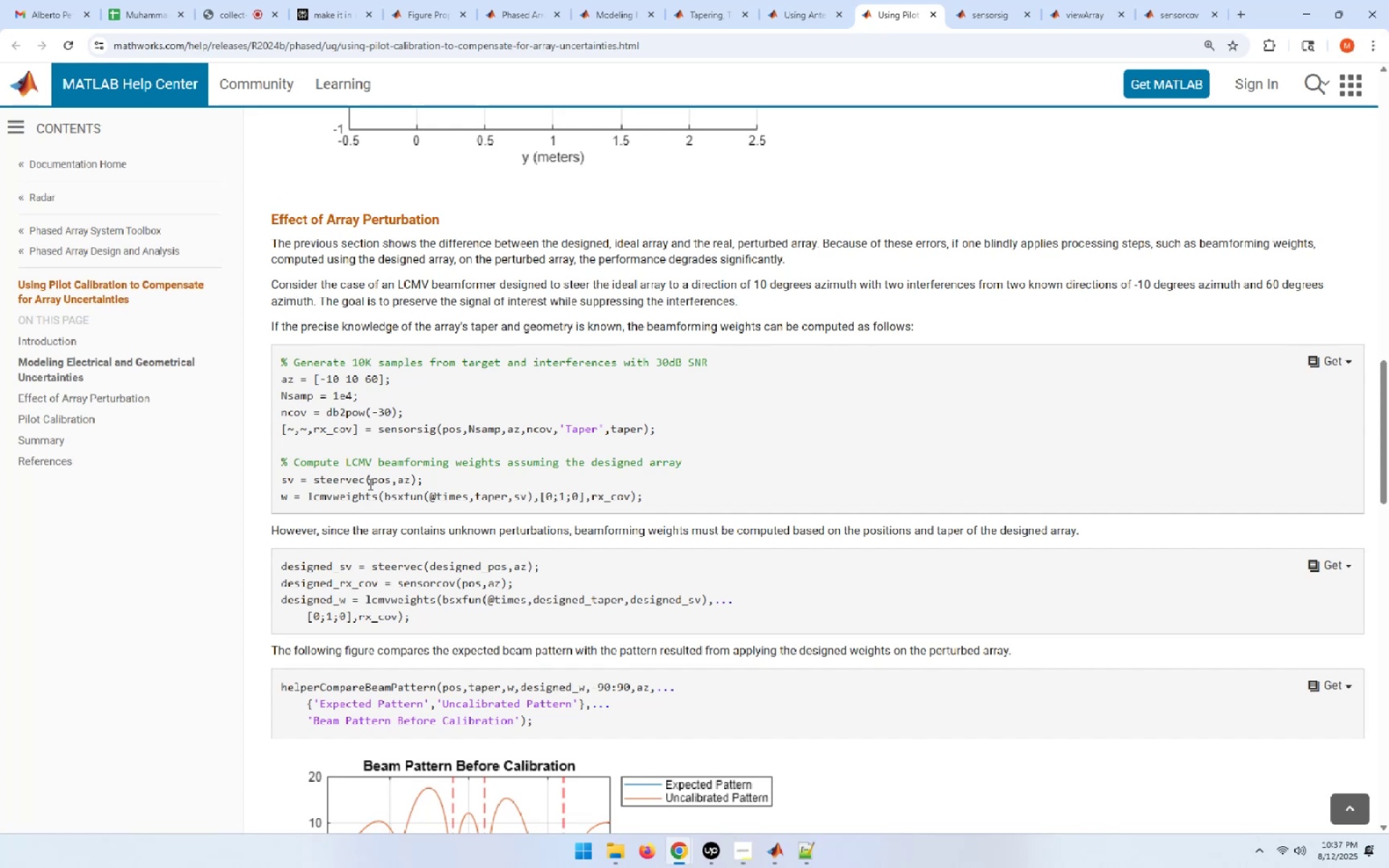 
left_click_drag(start_coordinate=[362, 482], to_coordinate=[354, 482])
 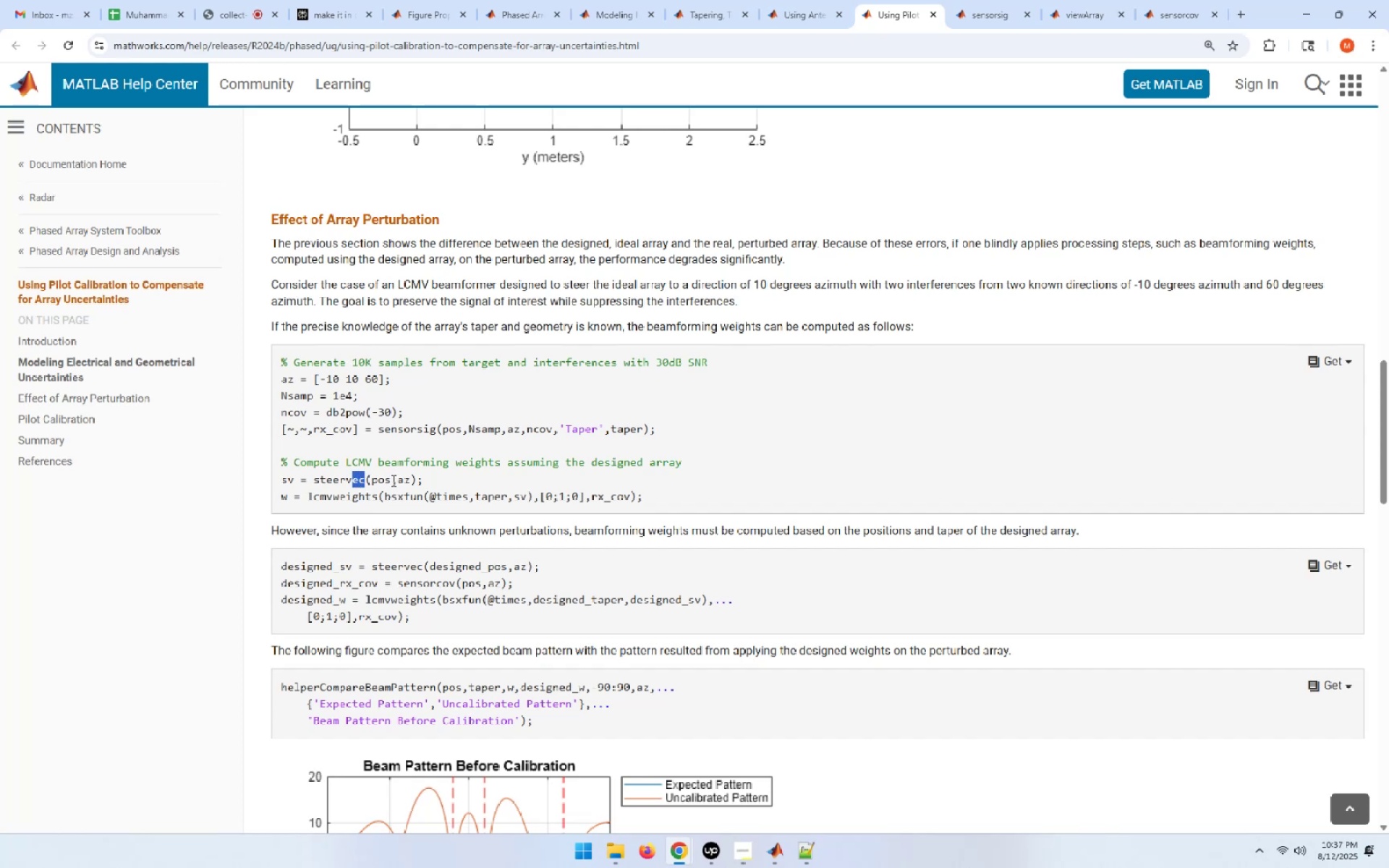 
wait(6.95)
 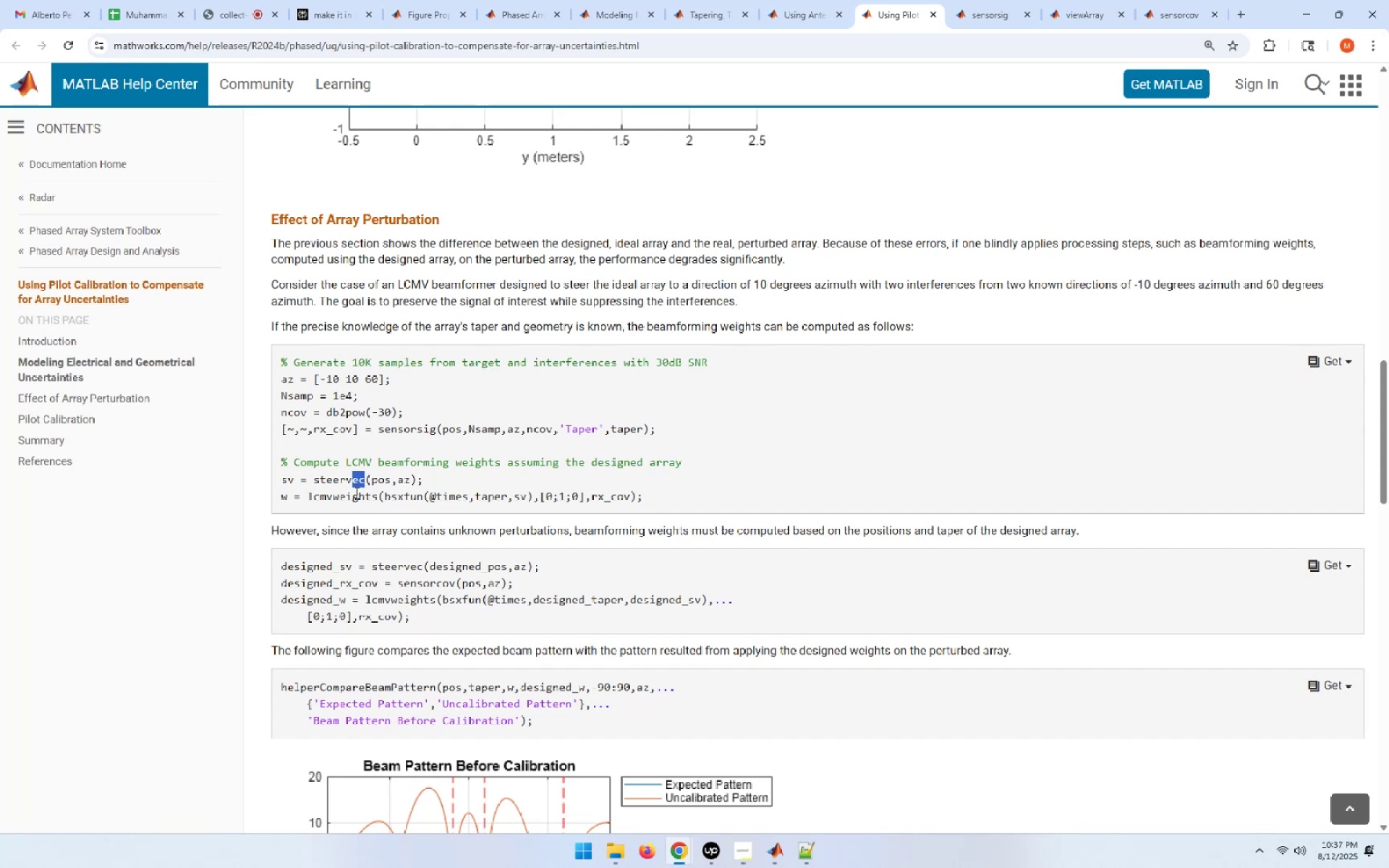 
left_click_drag(start_coordinate=[388, 480], to_coordinate=[371, 480])
 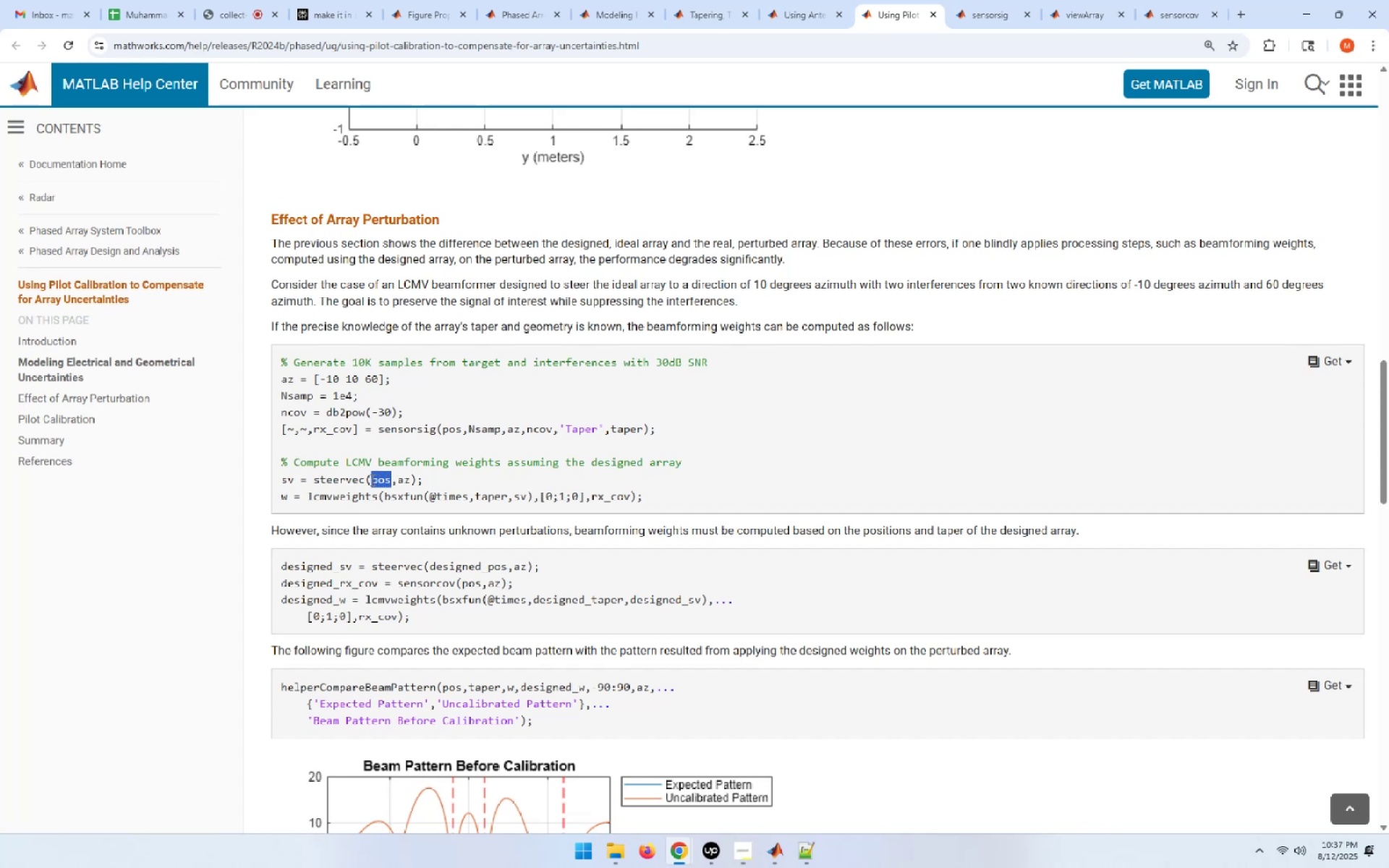 
wait(6.41)
 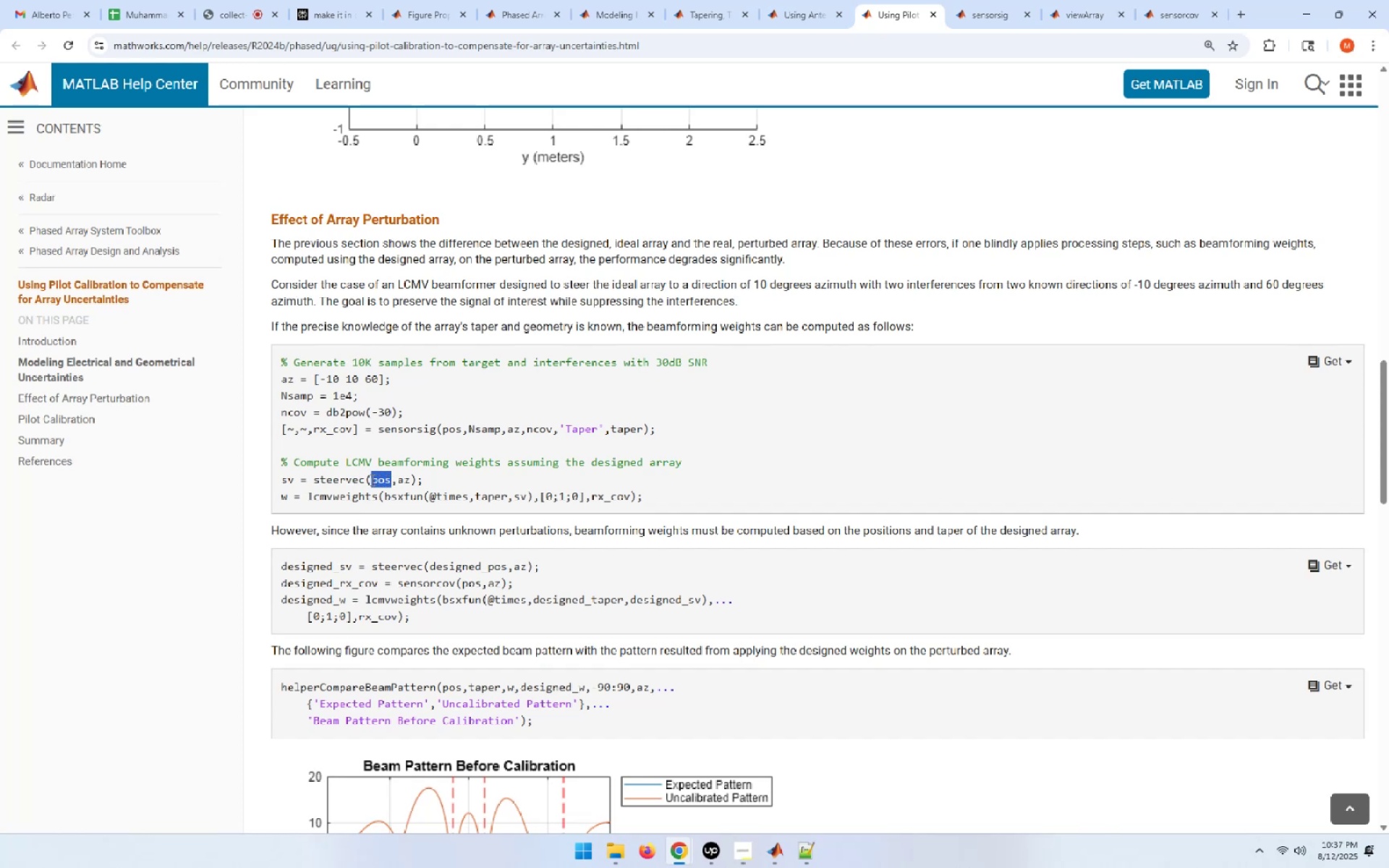 
left_click_drag(start_coordinate=[299, 480], to_coordinate=[286, 480])
 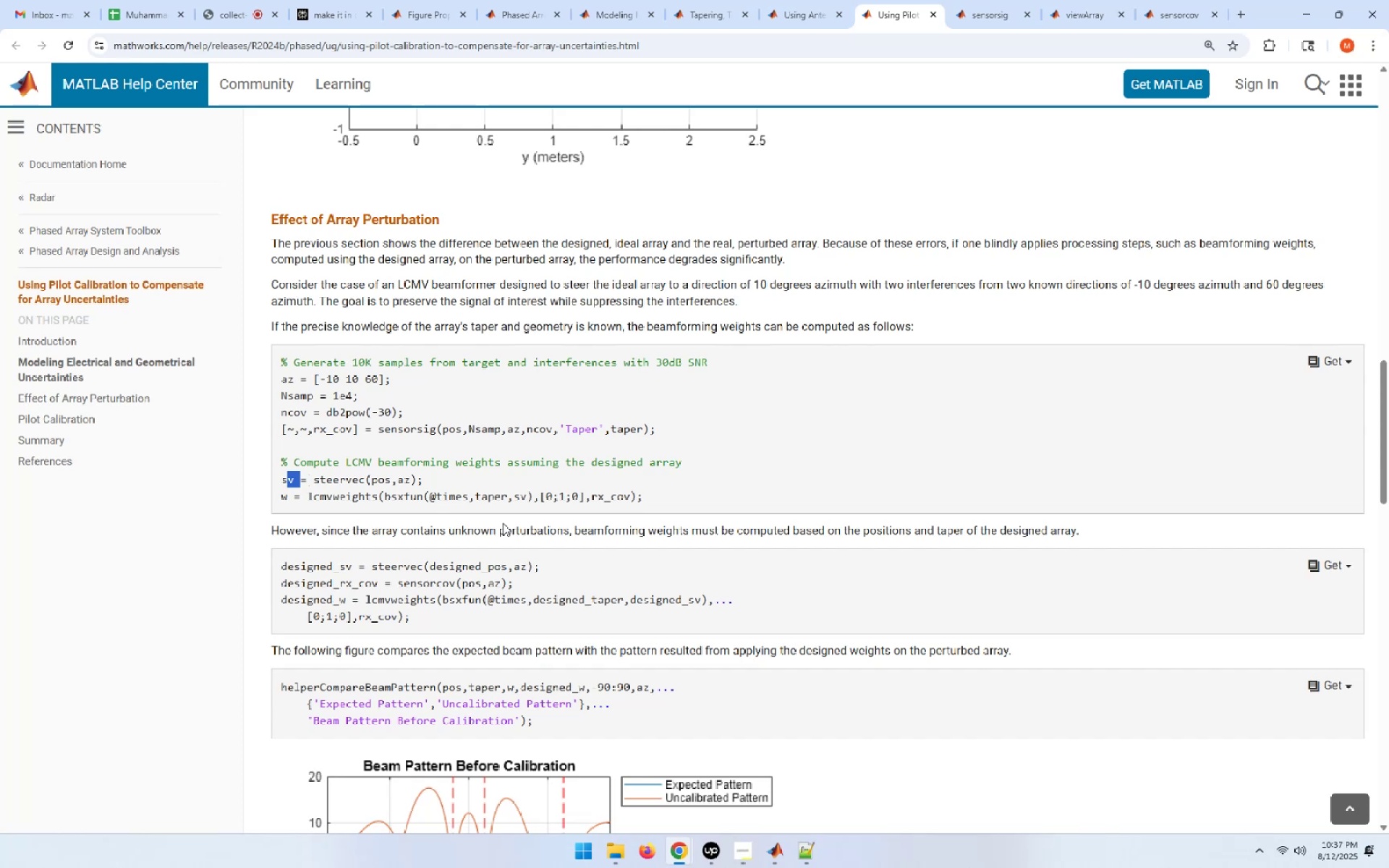 
wait(6.1)
 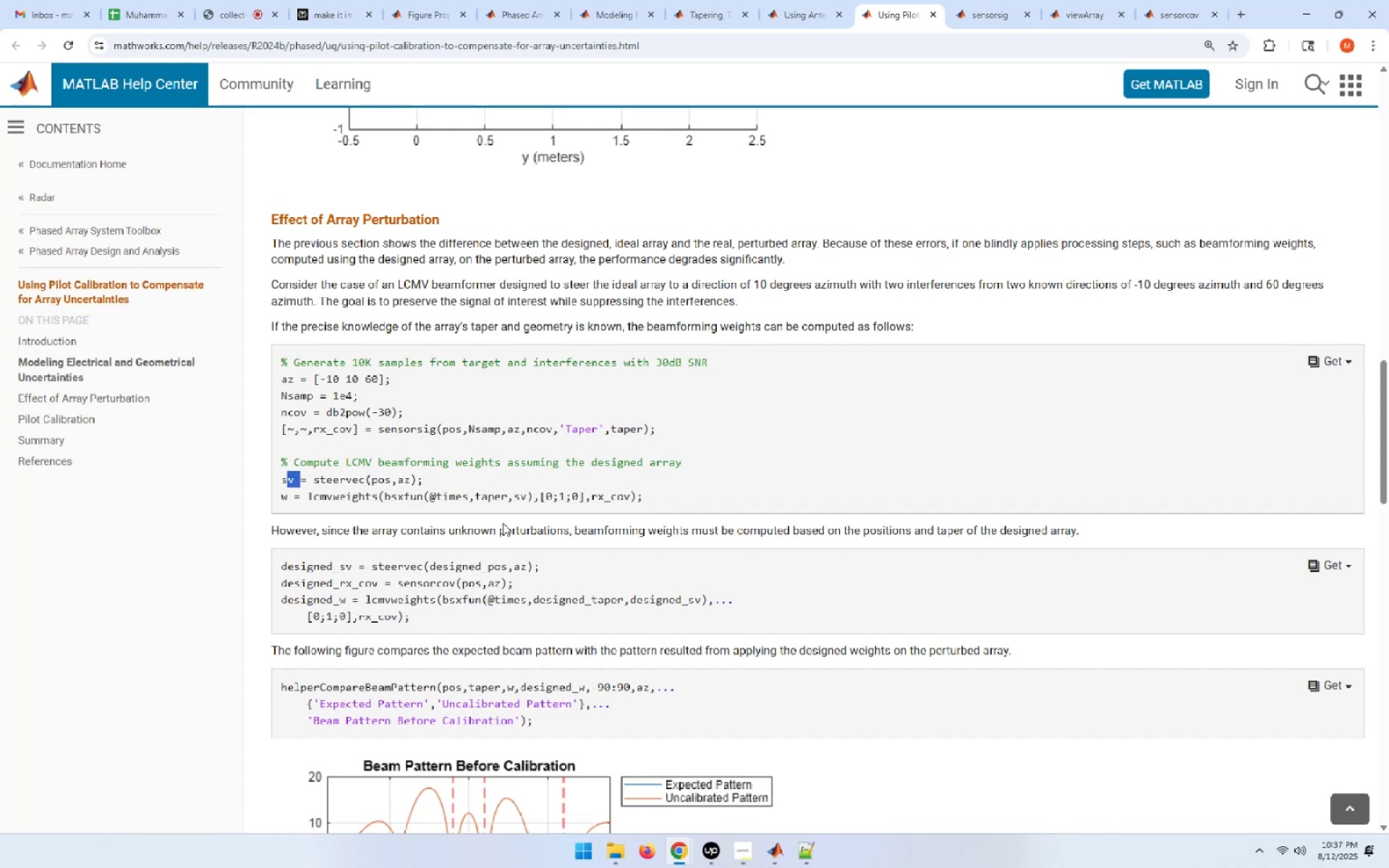 
left_click_drag(start_coordinate=[583, 493], to_coordinate=[543, 494])
 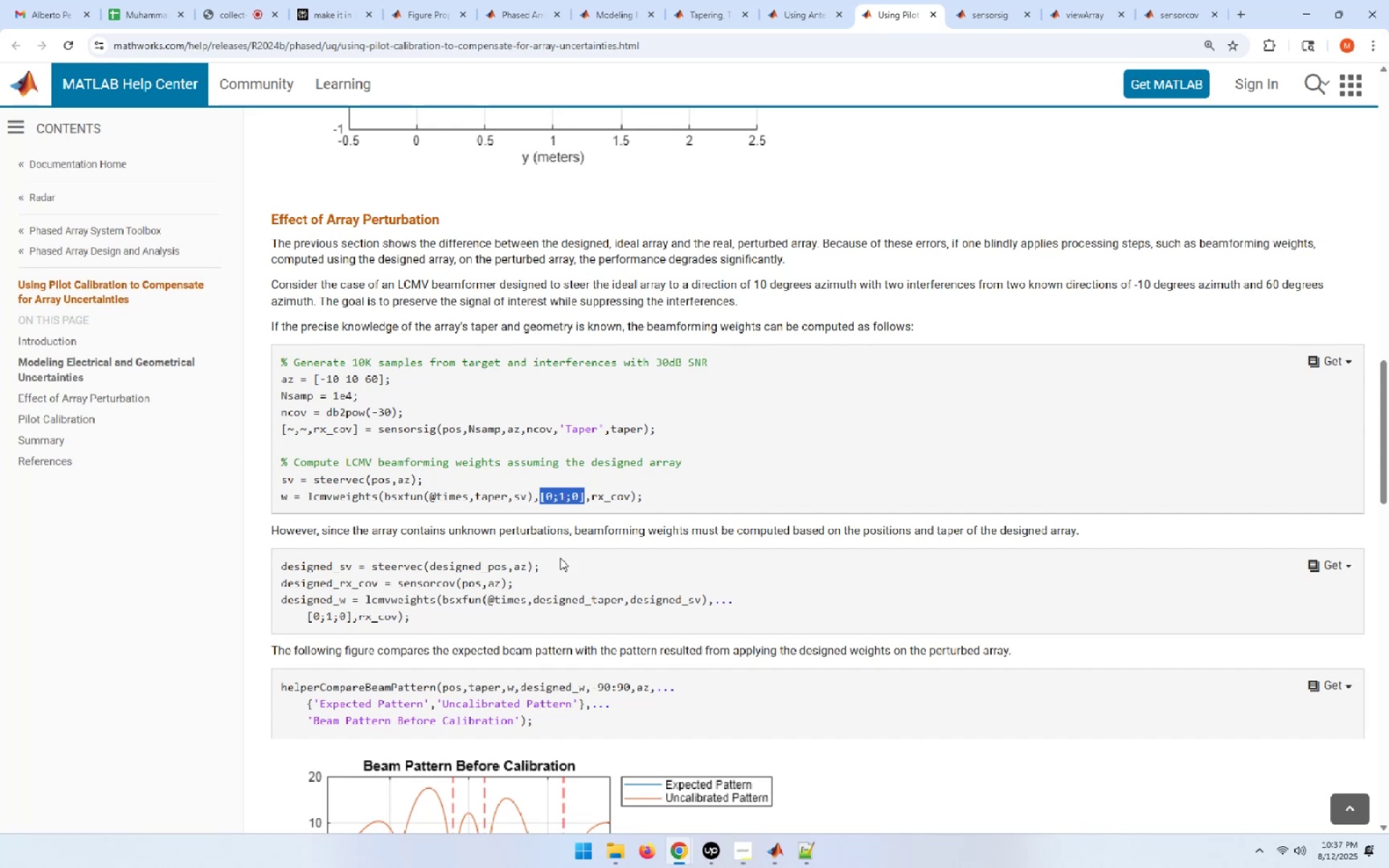 
wait(7.85)
 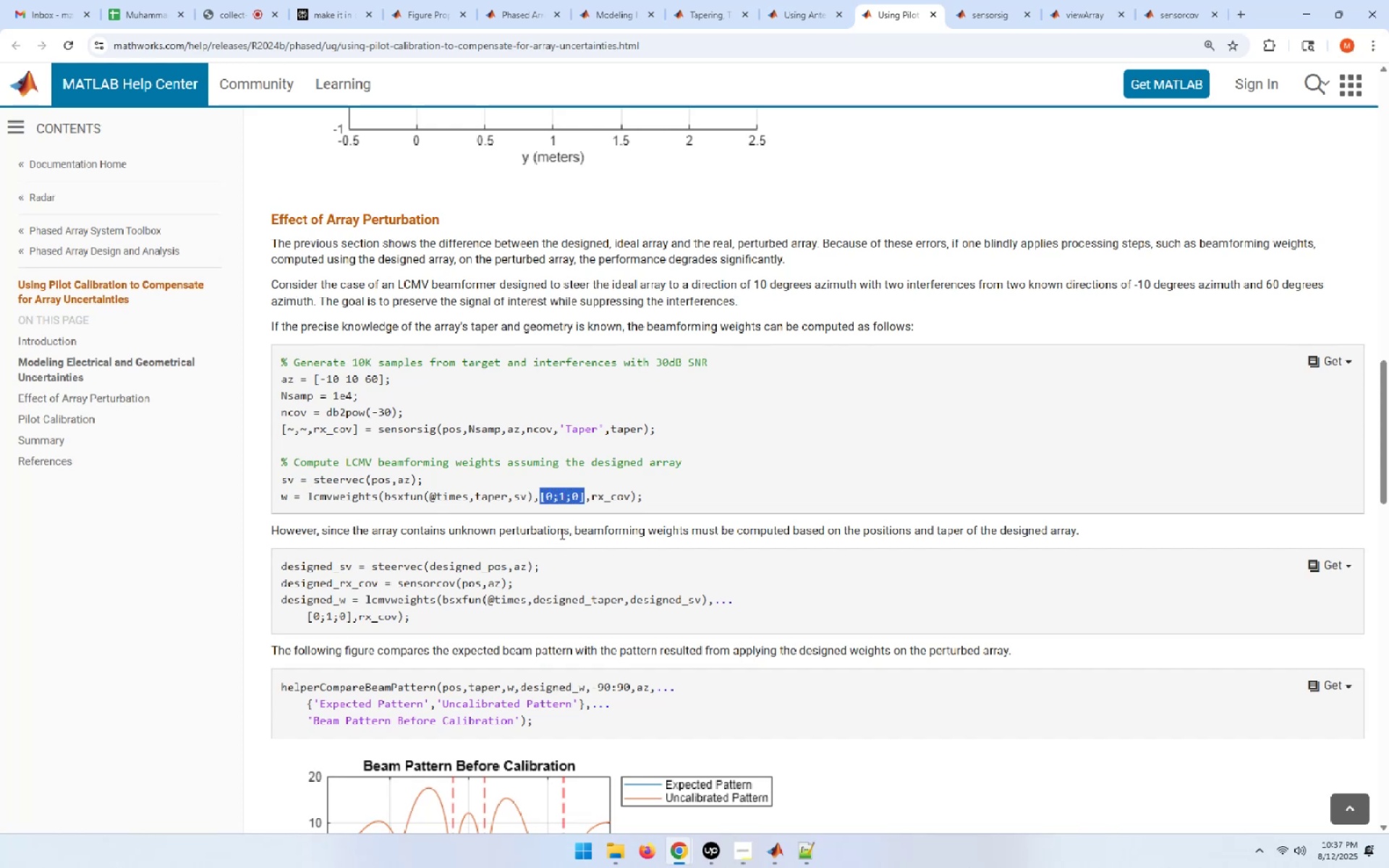 
left_click([564, 497])
 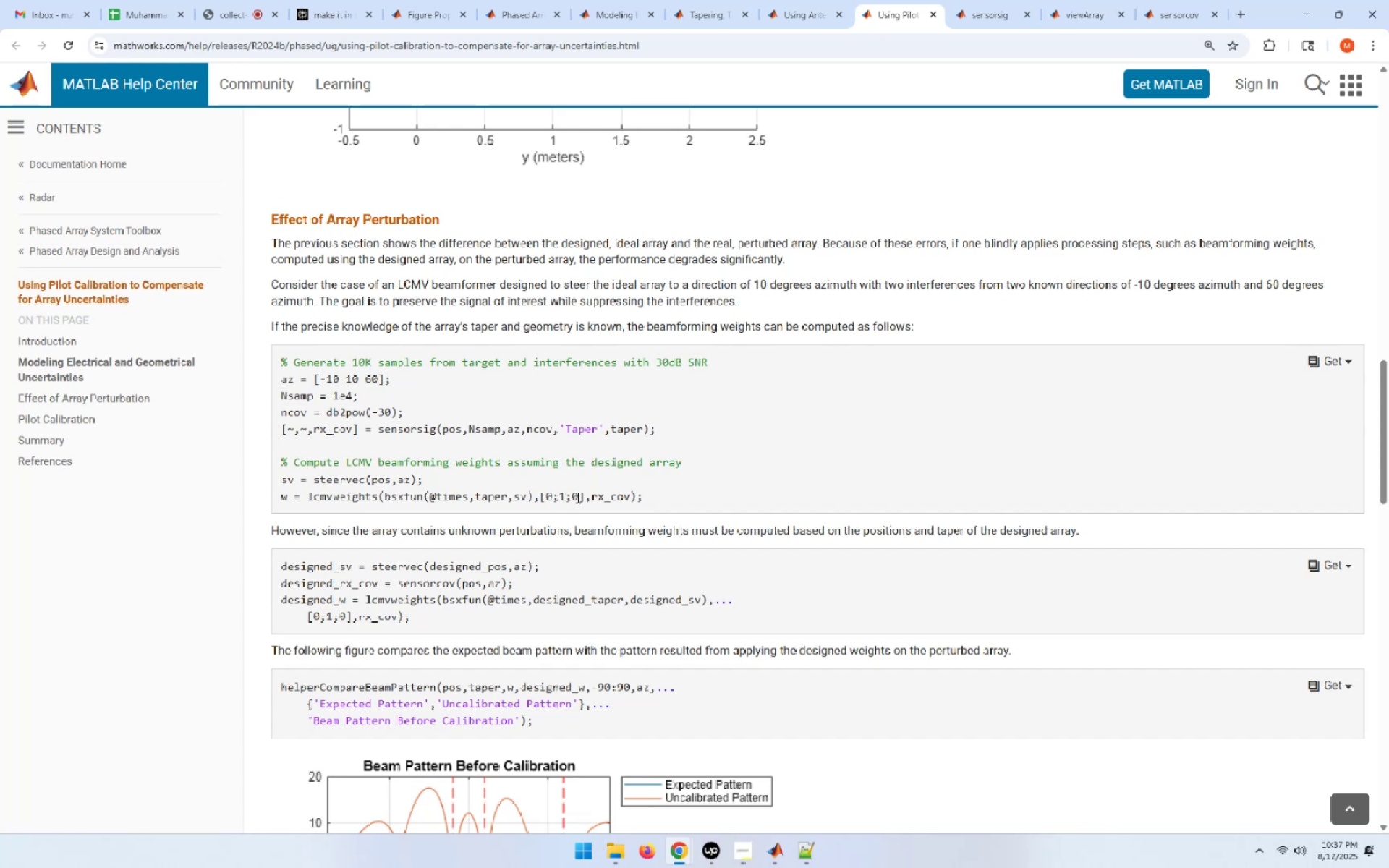 
left_click([577, 497])
 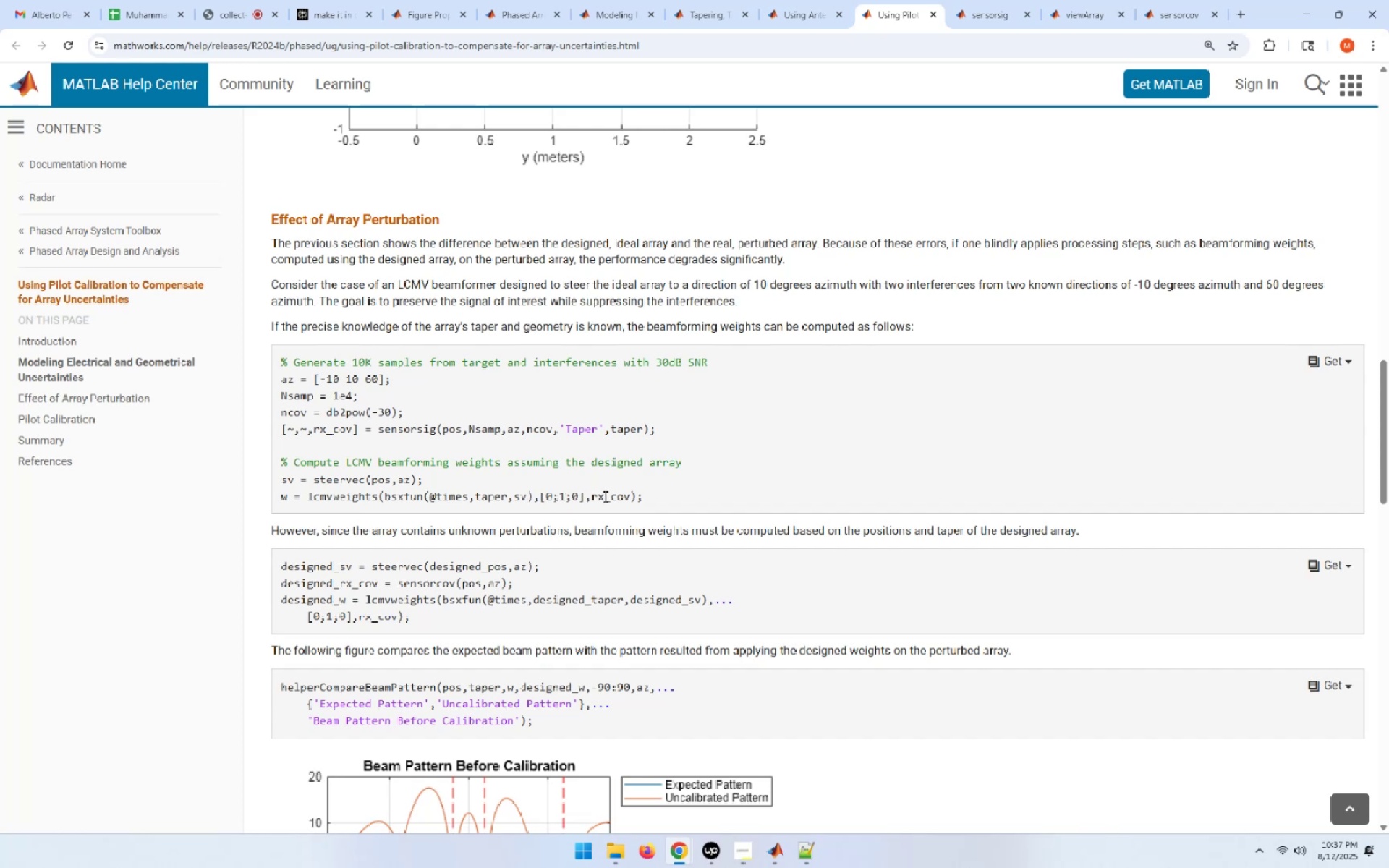 
double_click([604, 496])
 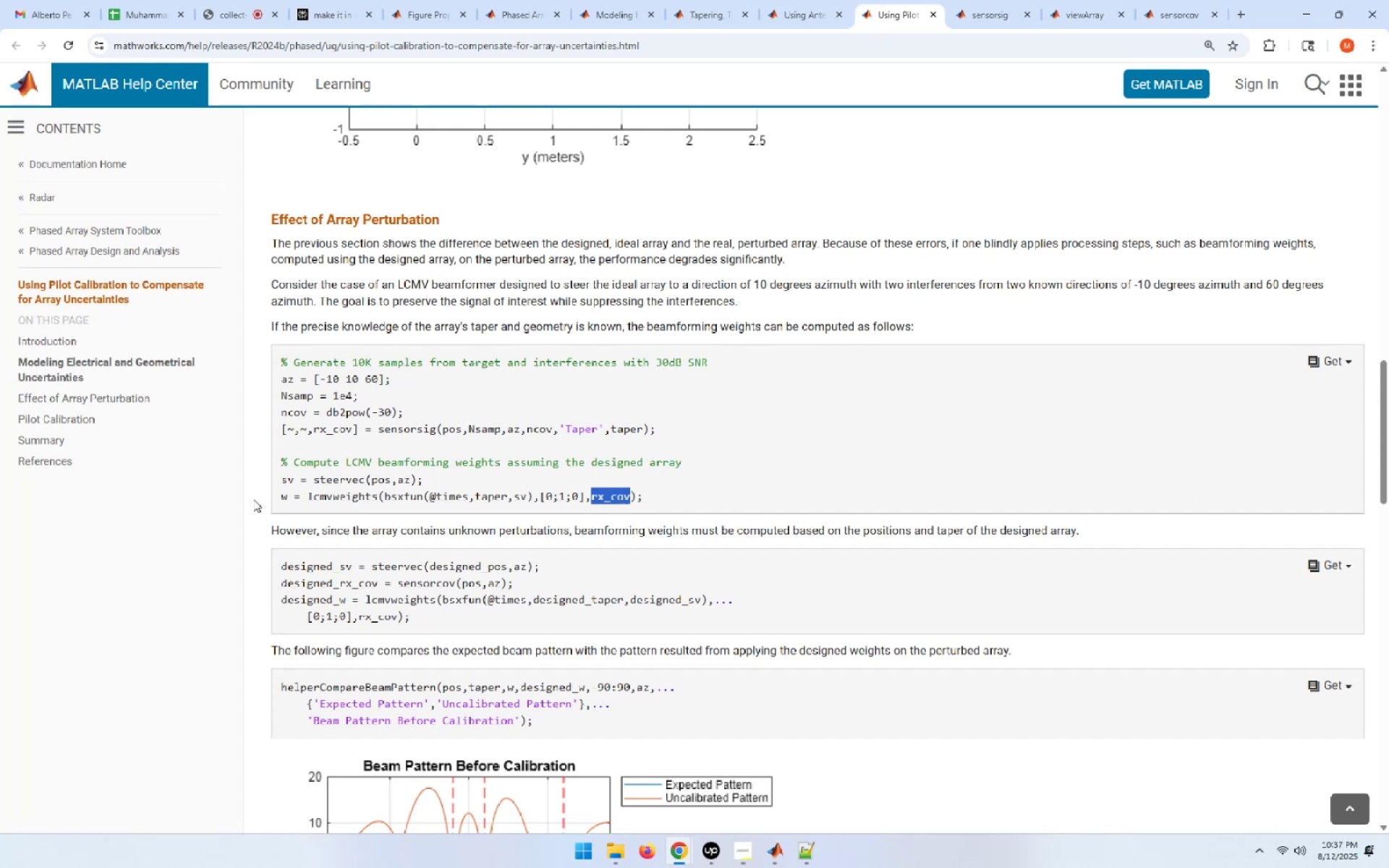 
left_click_drag(start_coordinate=[286, 493], to_coordinate=[279, 493])
 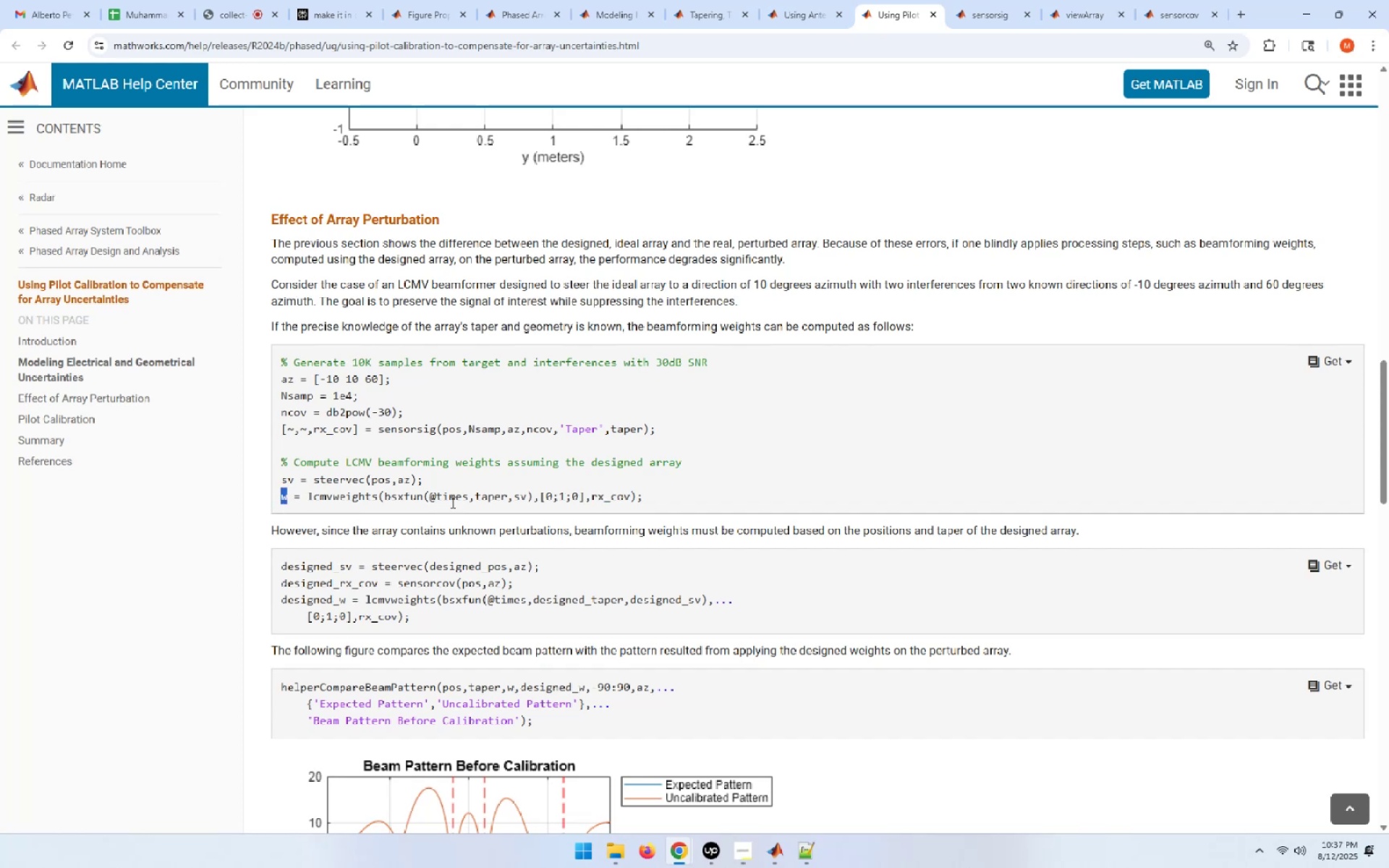 
wait(5.46)
 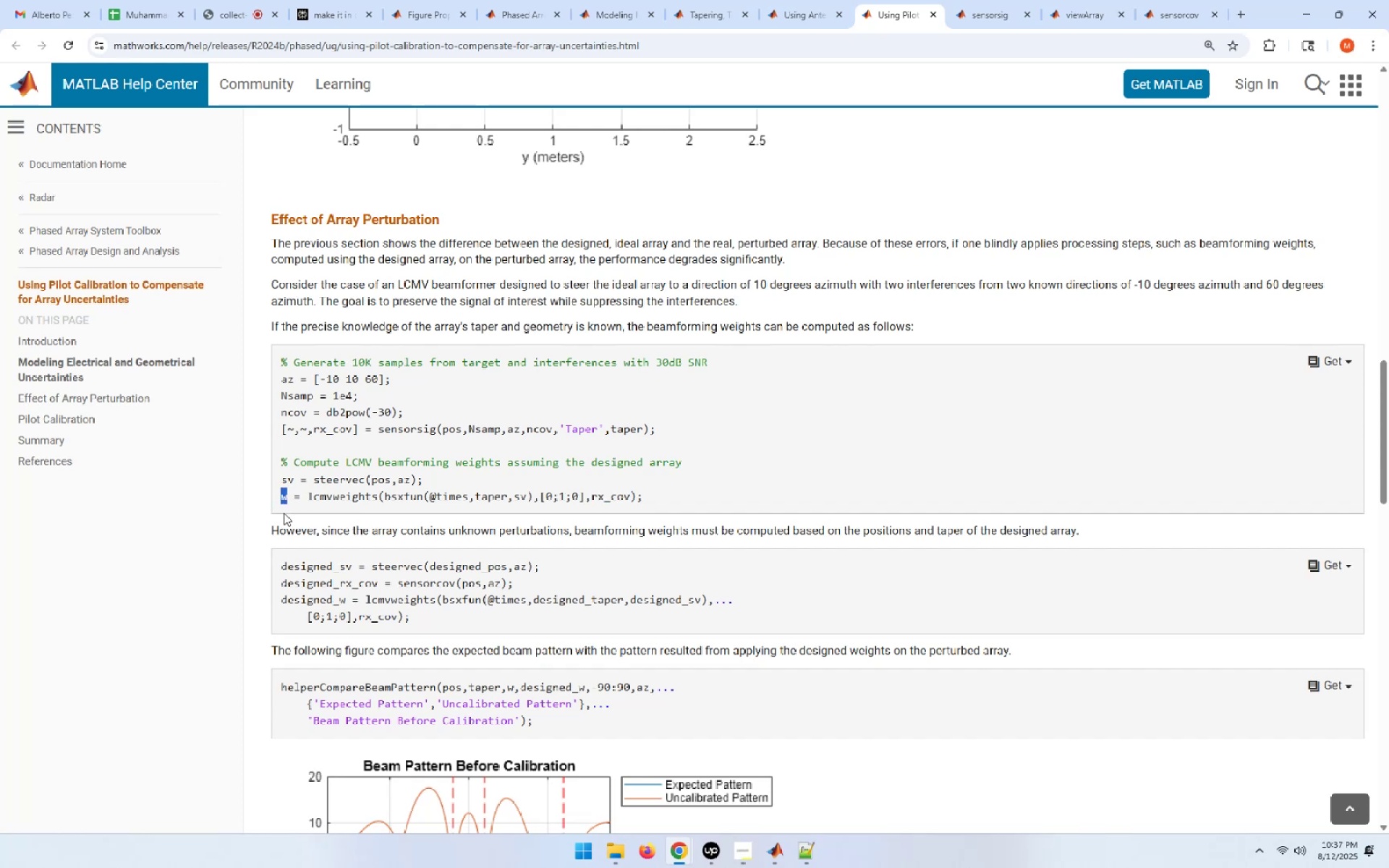 
double_click([493, 495])
 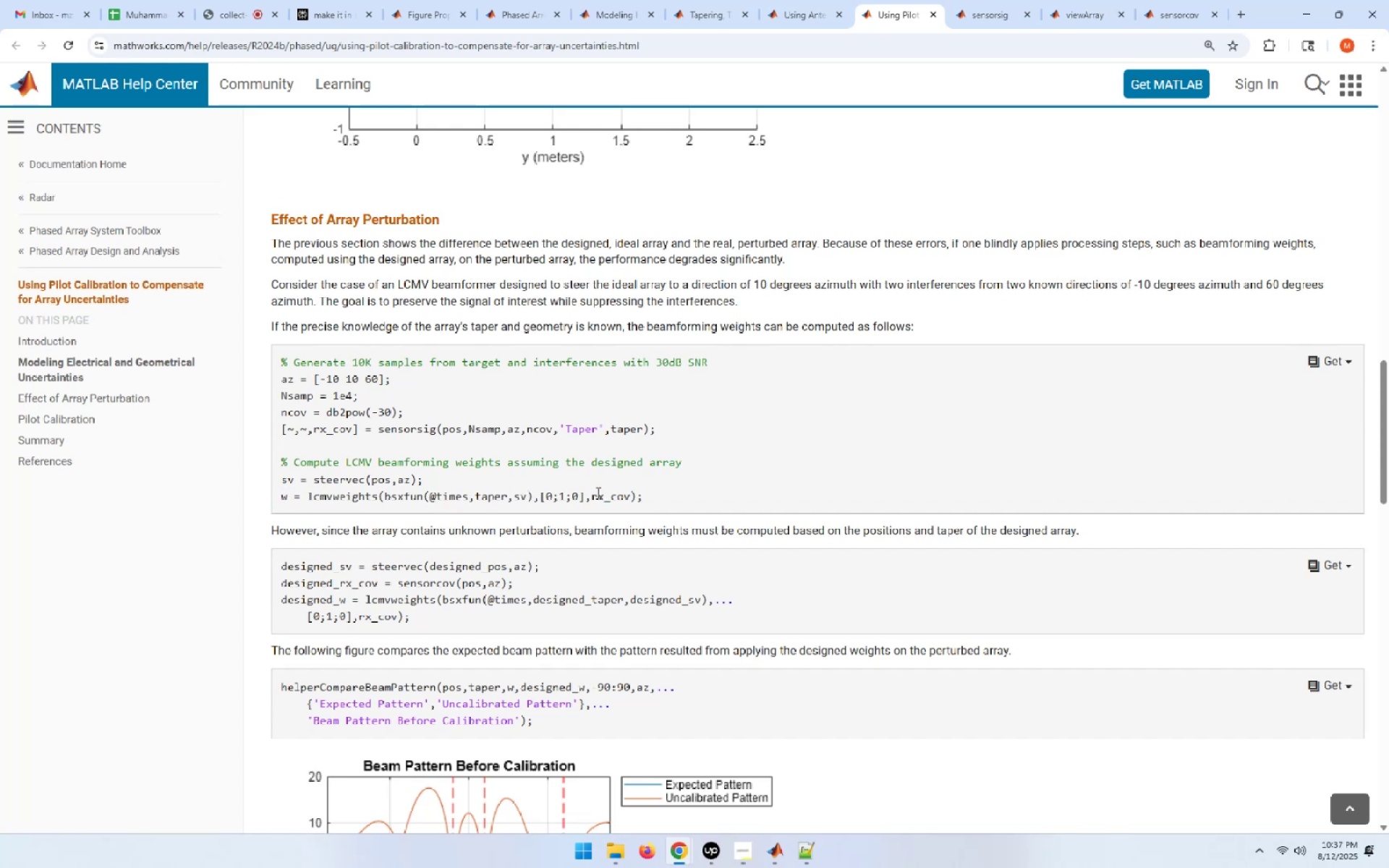 
double_click([616, 494])
 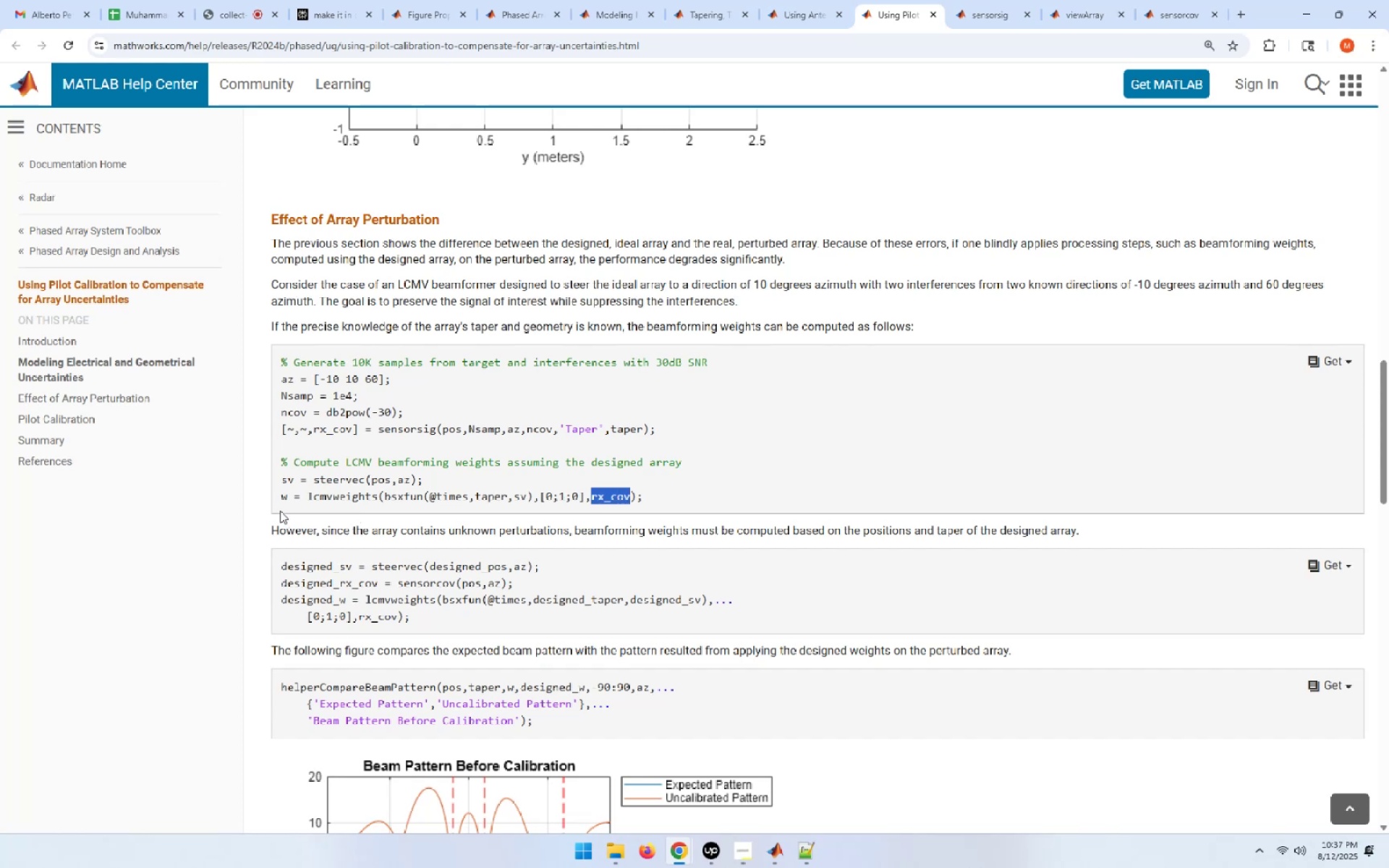 
left_click([279, 506])
 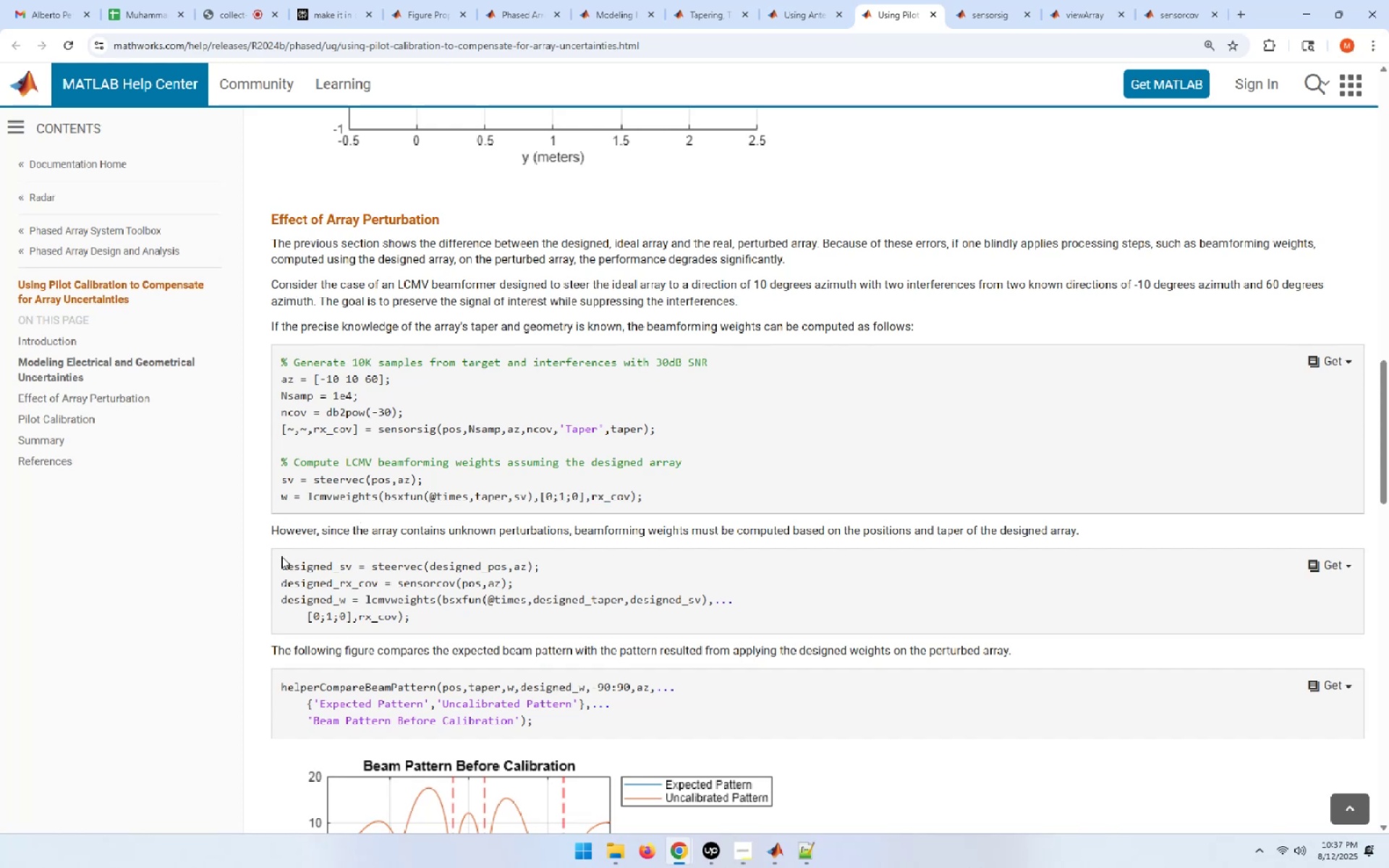 
scroll: coordinate [281, 556], scroll_direction: down, amount: 1.0
 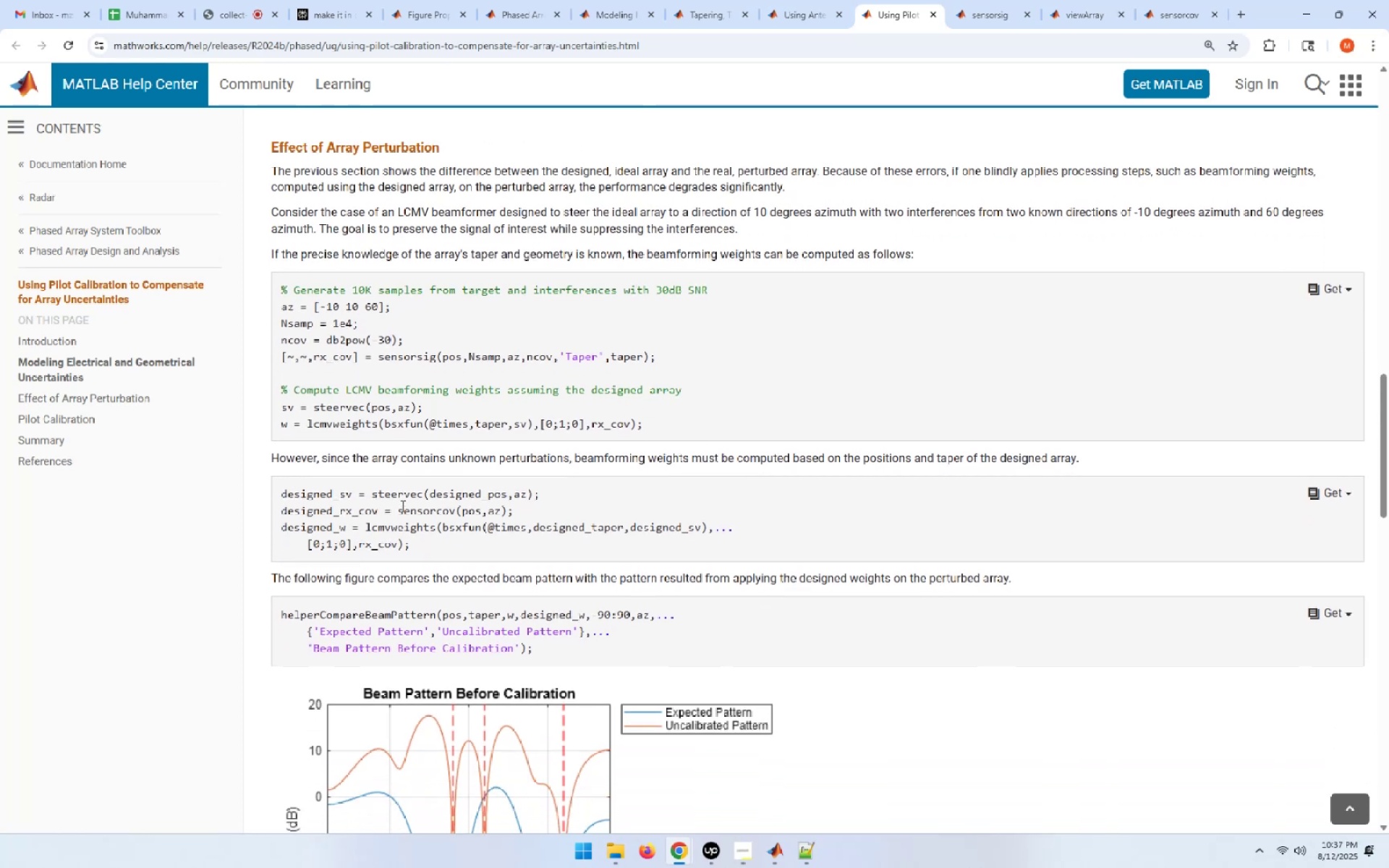 
double_click([402, 502])
 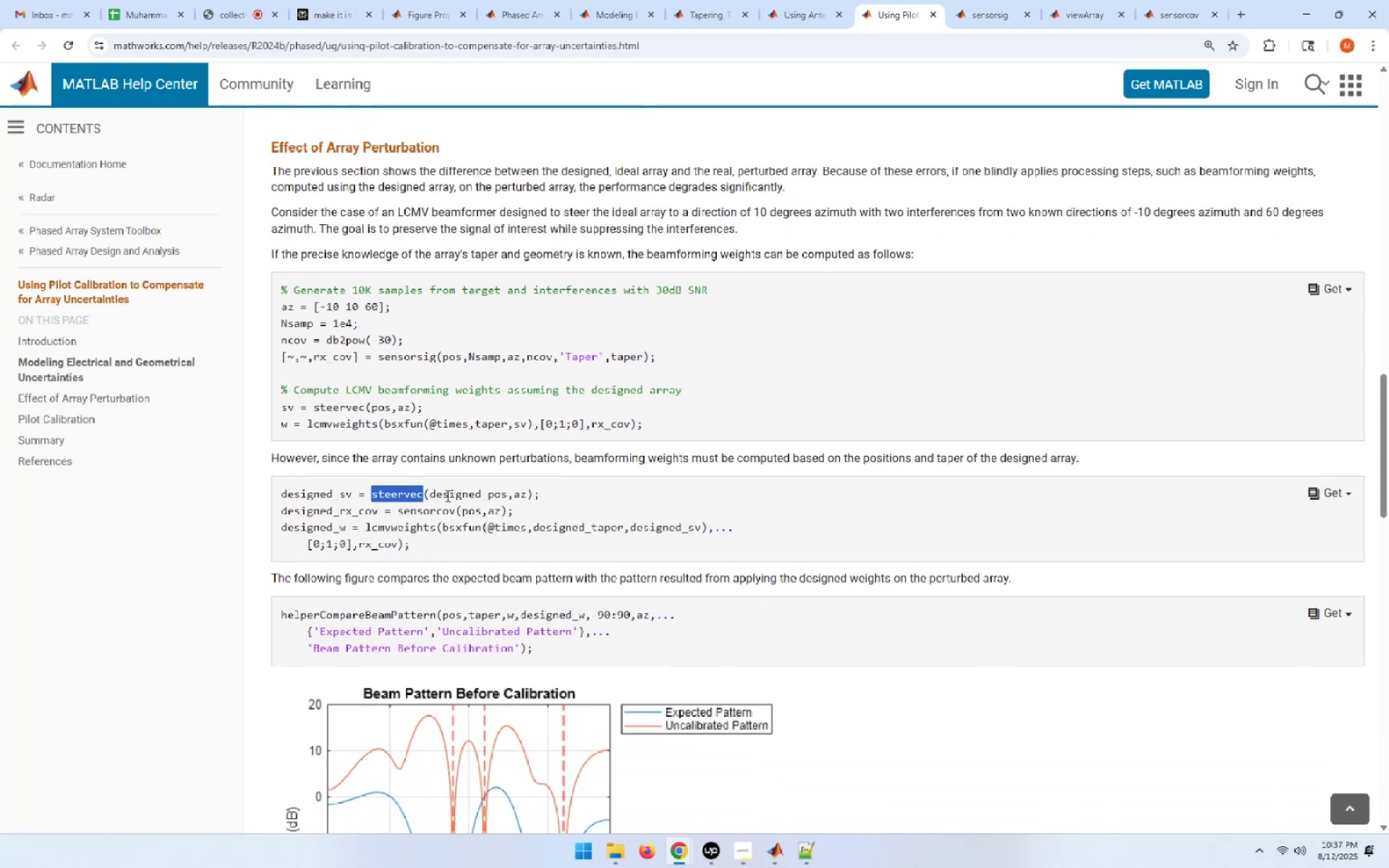 
triple_click([446, 495])
 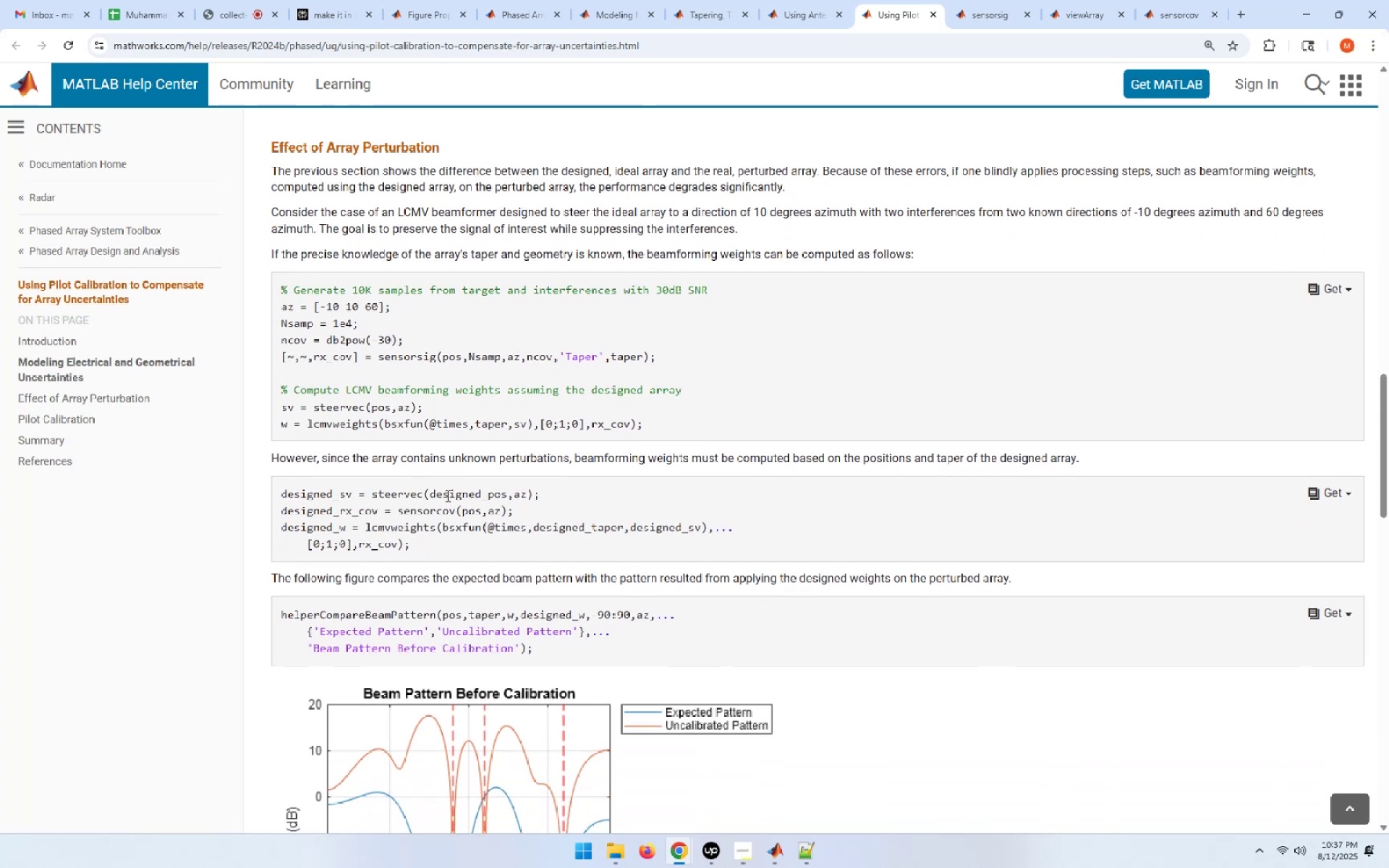 
triple_click([446, 495])
 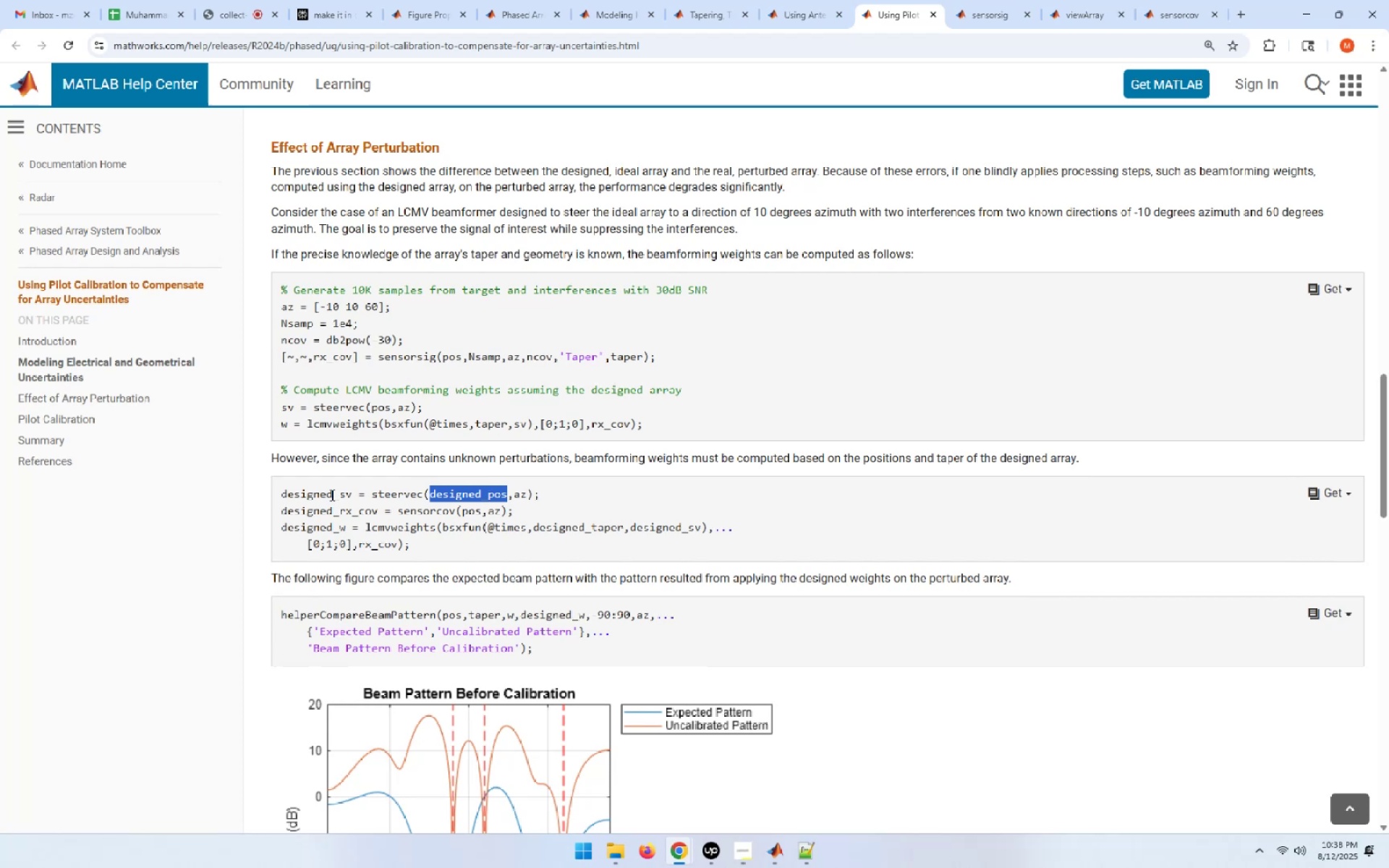 
wait(7.56)
 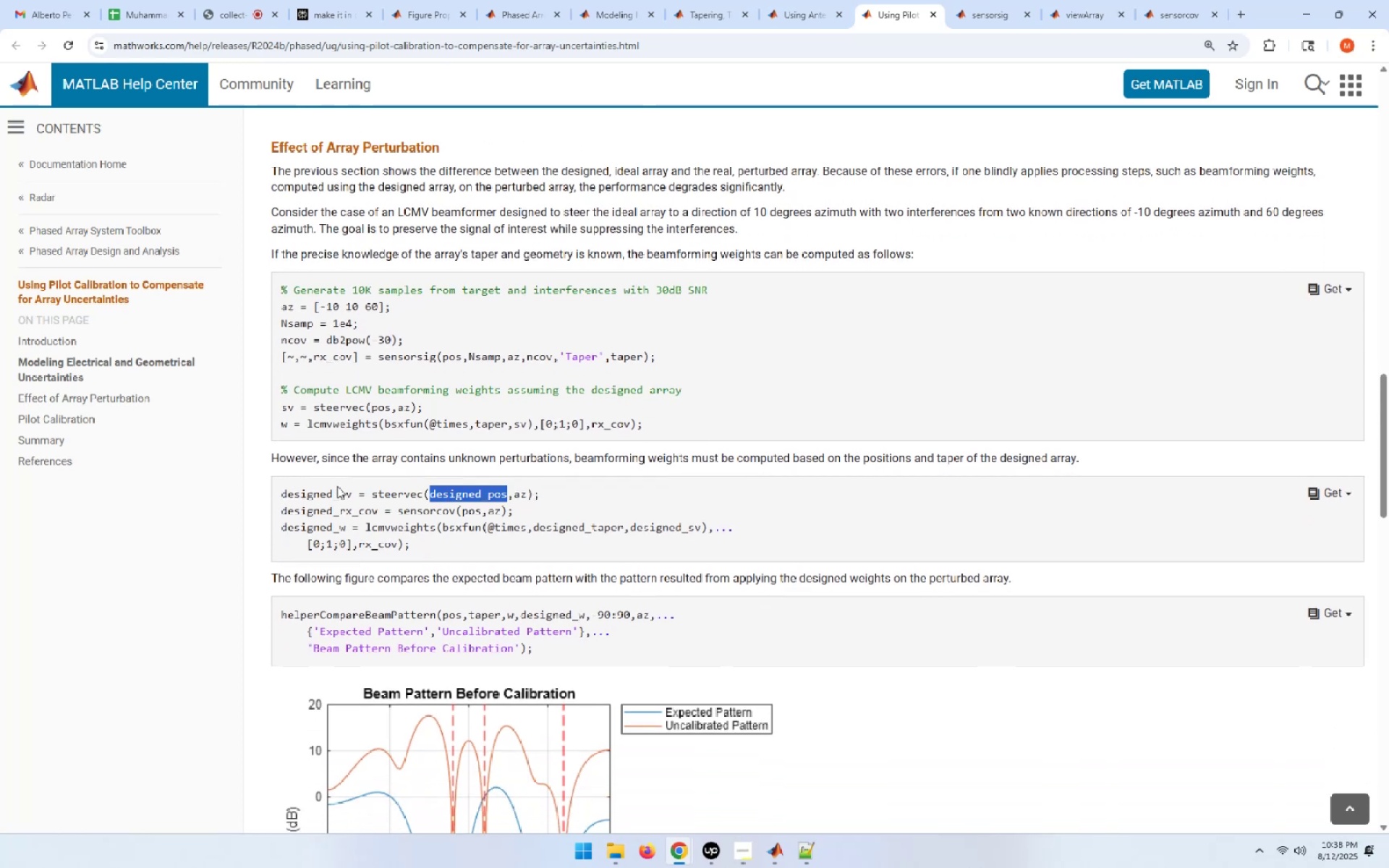 
double_click([331, 495])
 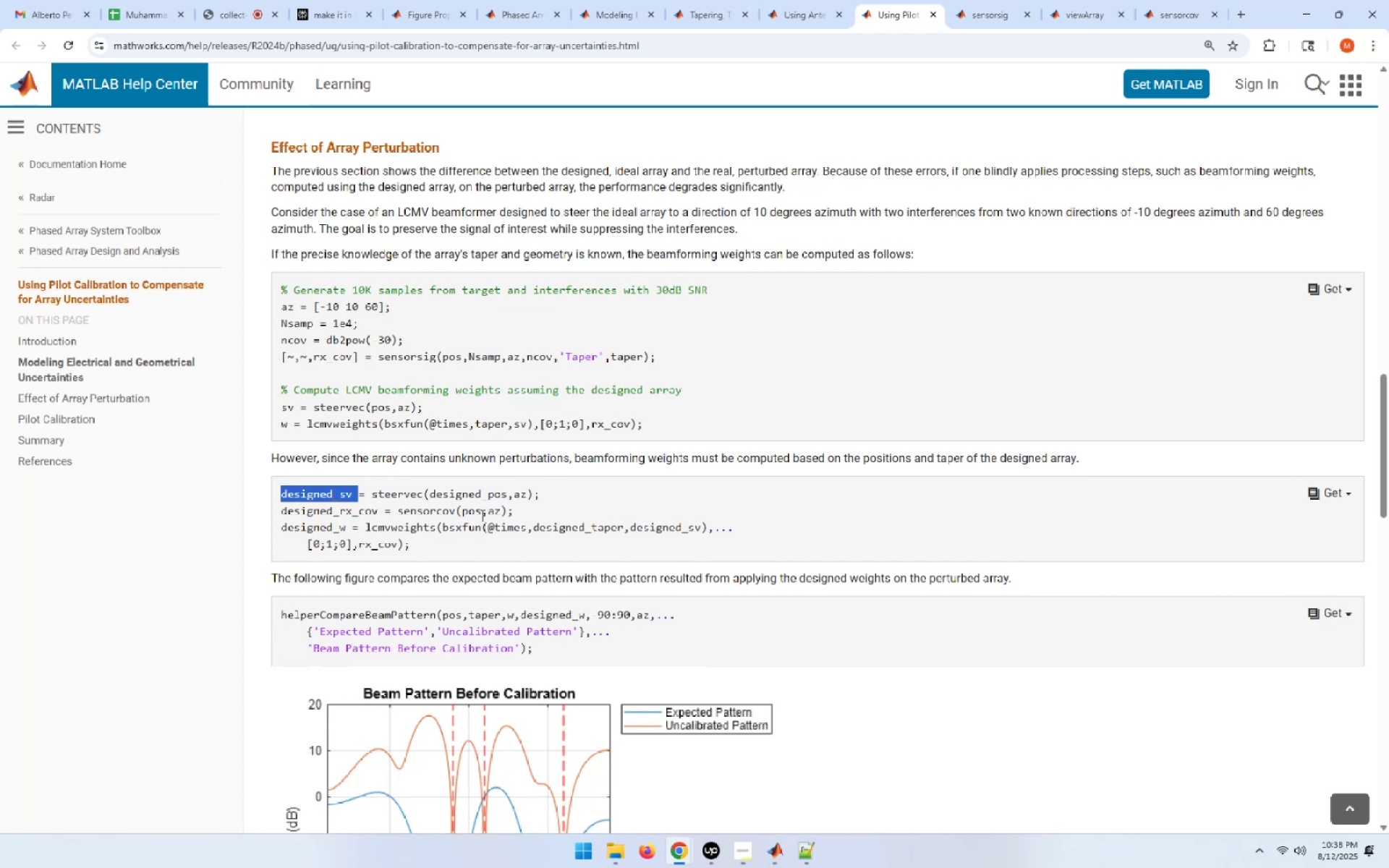 
double_click([475, 515])
 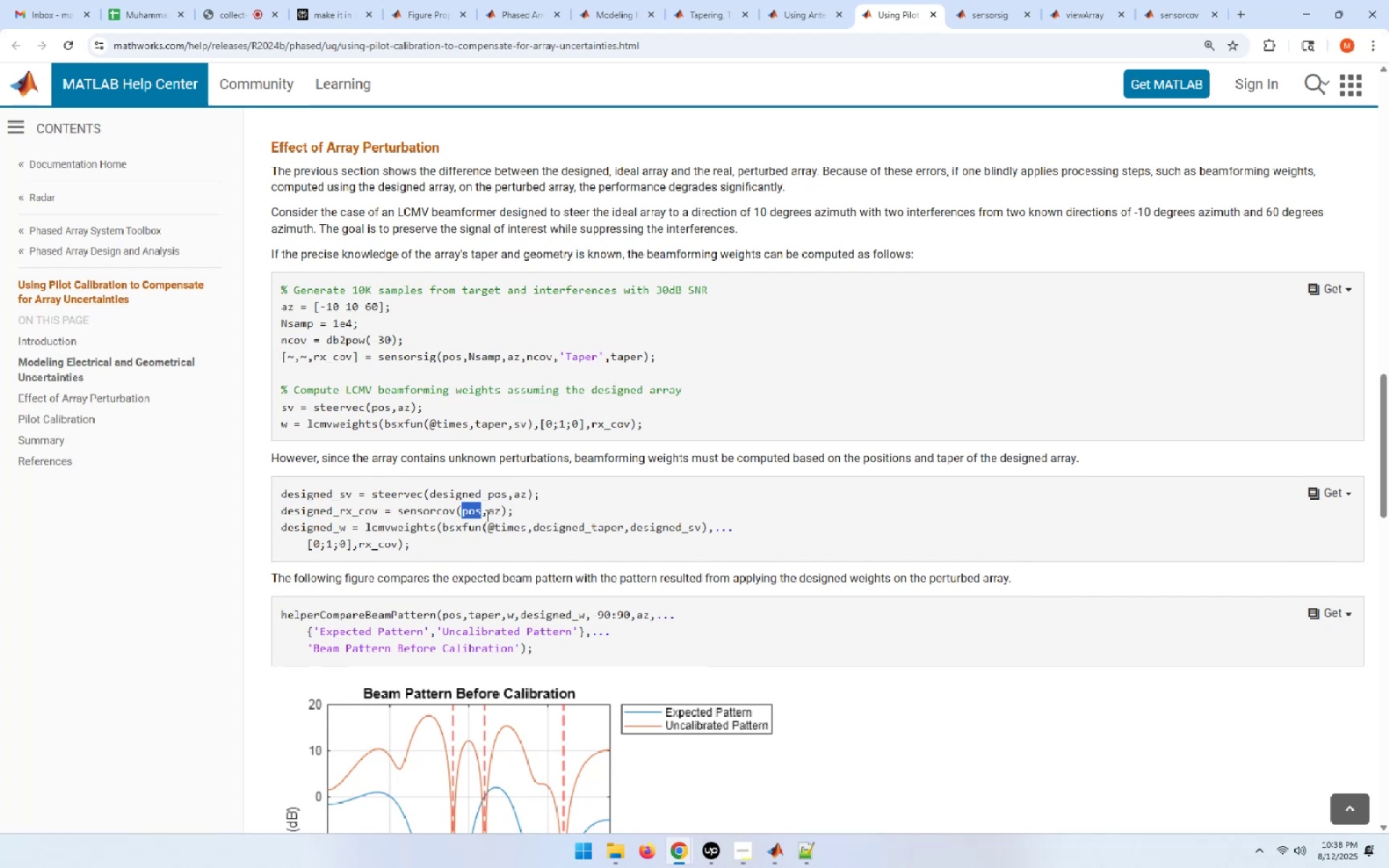 
double_click([486, 515])
 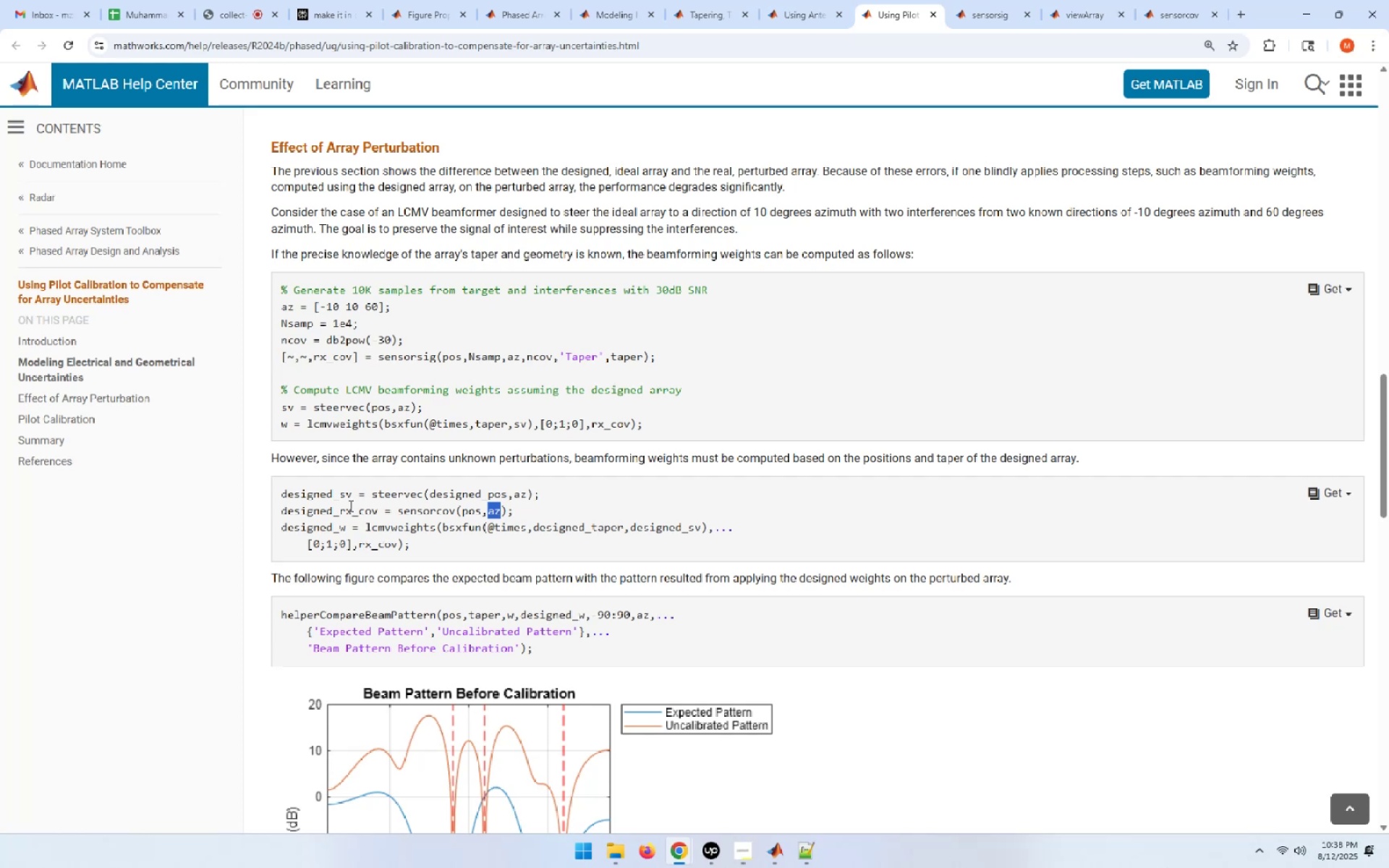 
wait(7.58)
 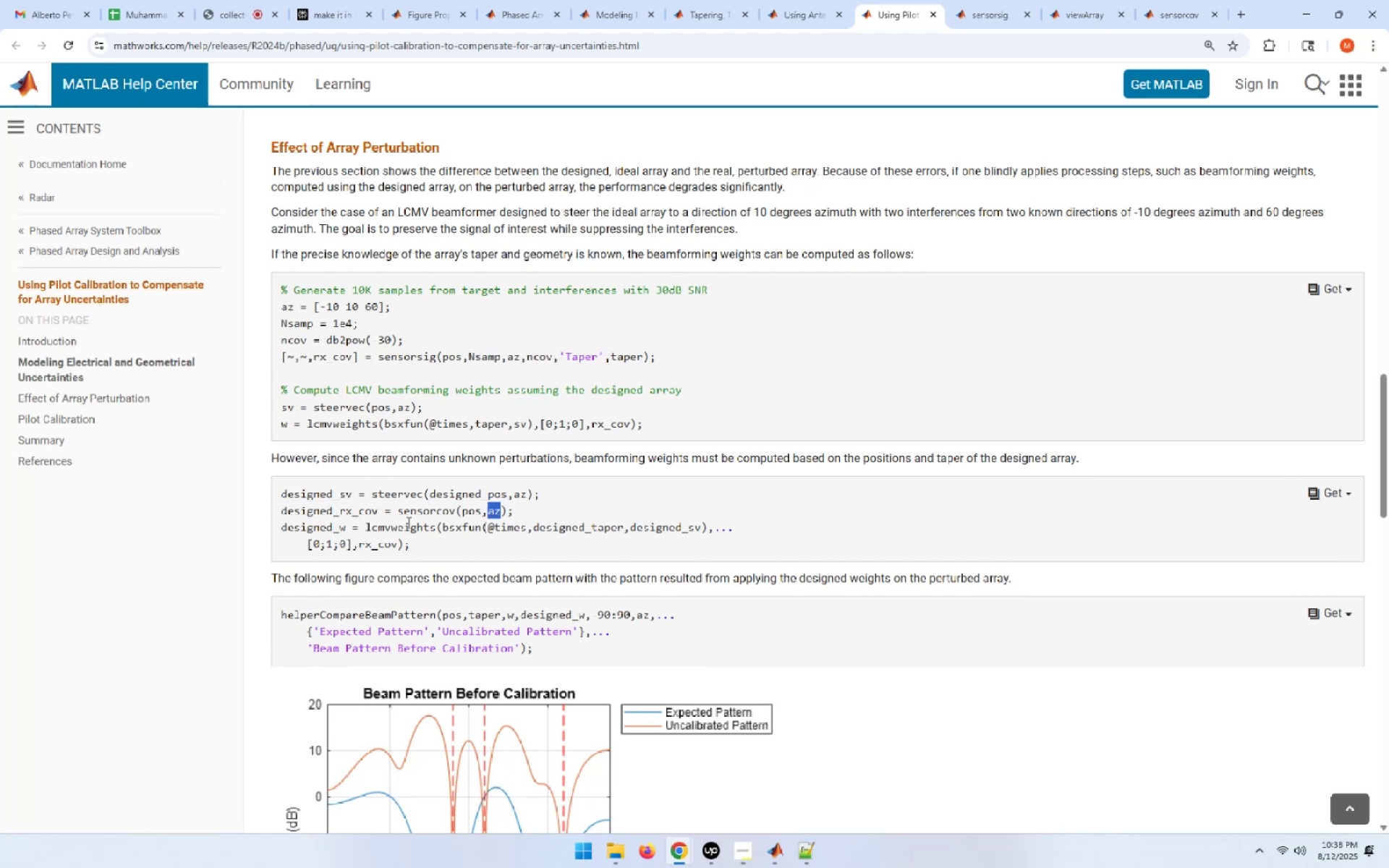 
double_click([349, 506])
 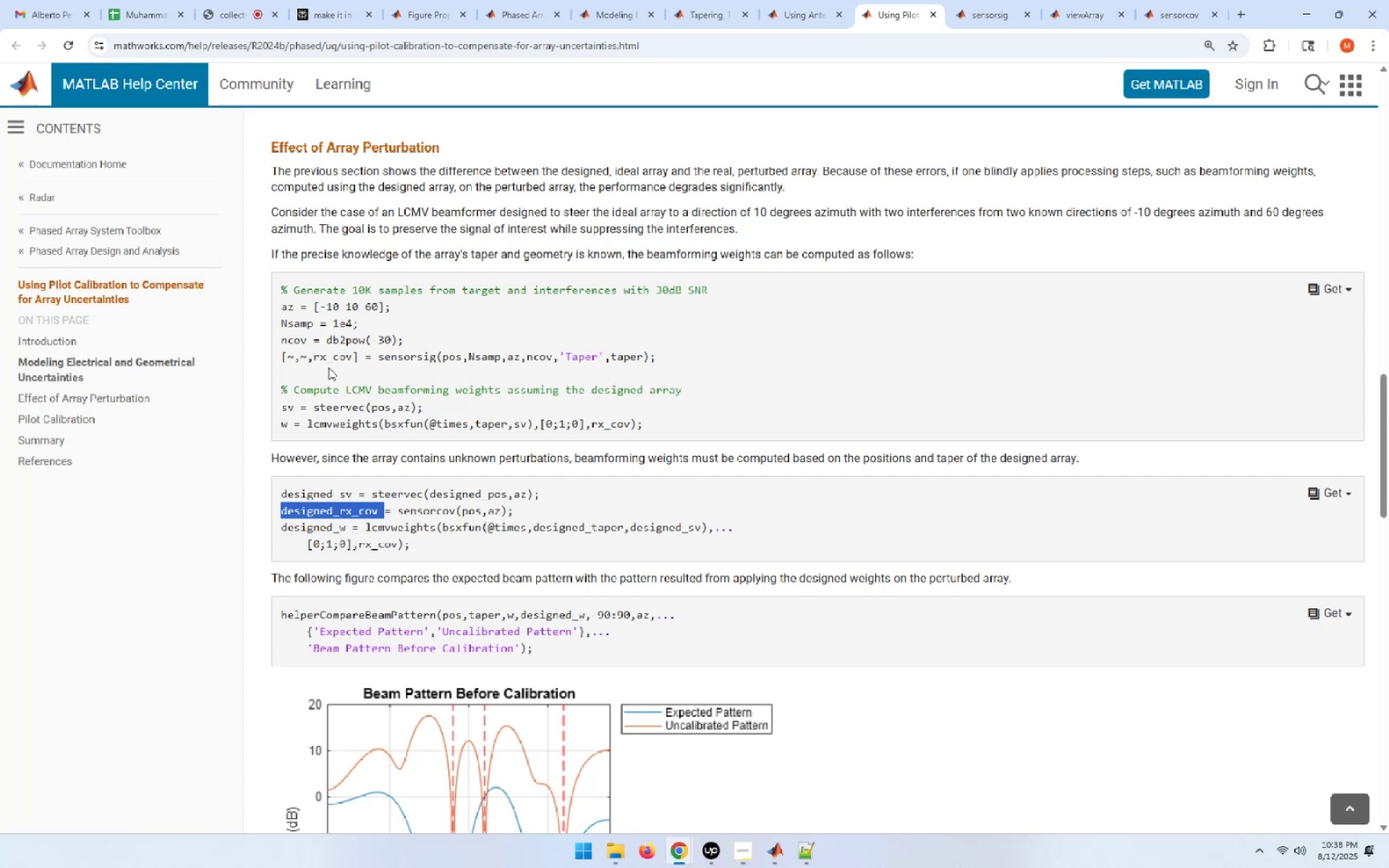 
wait(21.37)
 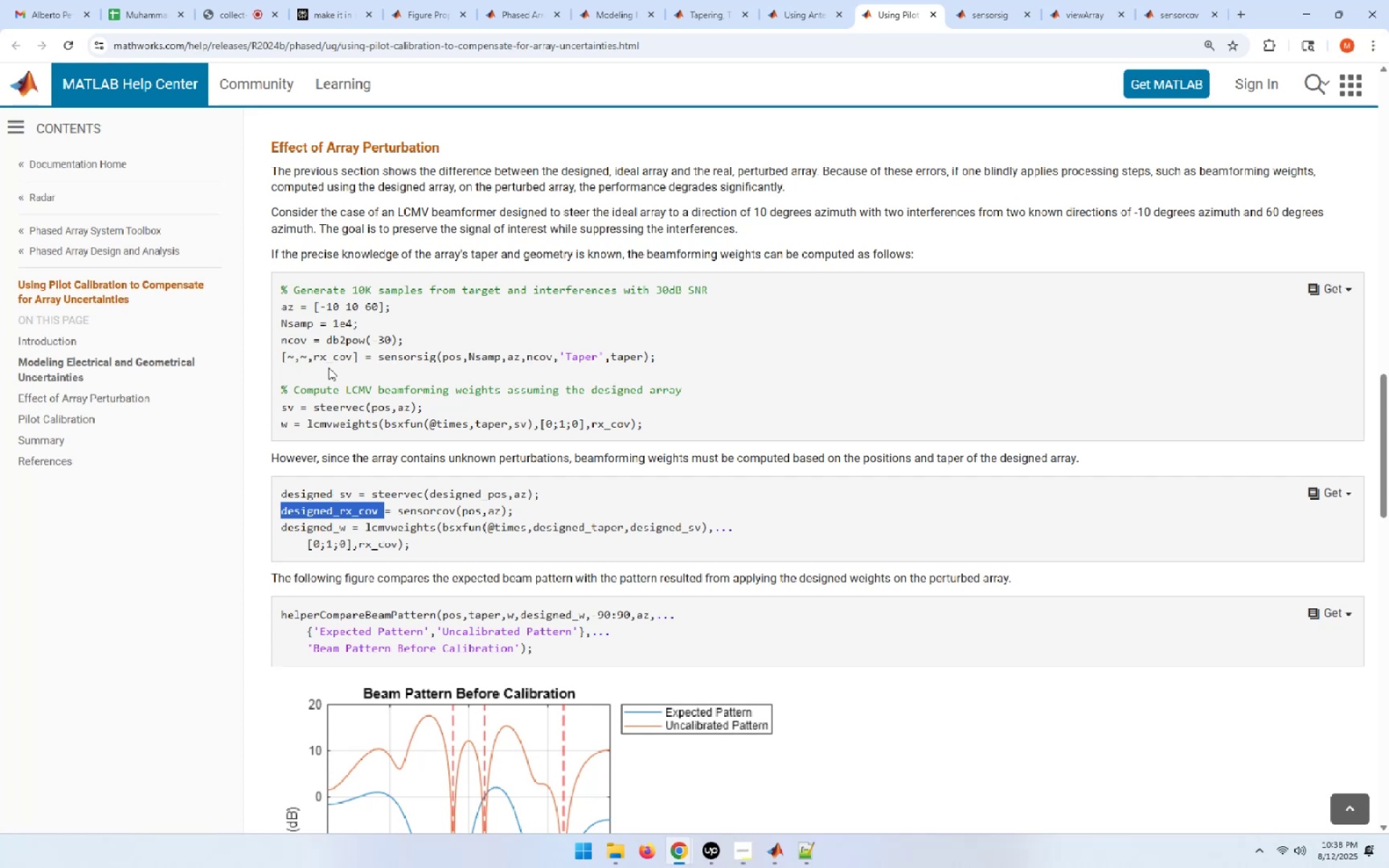 
double_click([369, 519])
 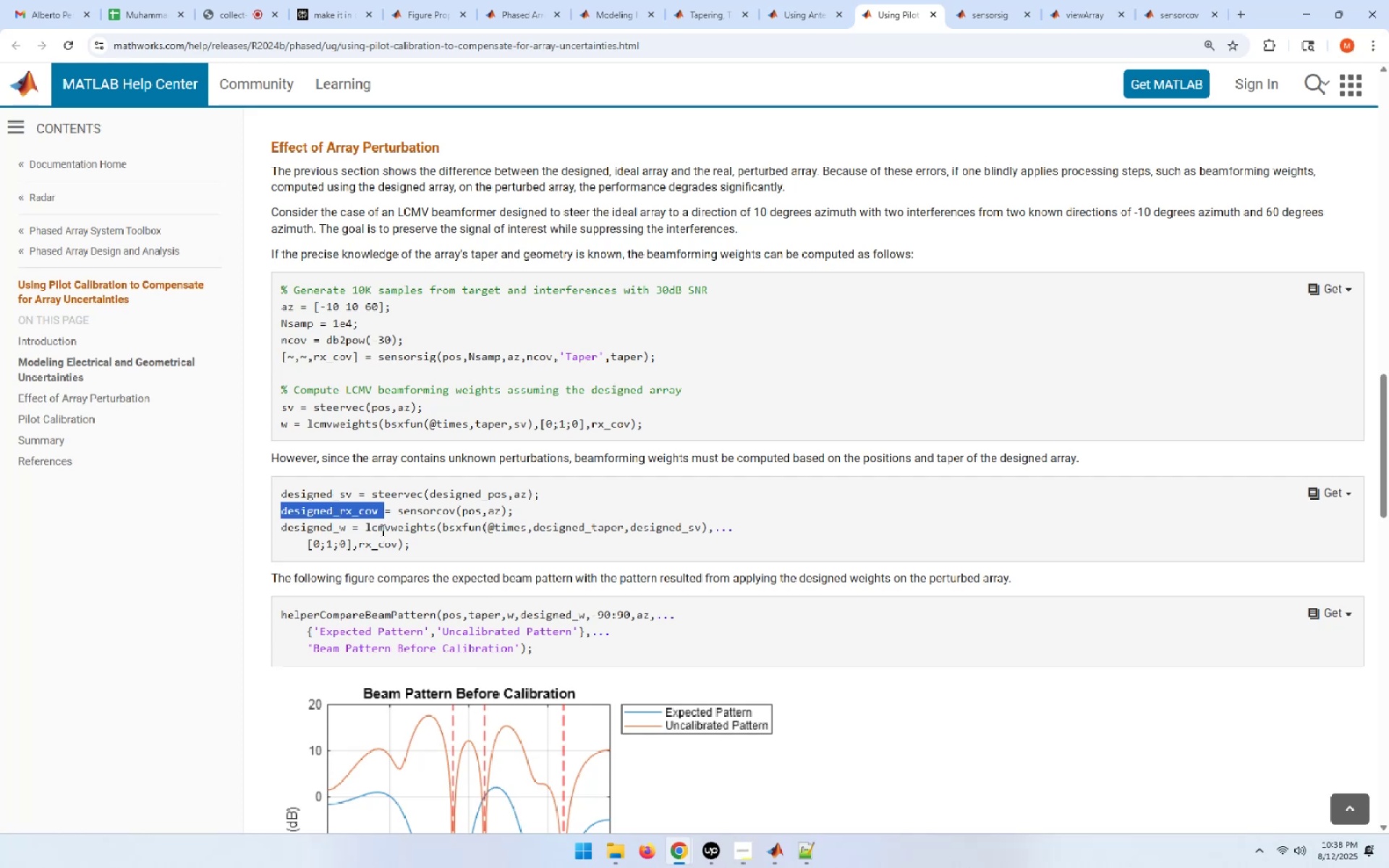 
double_click([381, 529])
 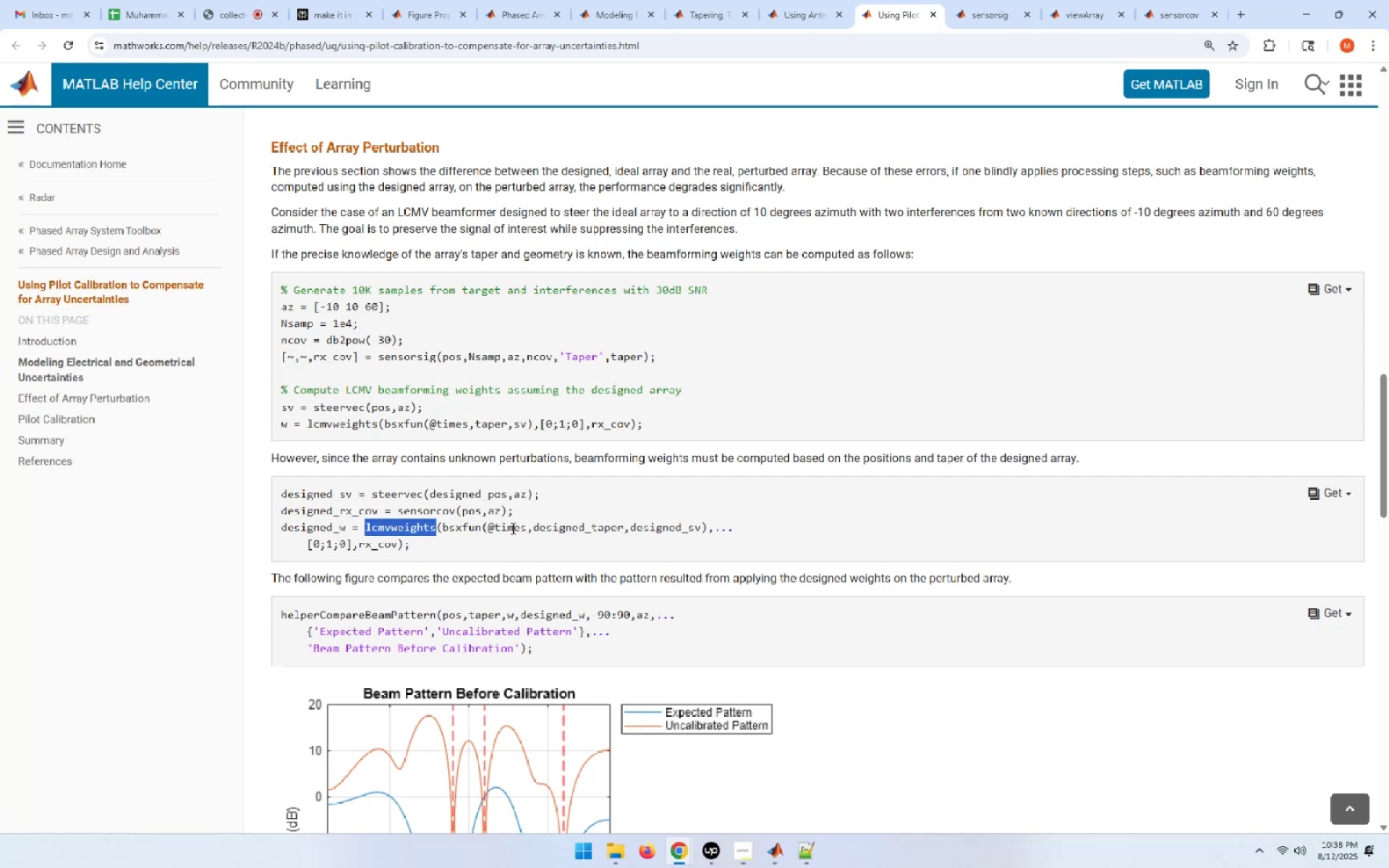 
double_click([553, 533])
 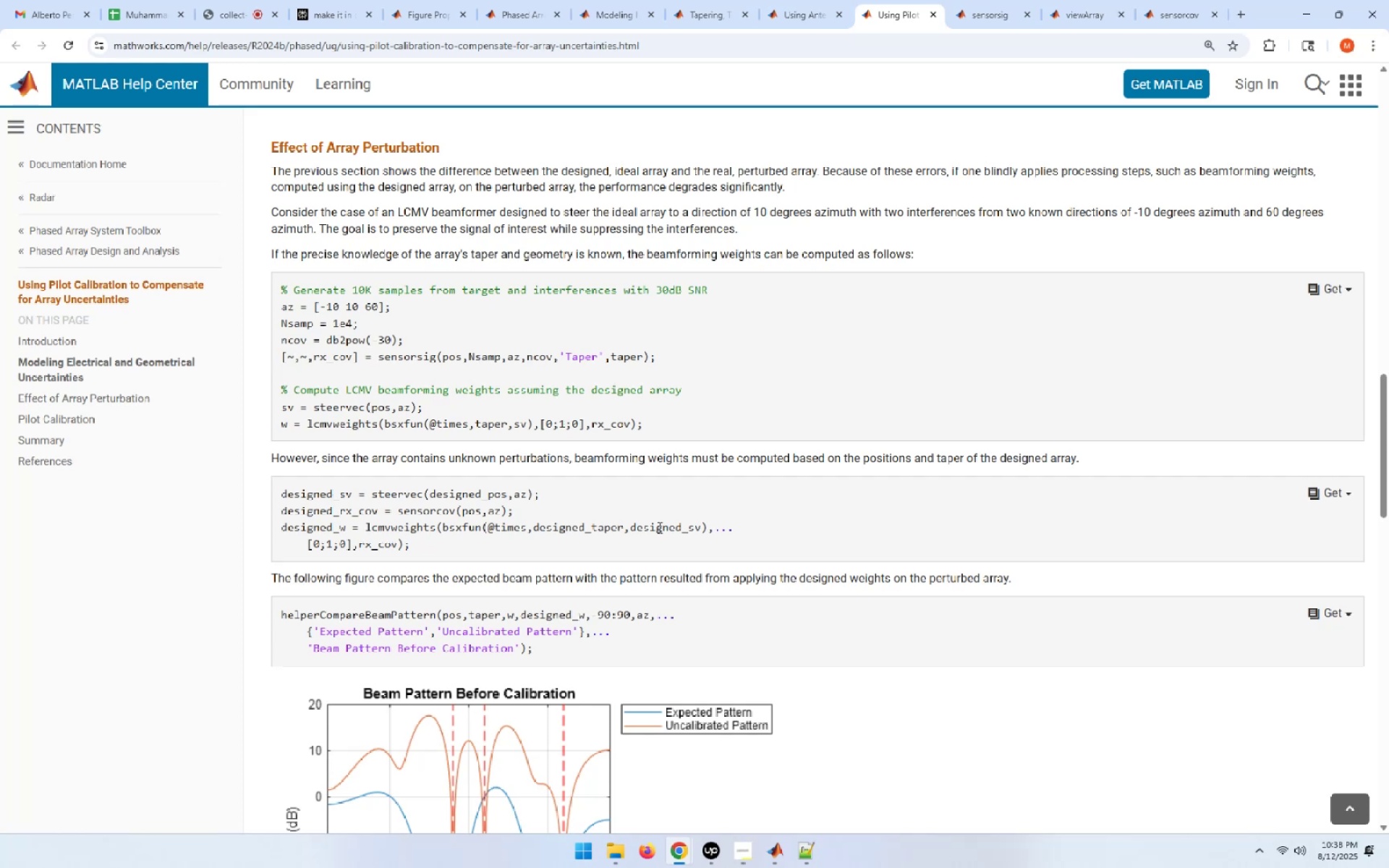 
left_click([658, 527])
 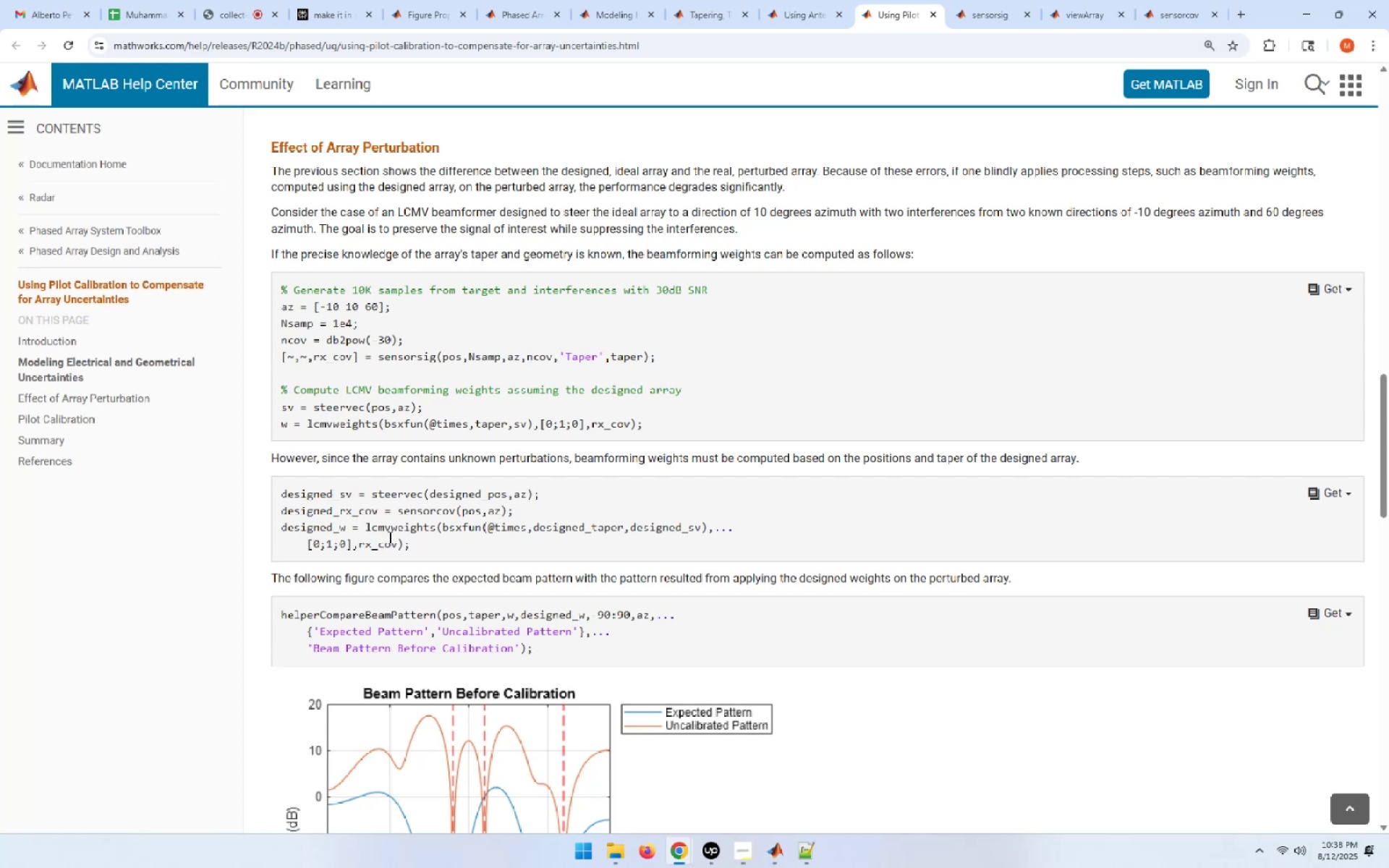 
wait(15.14)
 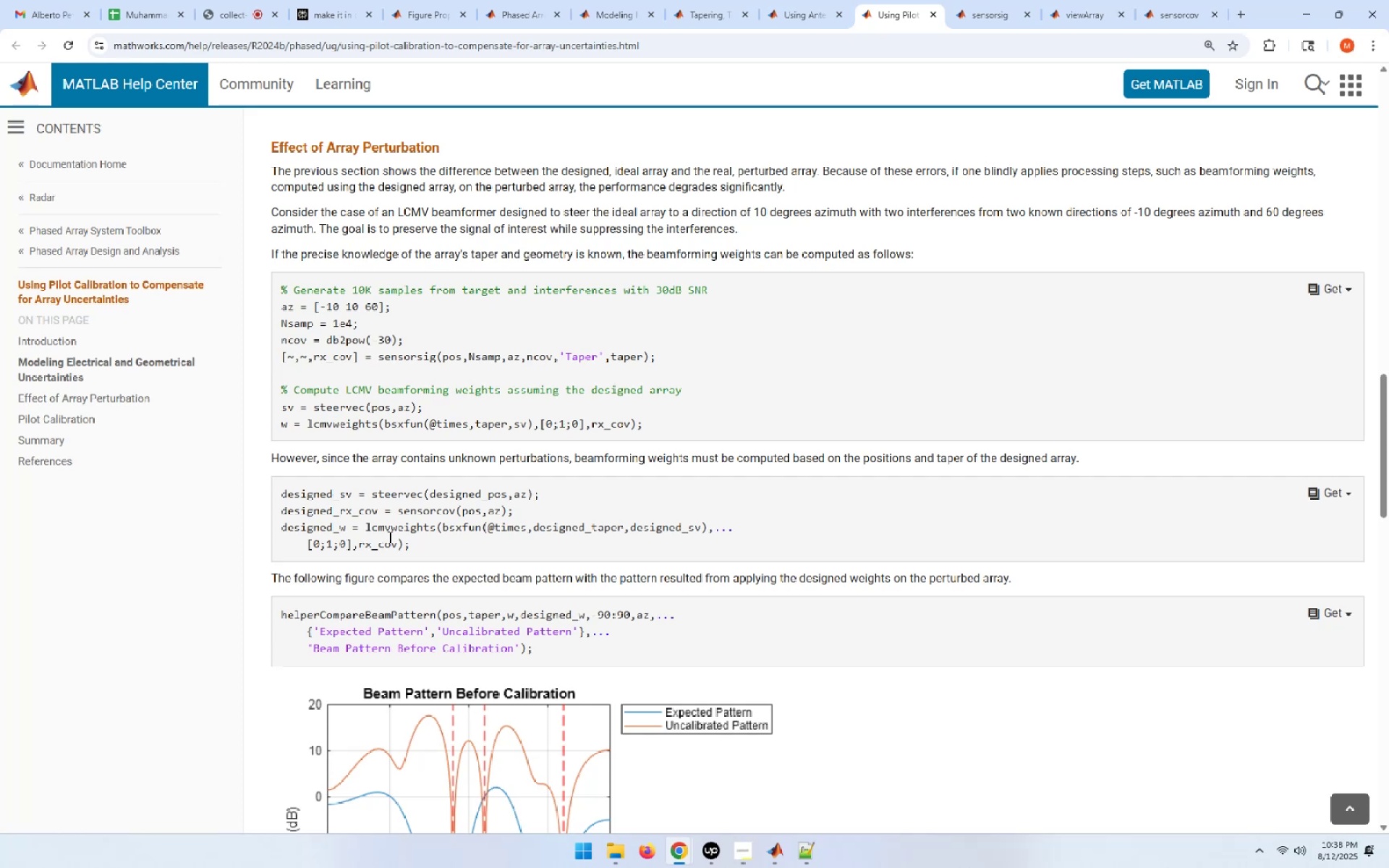 
double_click([347, 511])
 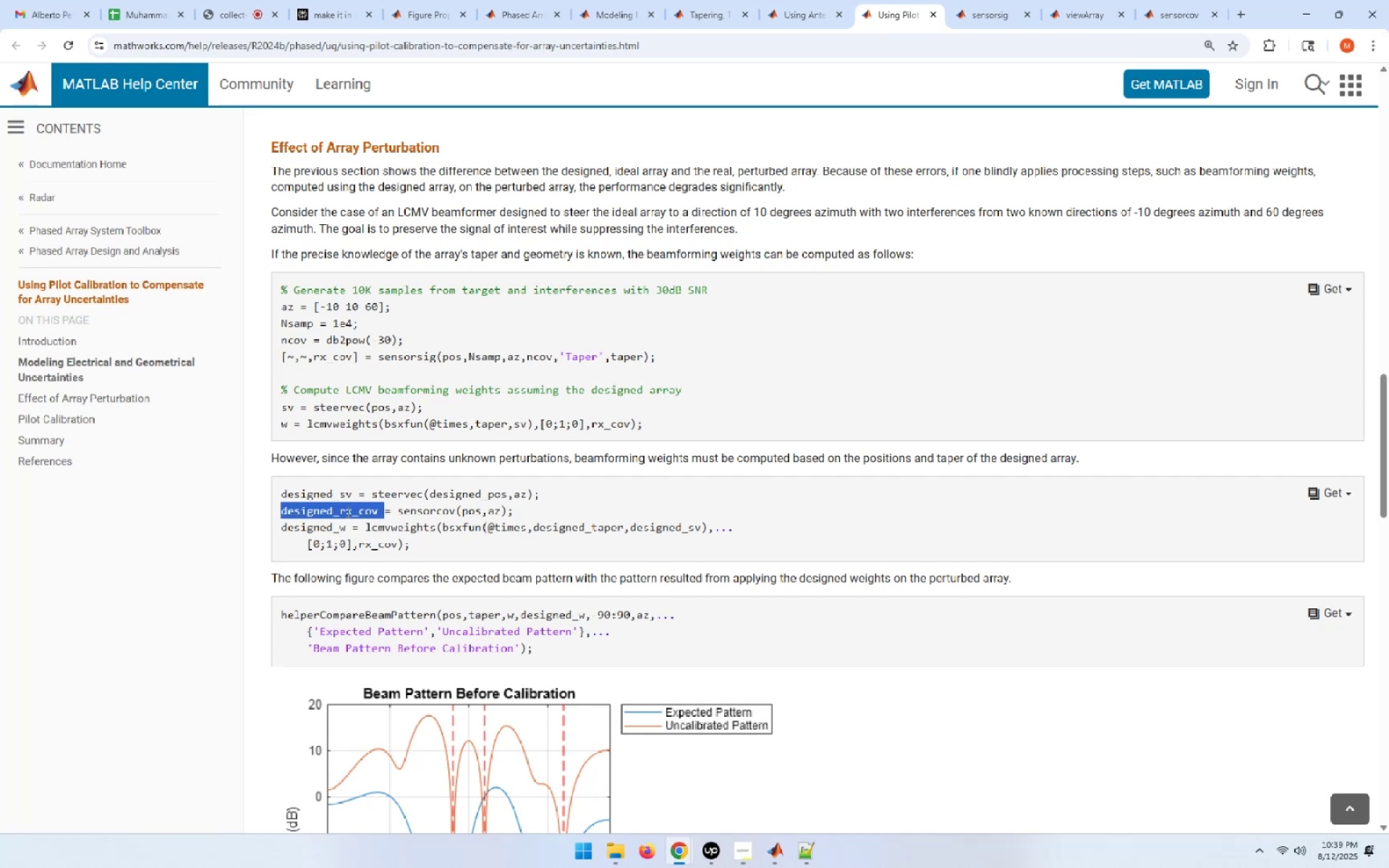 
wait(5.34)
 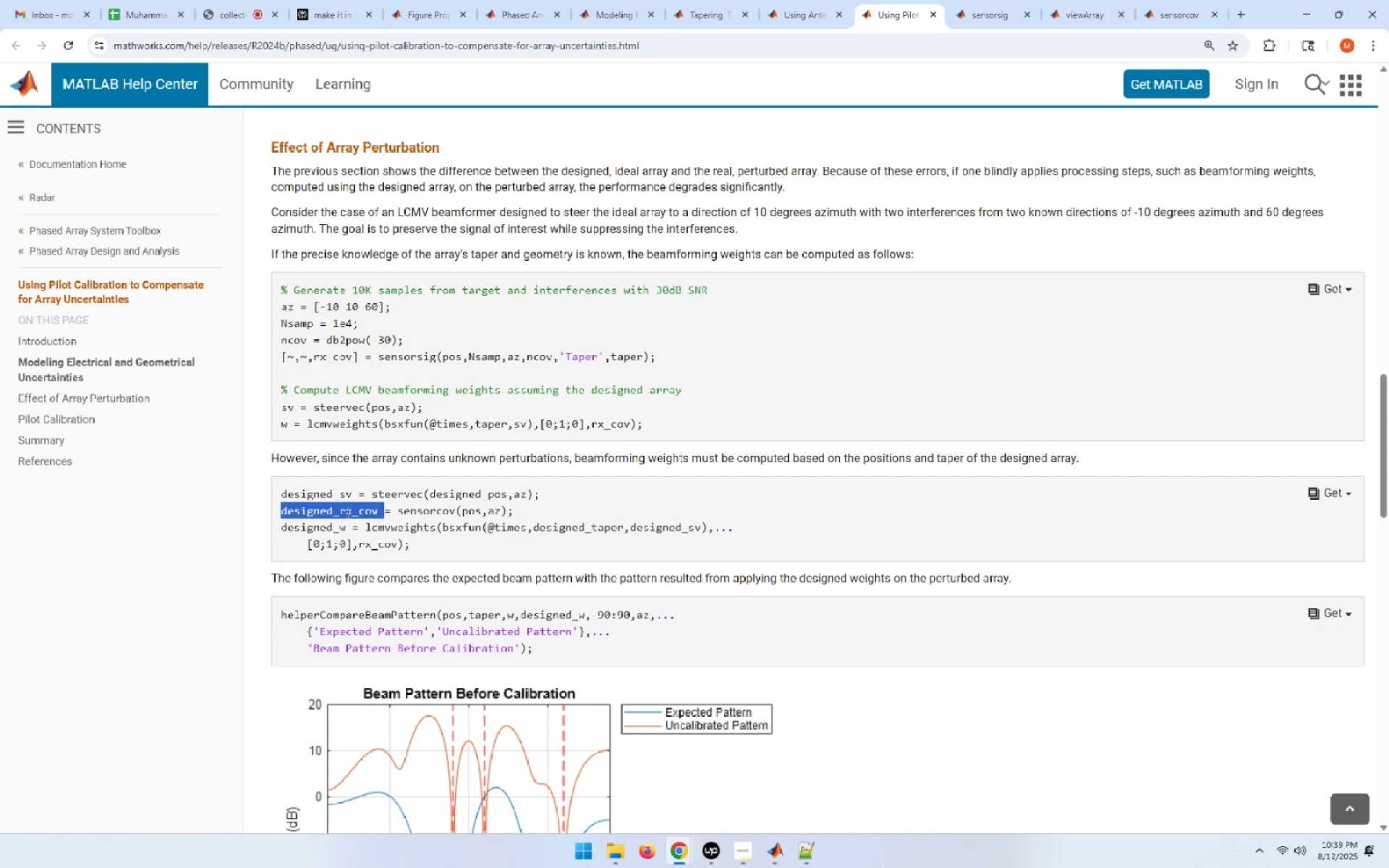 
scroll: coordinate [347, 511], scroll_direction: down, amount: 3.0
 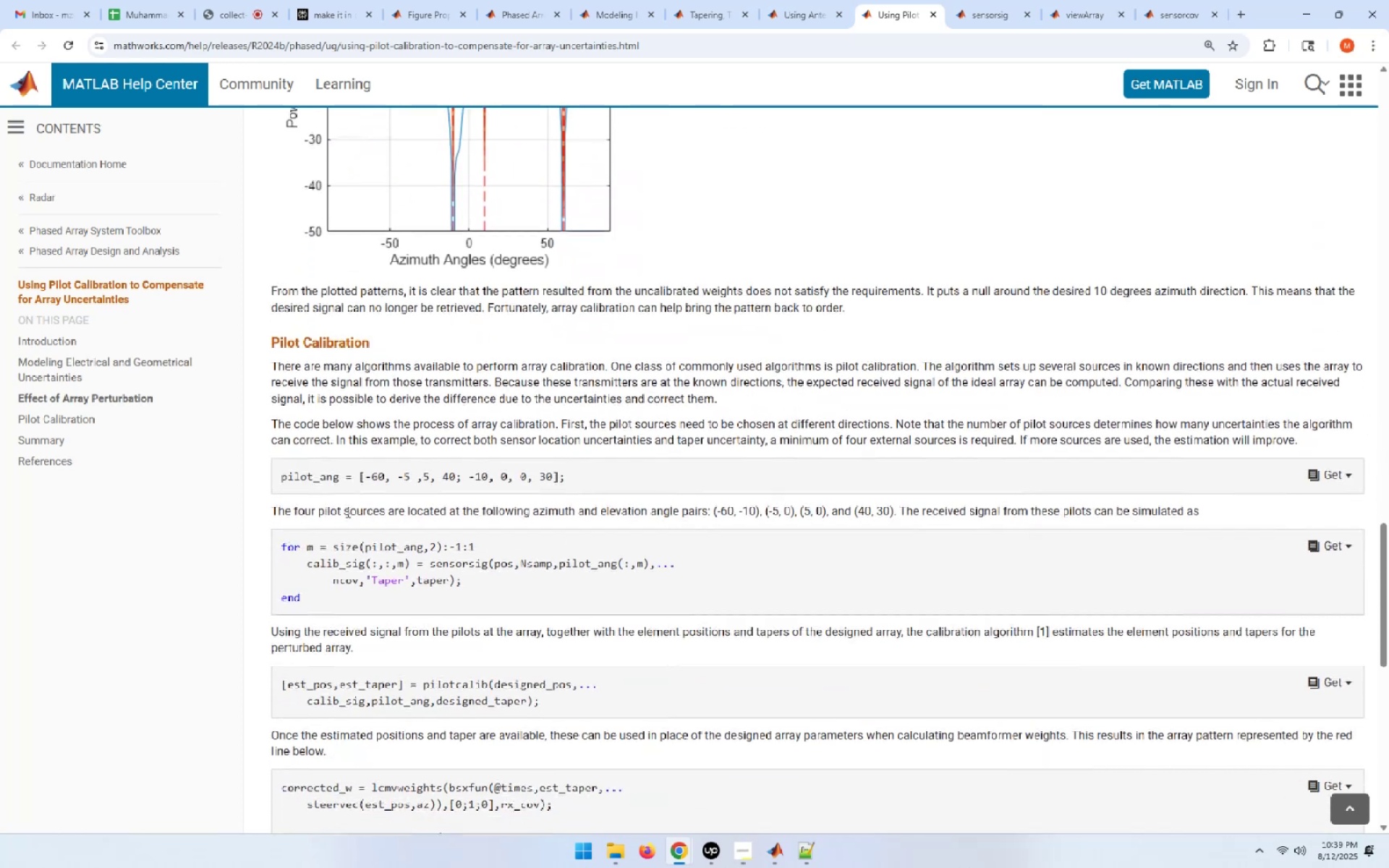 
scroll: coordinate [347, 511], scroll_direction: up, amount: 9.0
 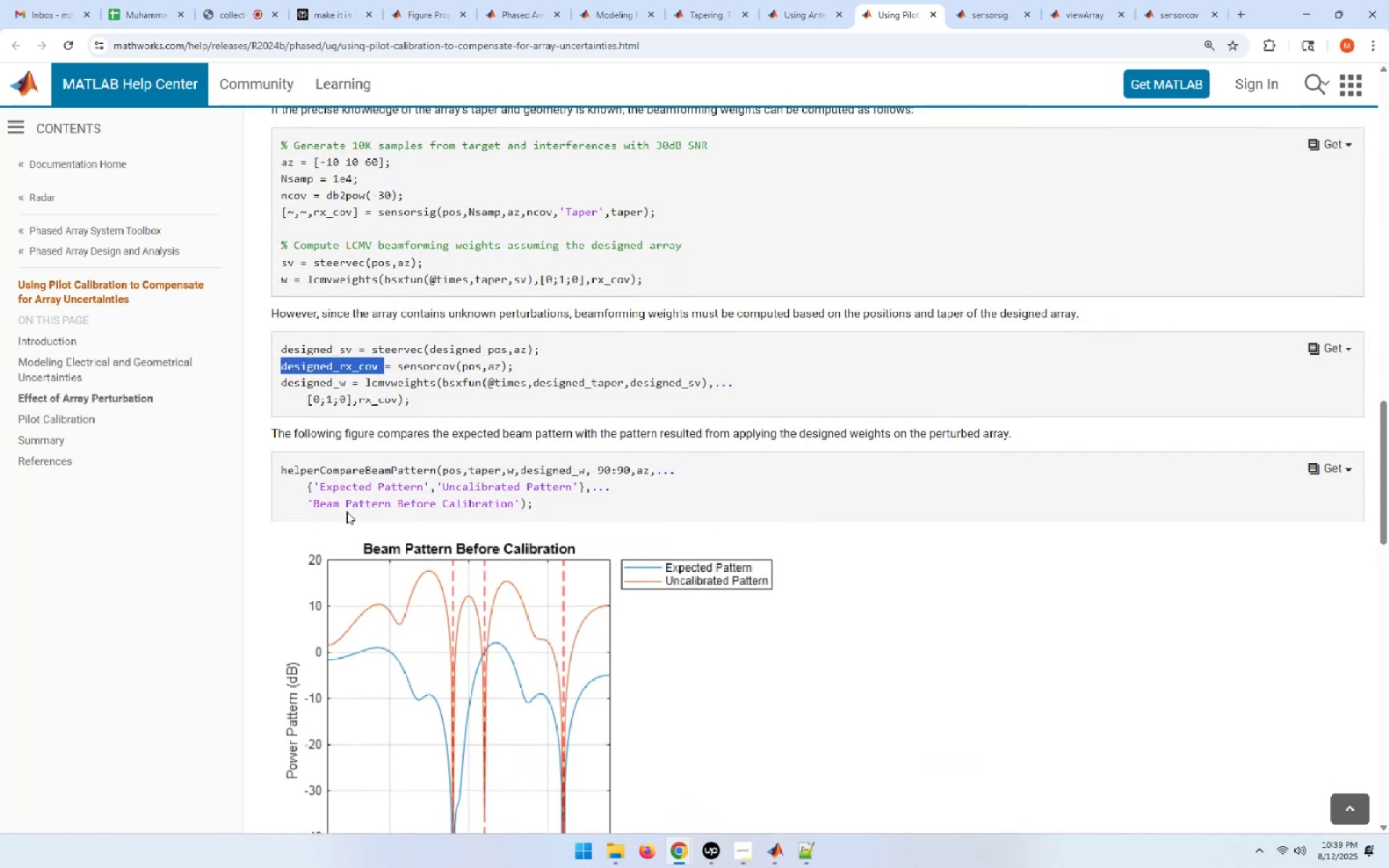 
wait(15.65)
 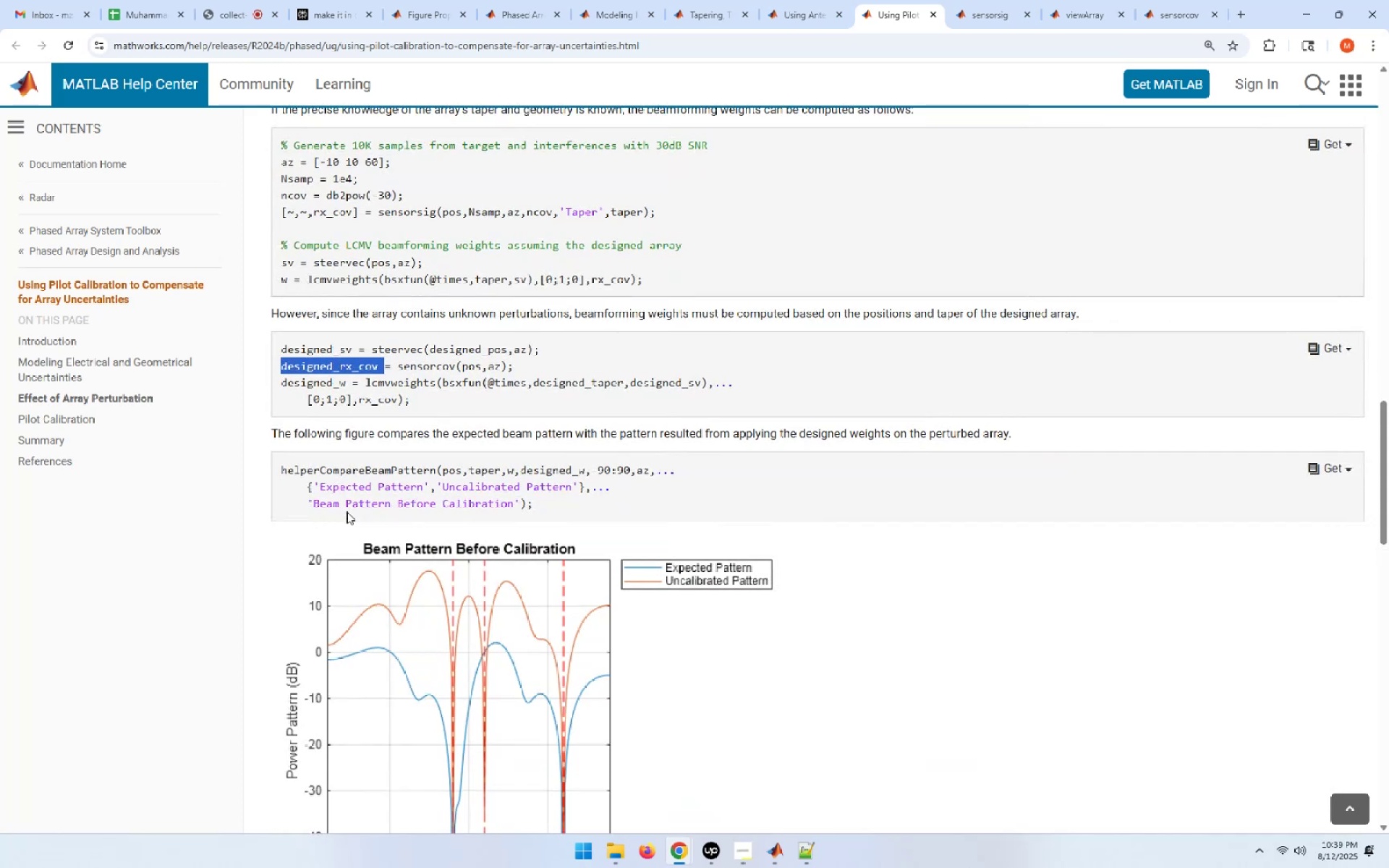 
scroll: coordinate [347, 511], scroll_direction: down, amount: 2.0
 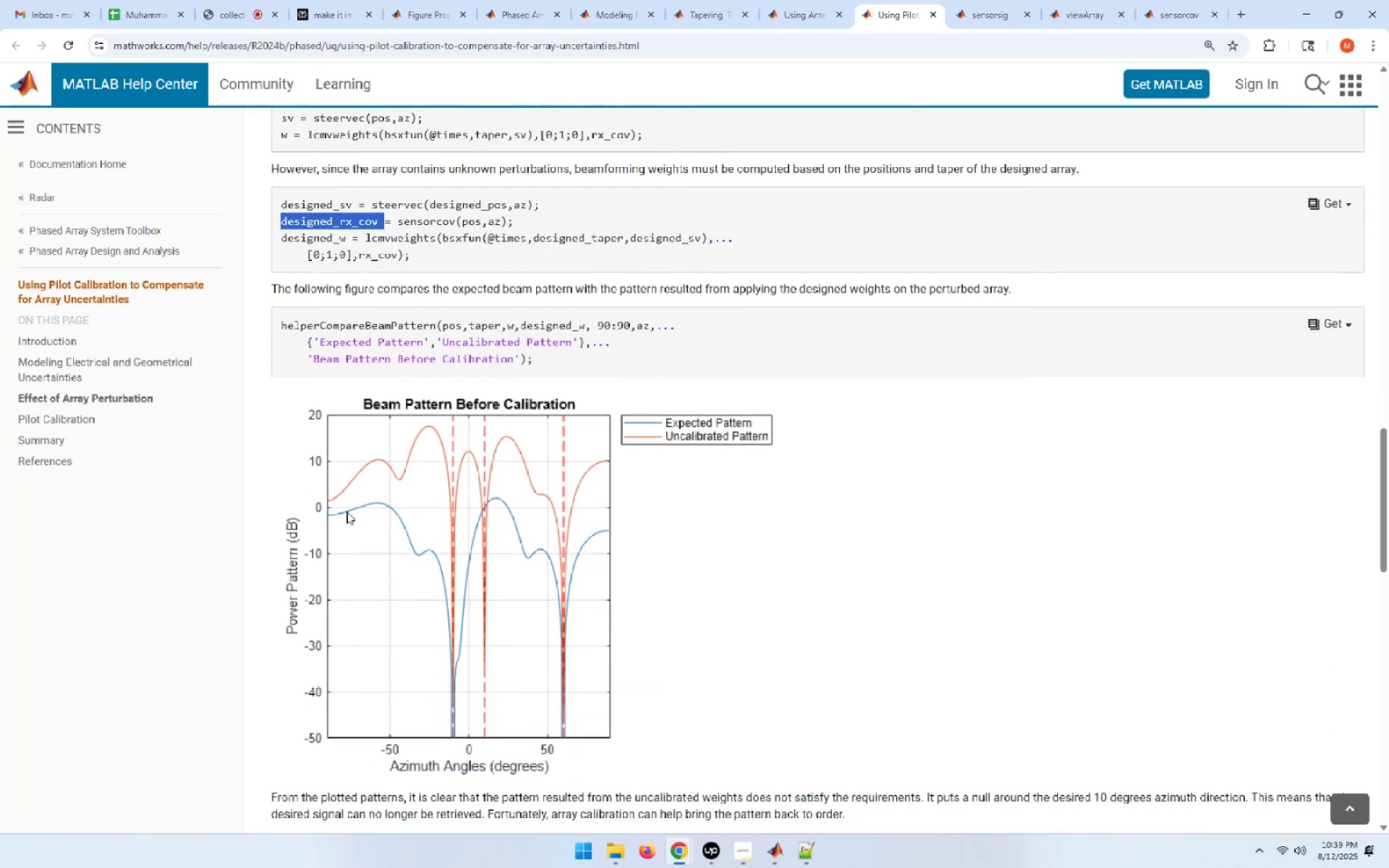 